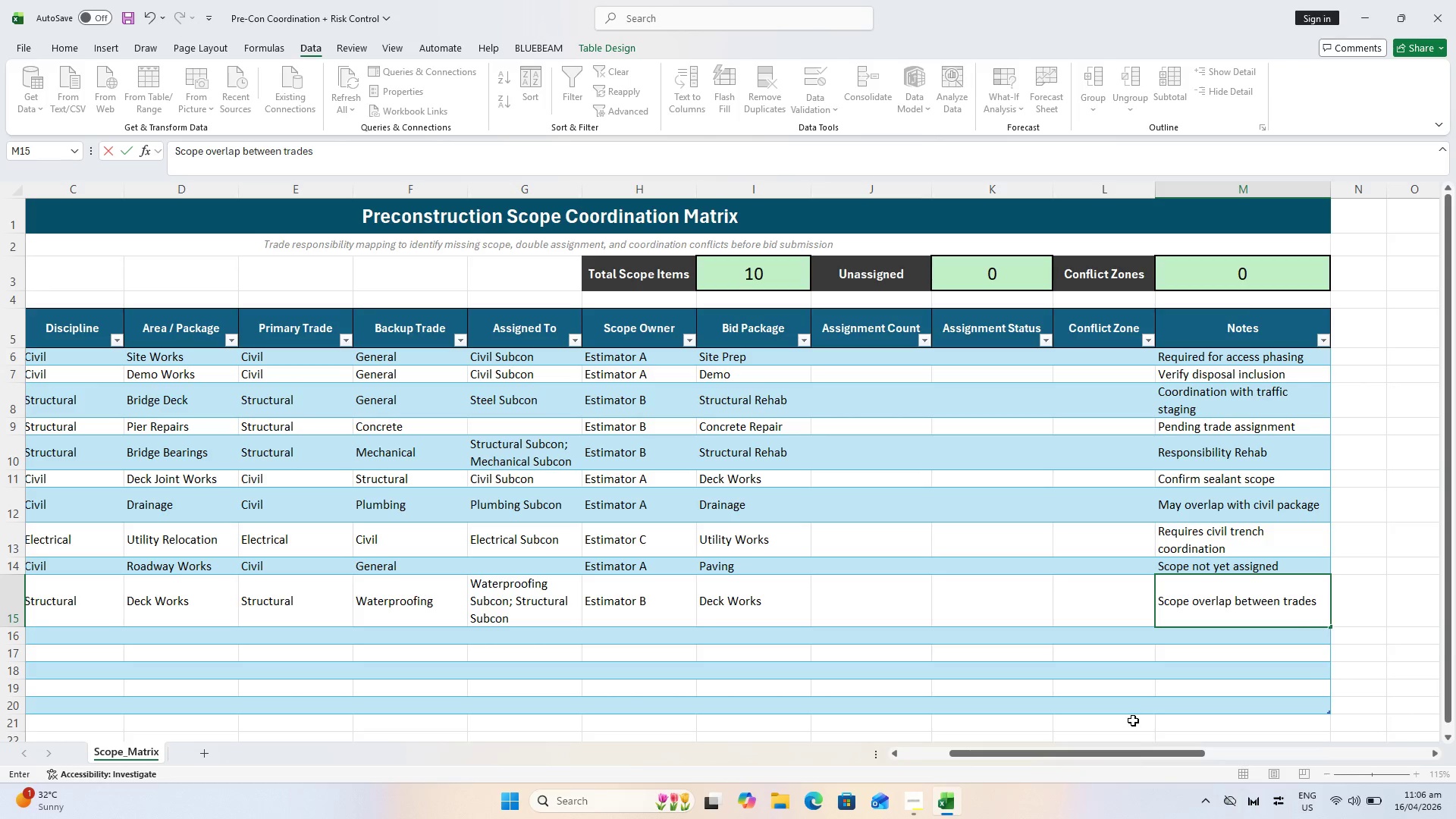 
left_click([1077, 693])
 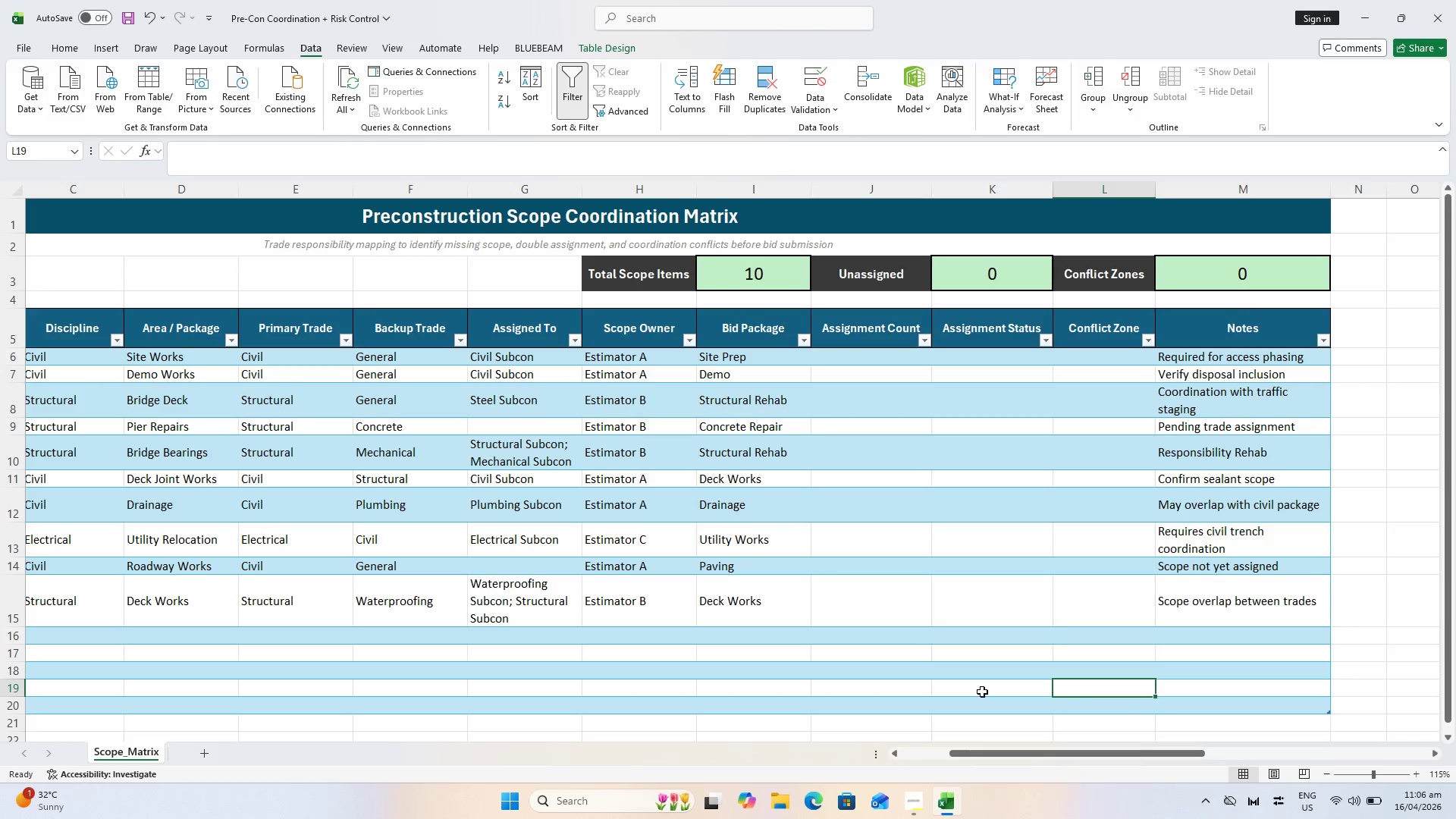 
key(Control+S)
 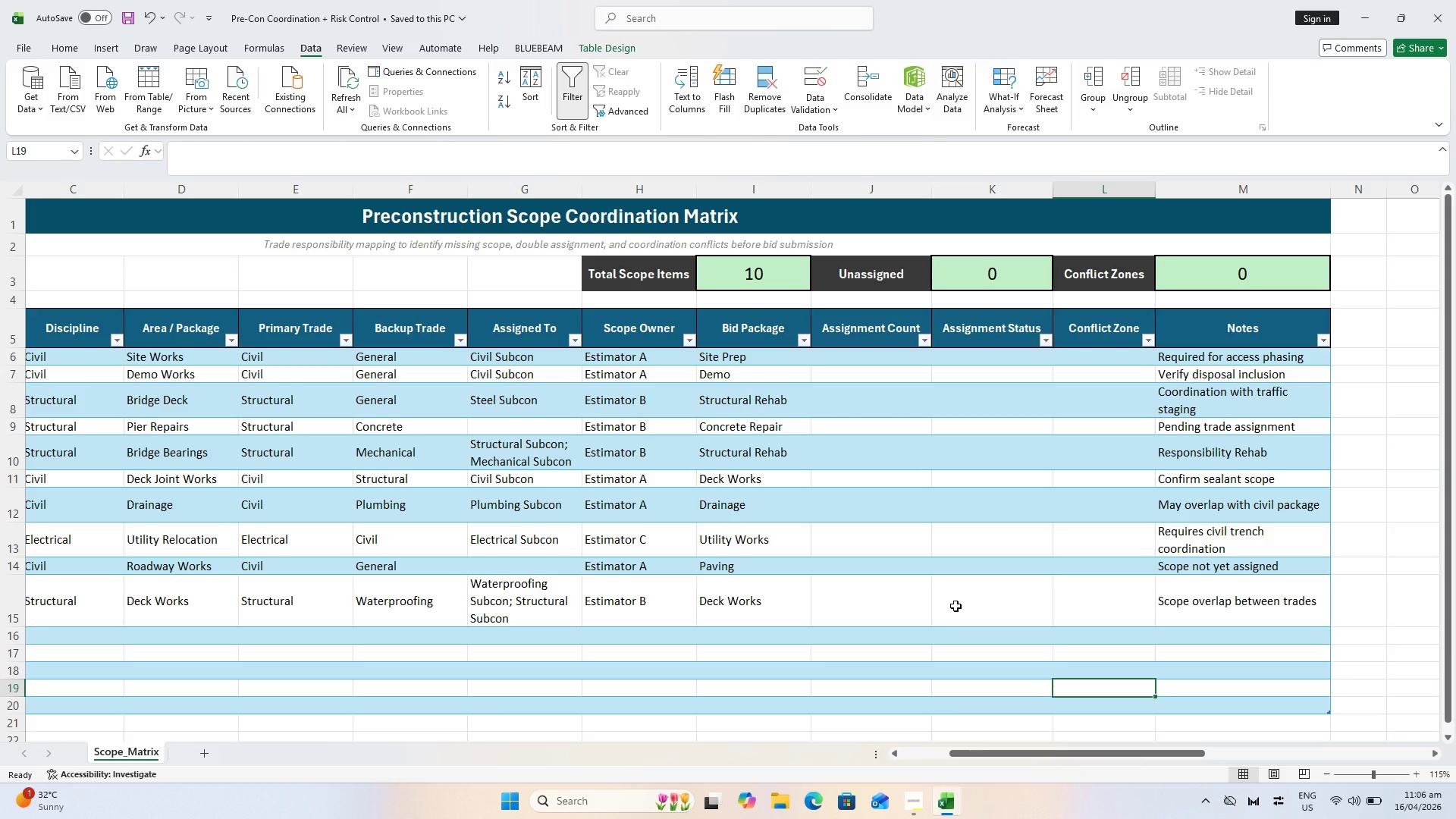 
wait(17.3)
 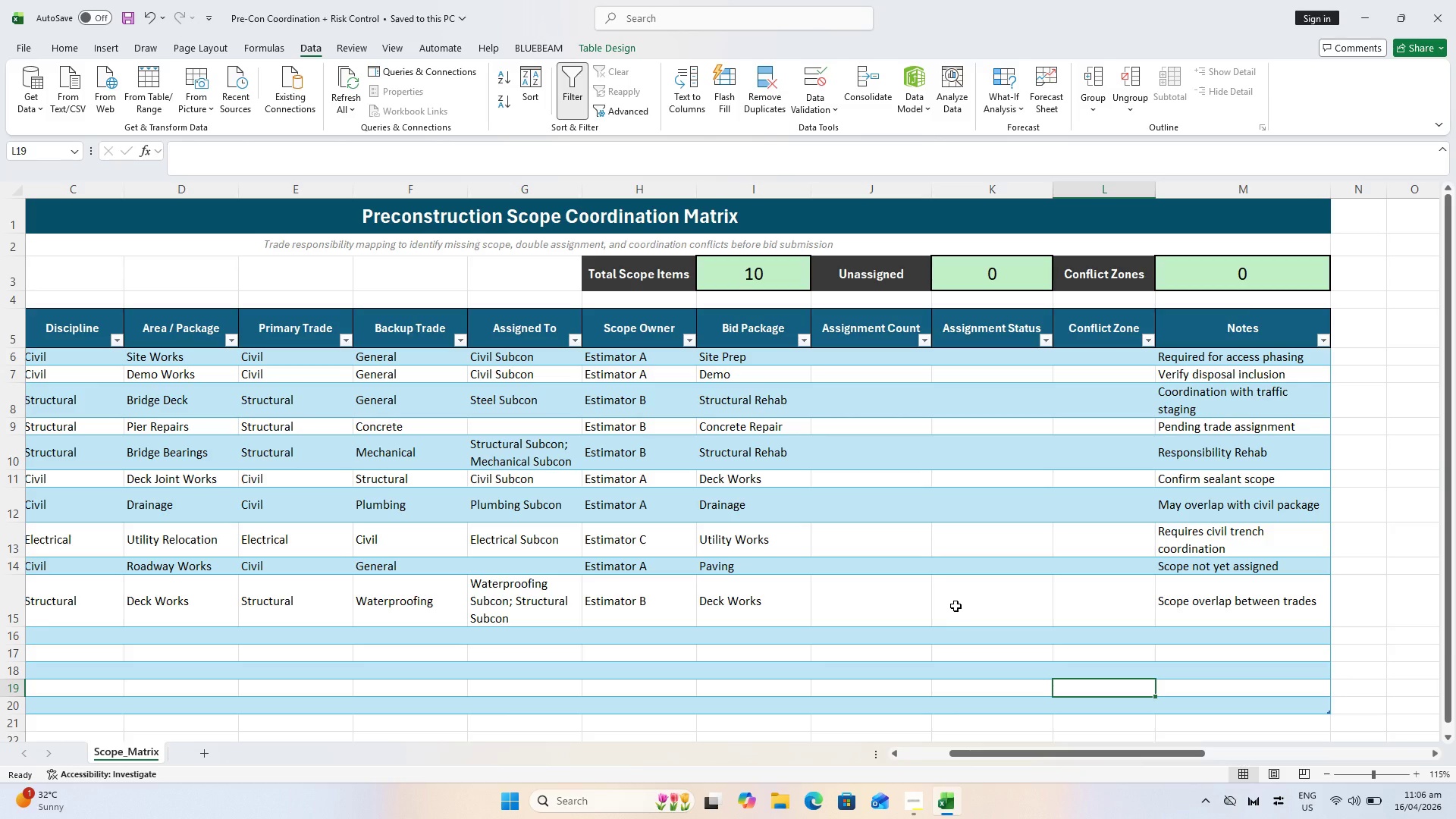 
left_click_drag(start_coordinate=[1046, 750], to_coordinate=[617, 772])
 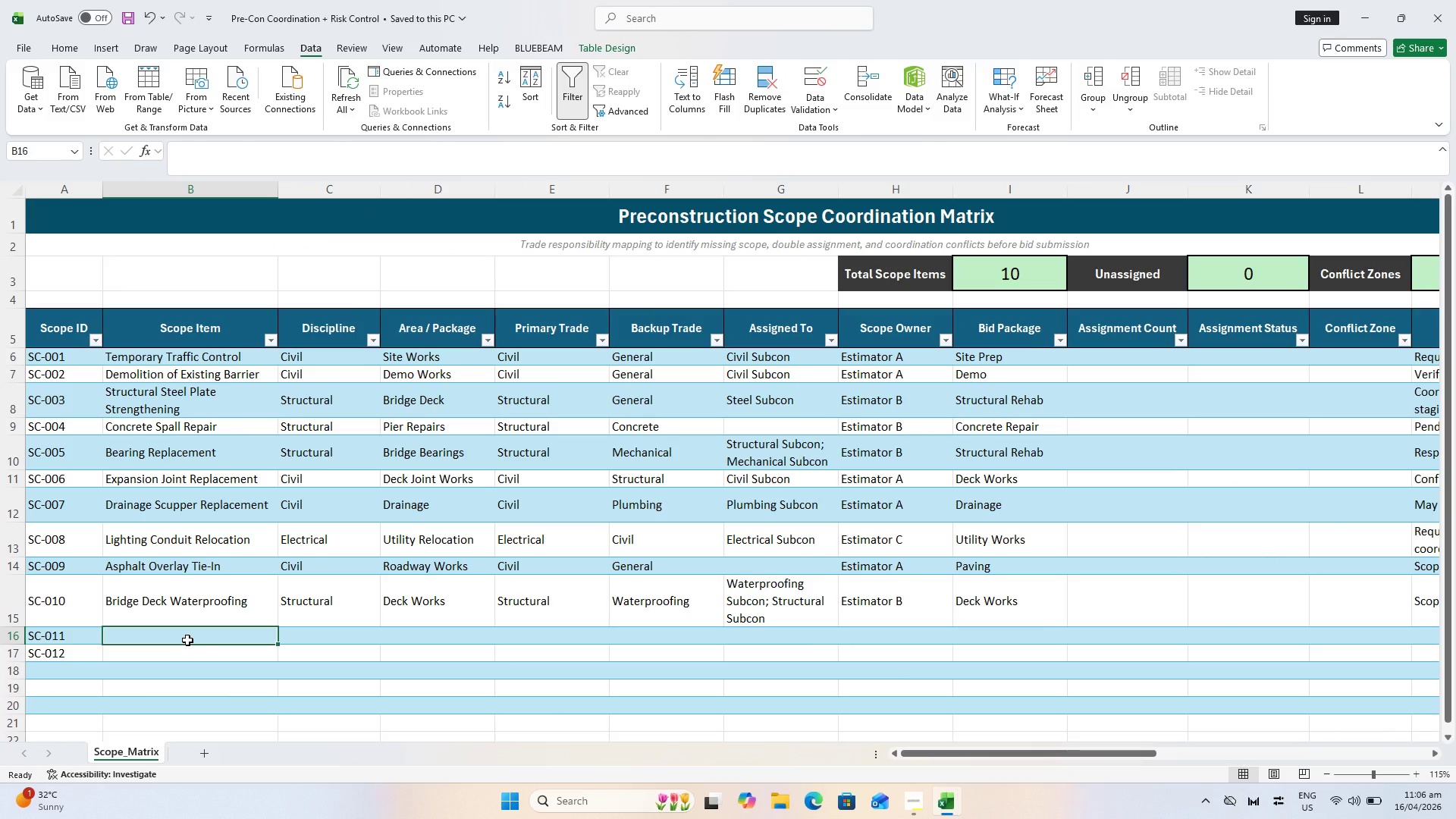 
wait(9.59)
 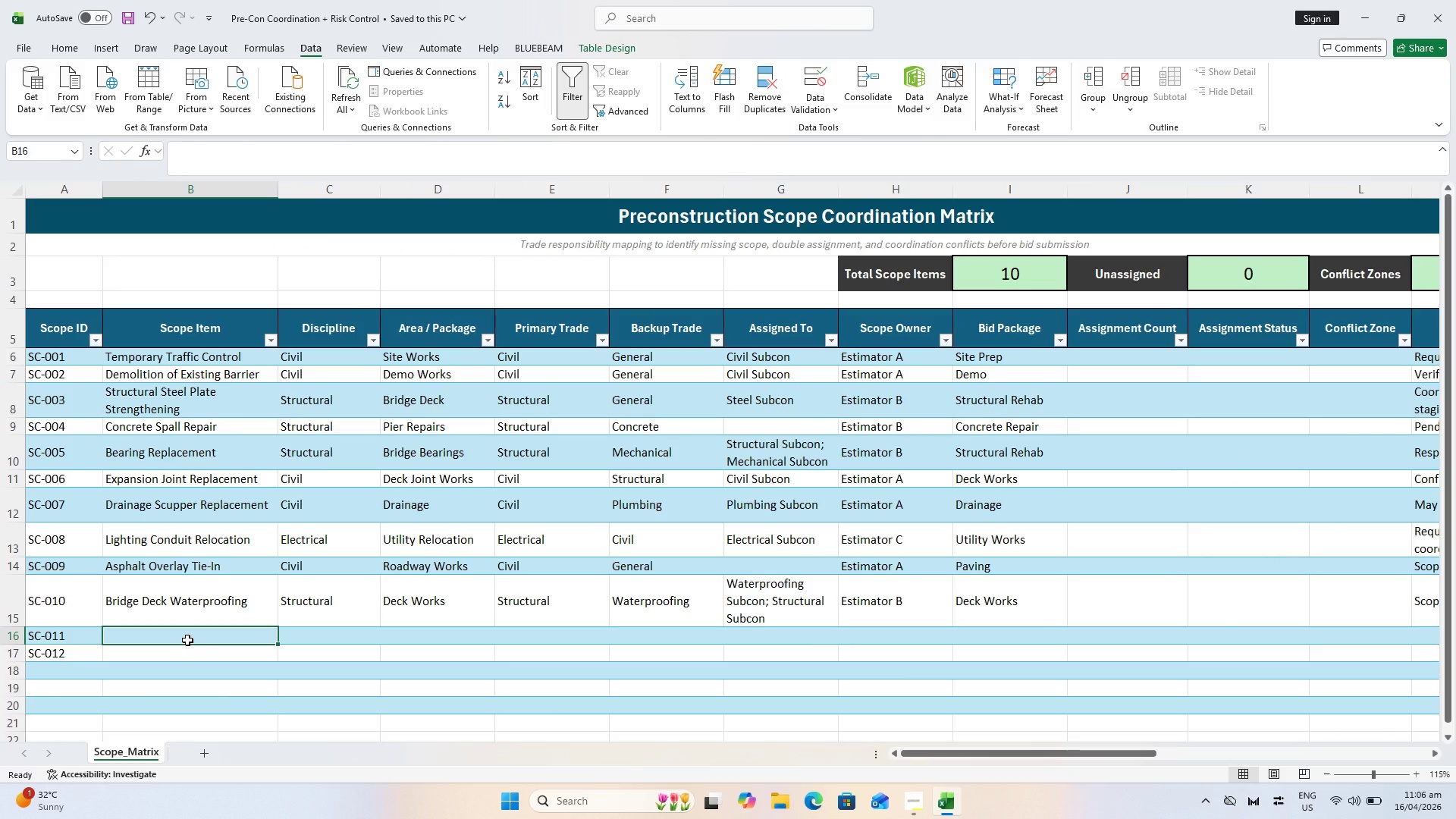 
type(Signage Reinstallation)
 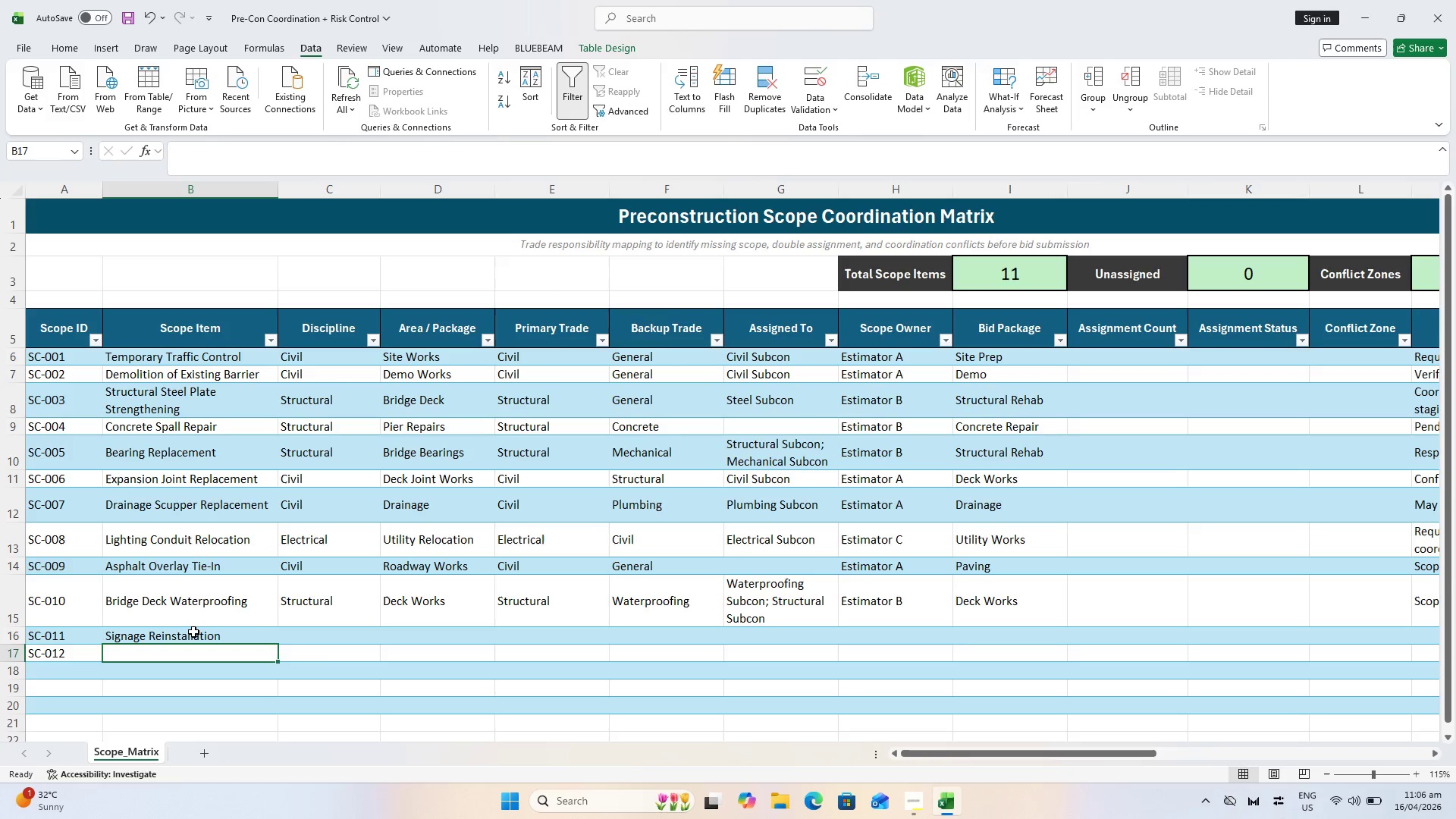 
 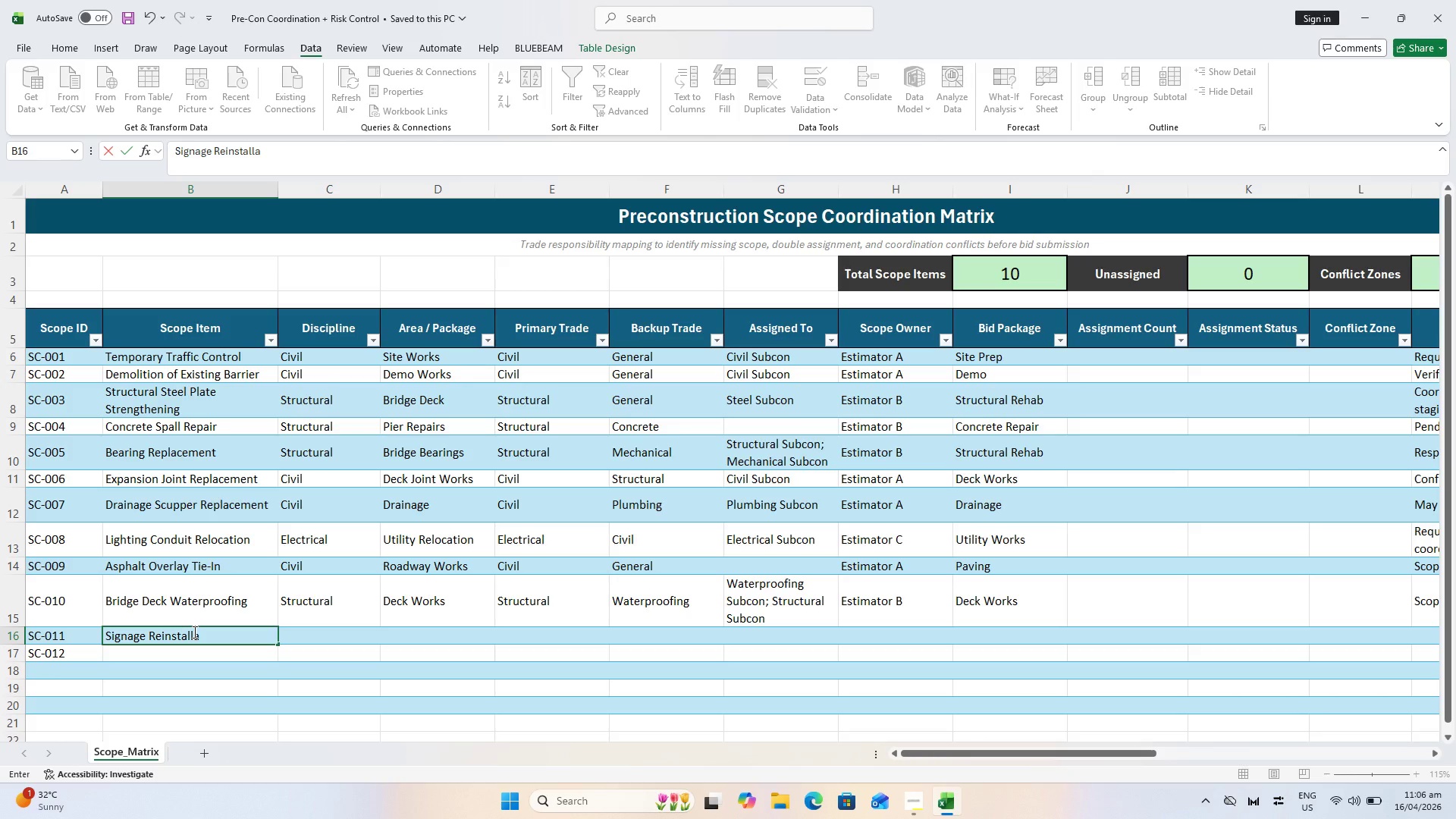 
key(ArrowDown)
 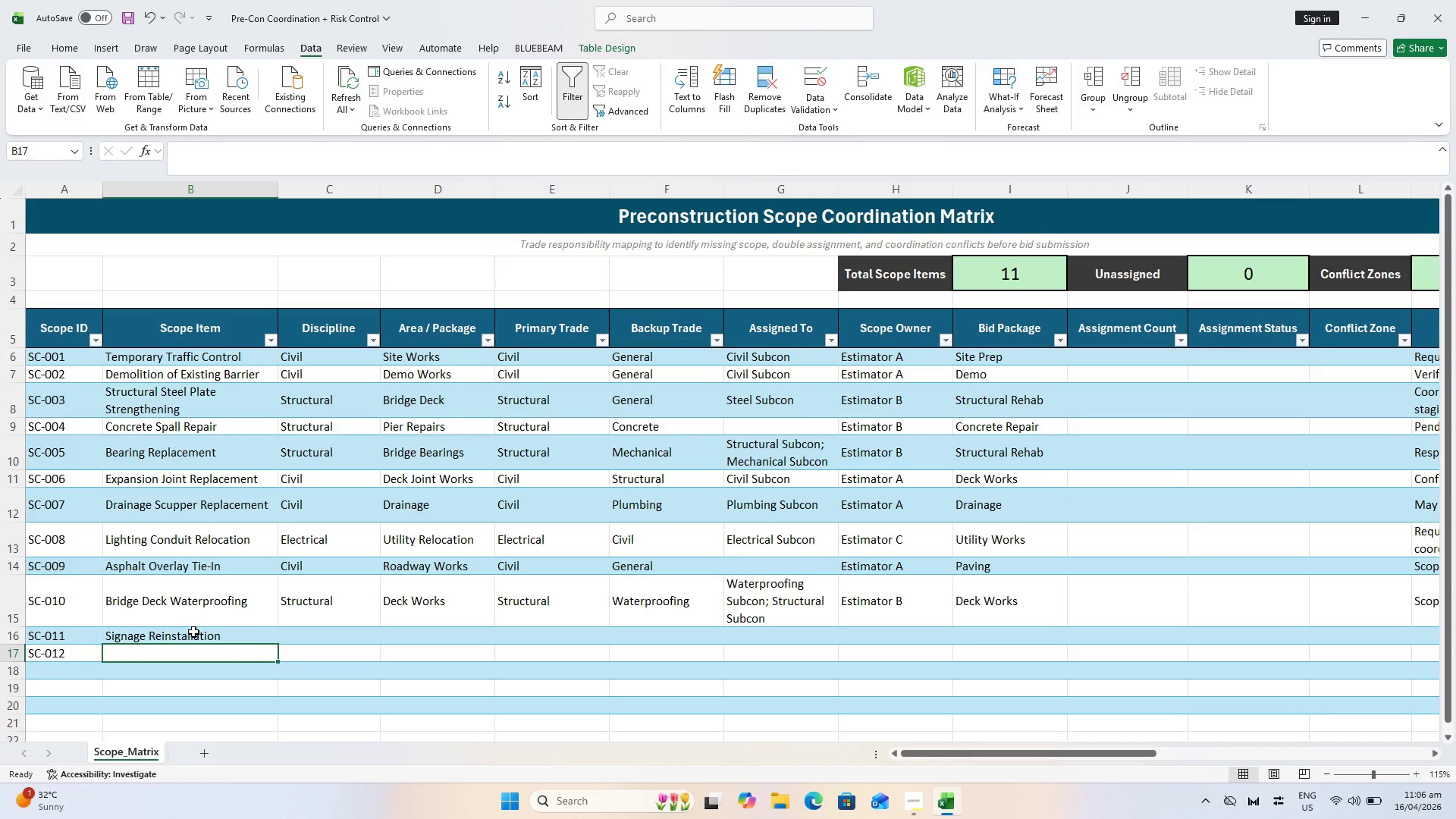 
key(ArrowUp)
 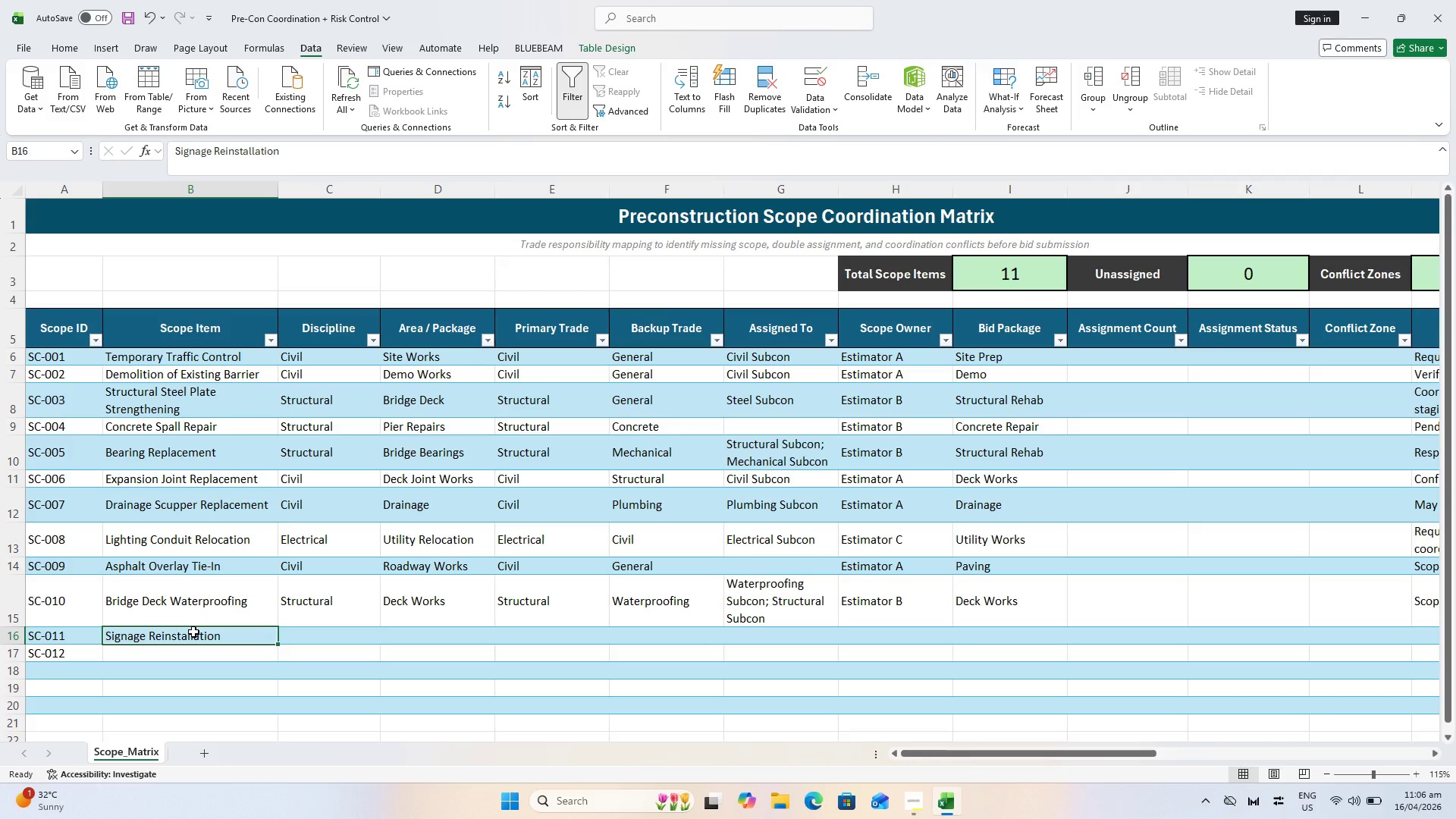 
key(ArrowRight)
 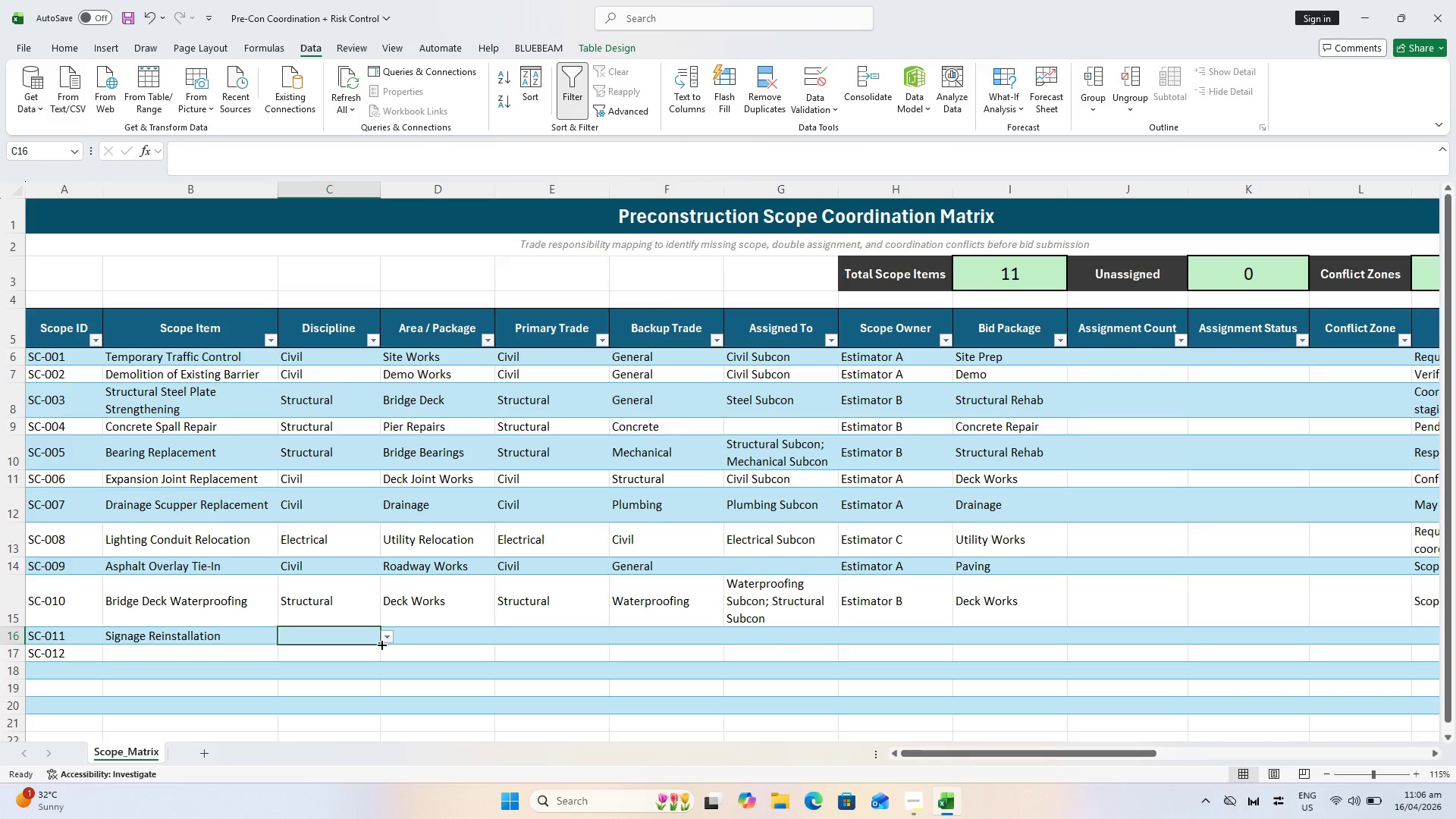 
left_click([393, 635])
 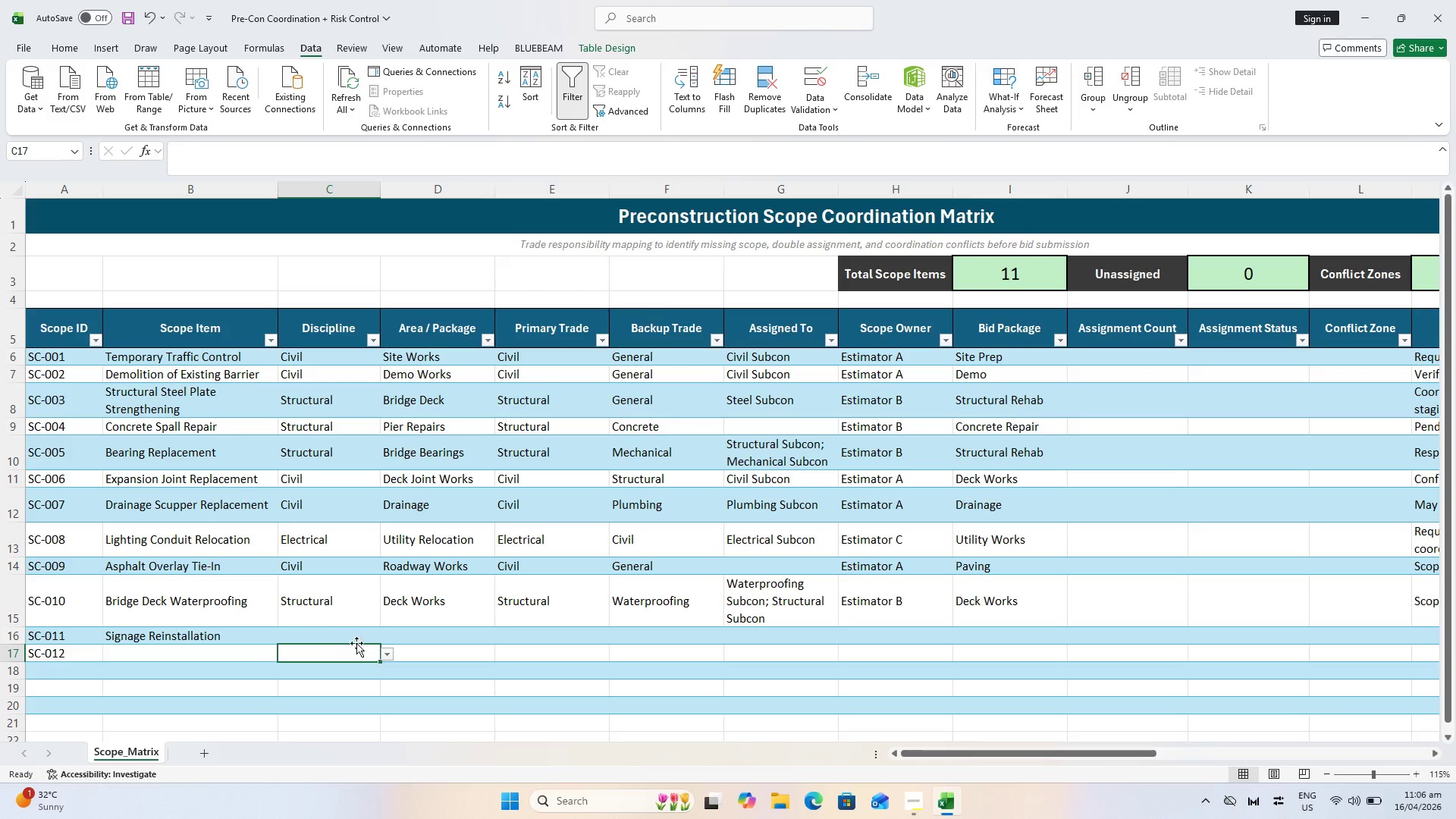 
double_click([359, 641])
 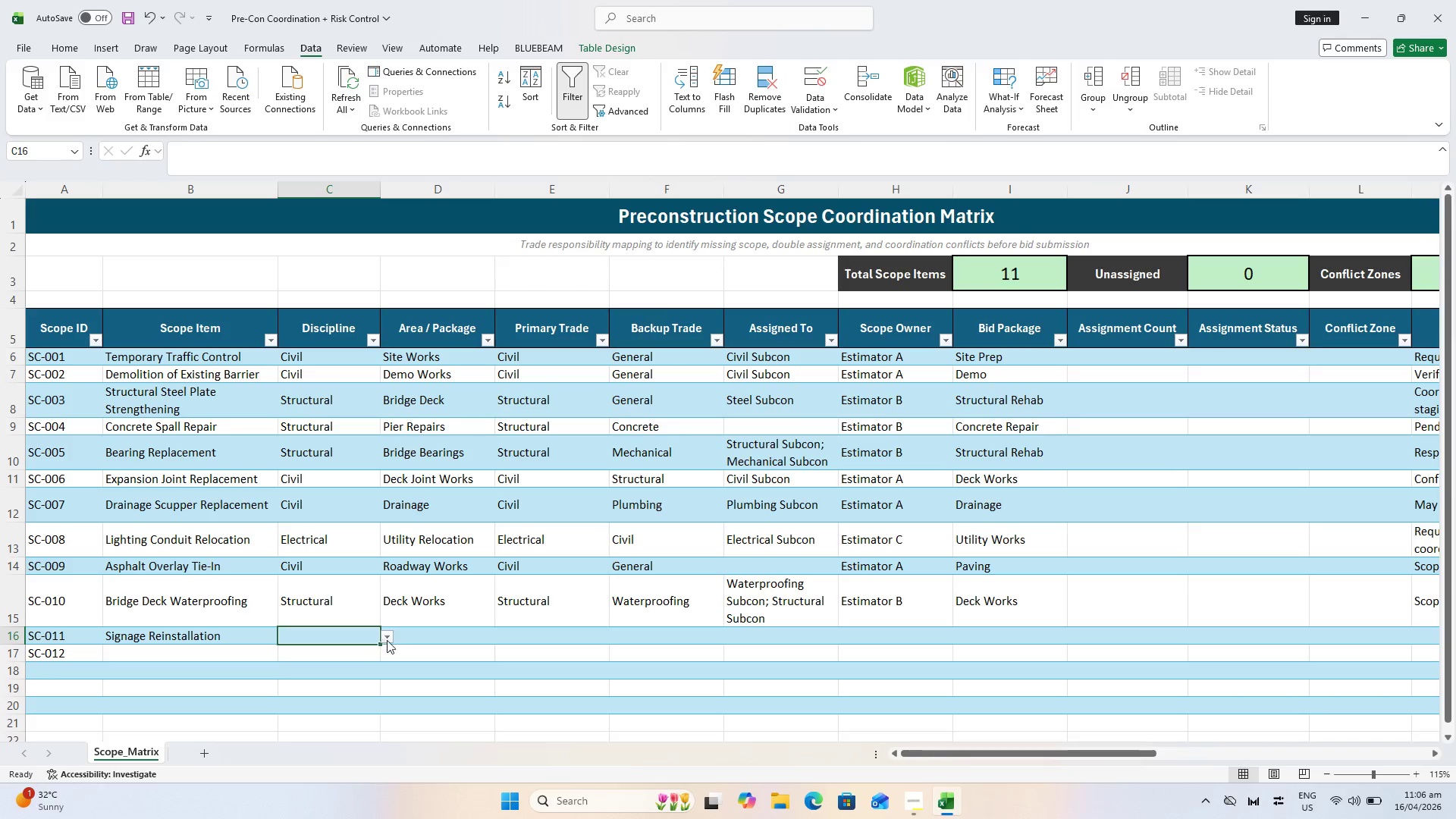 
left_click([388, 640])
 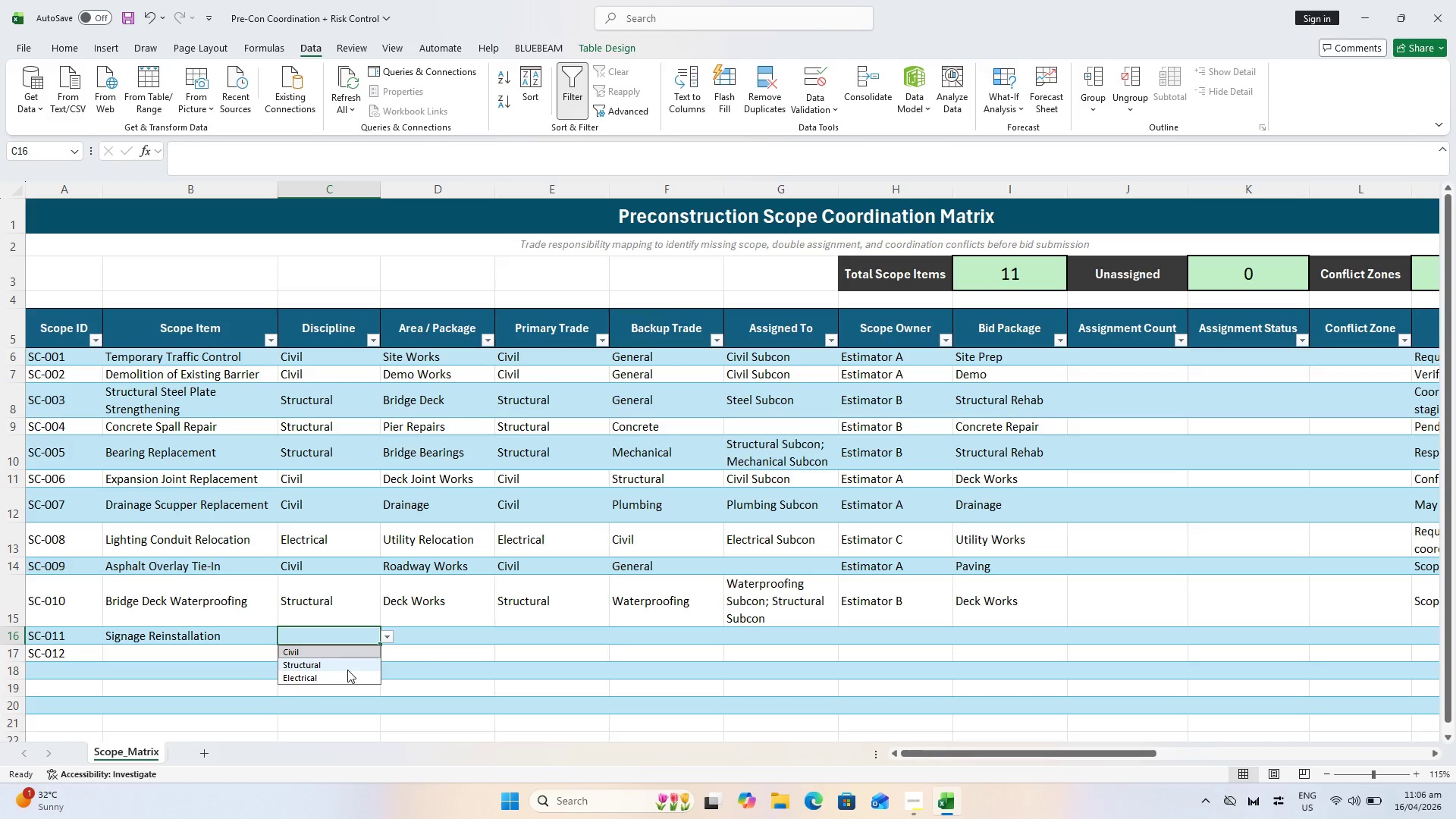 
left_click_drag(start_coordinate=[347, 670], to_coordinate=[351, 683])
 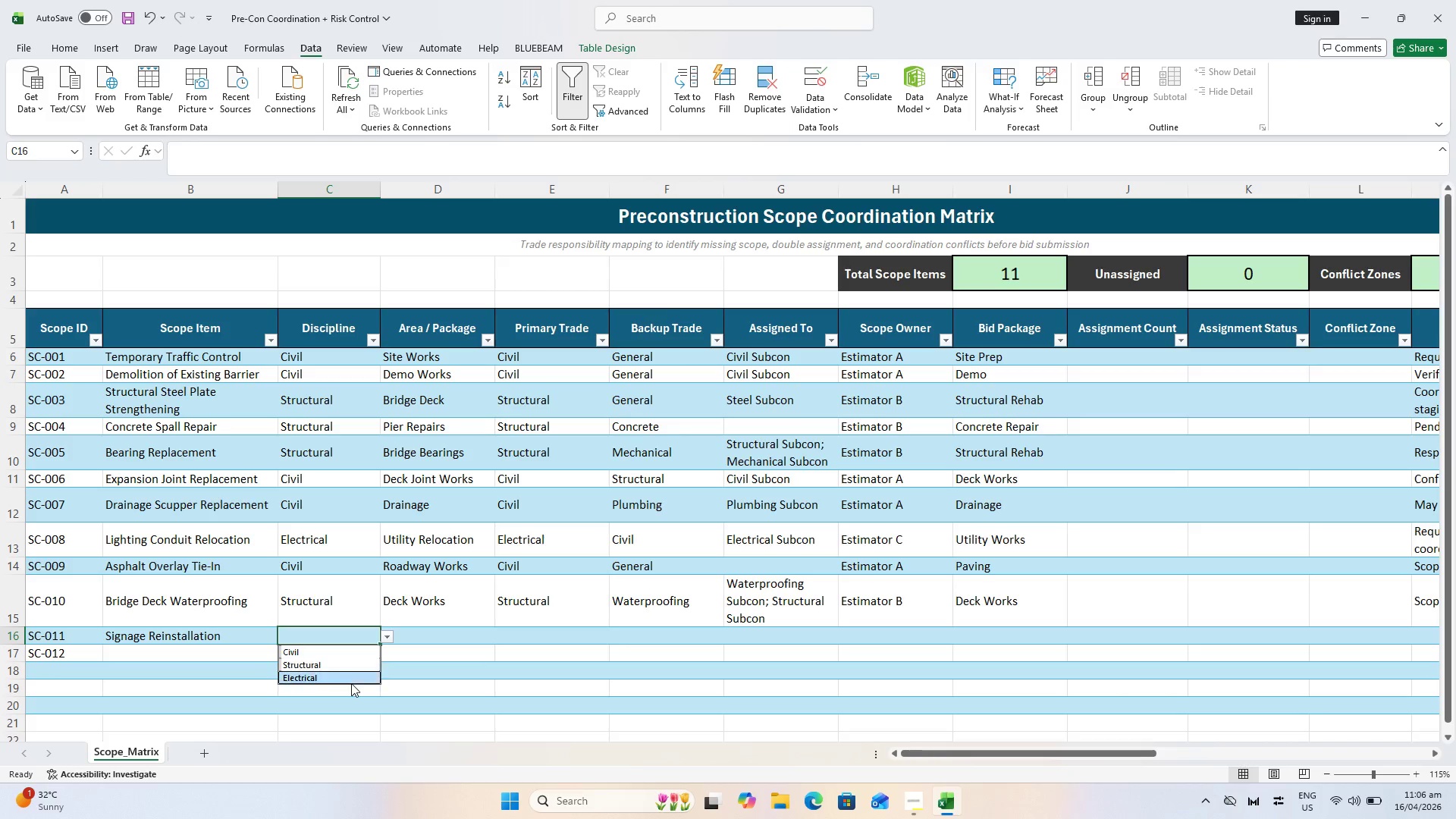 
left_click([351, 683])
 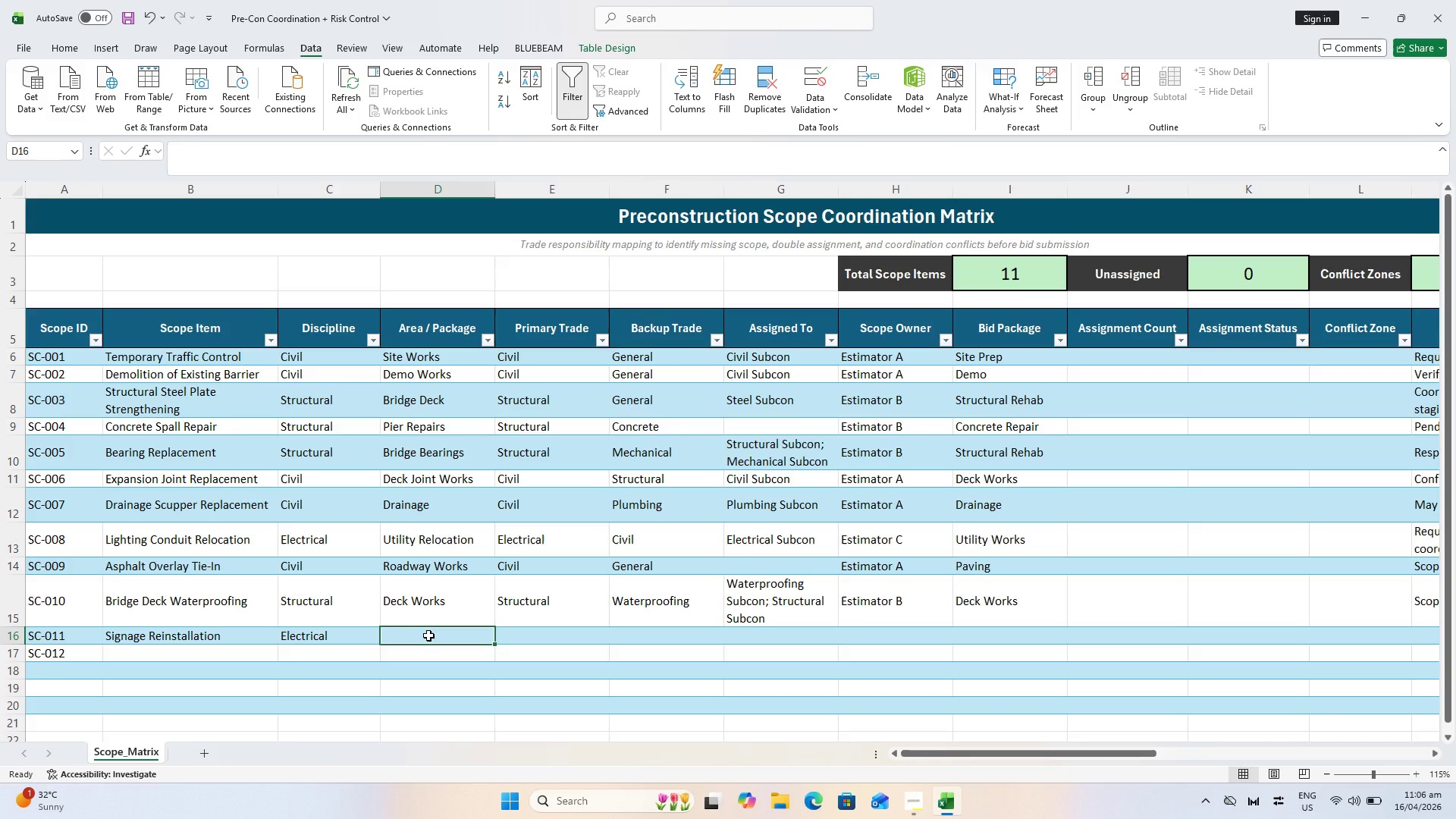 
type(Final Works)
 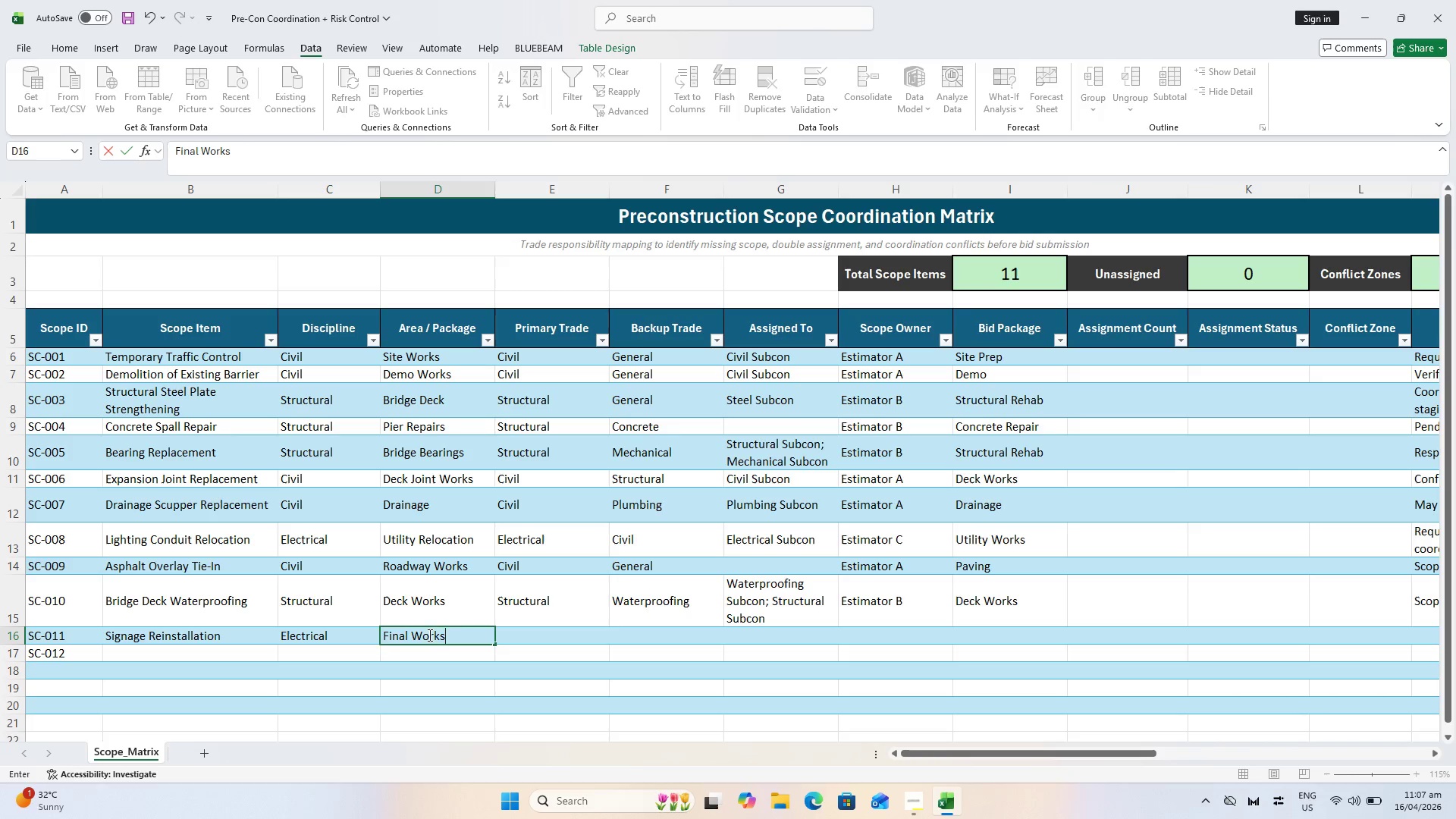 
key(ArrowRight)
 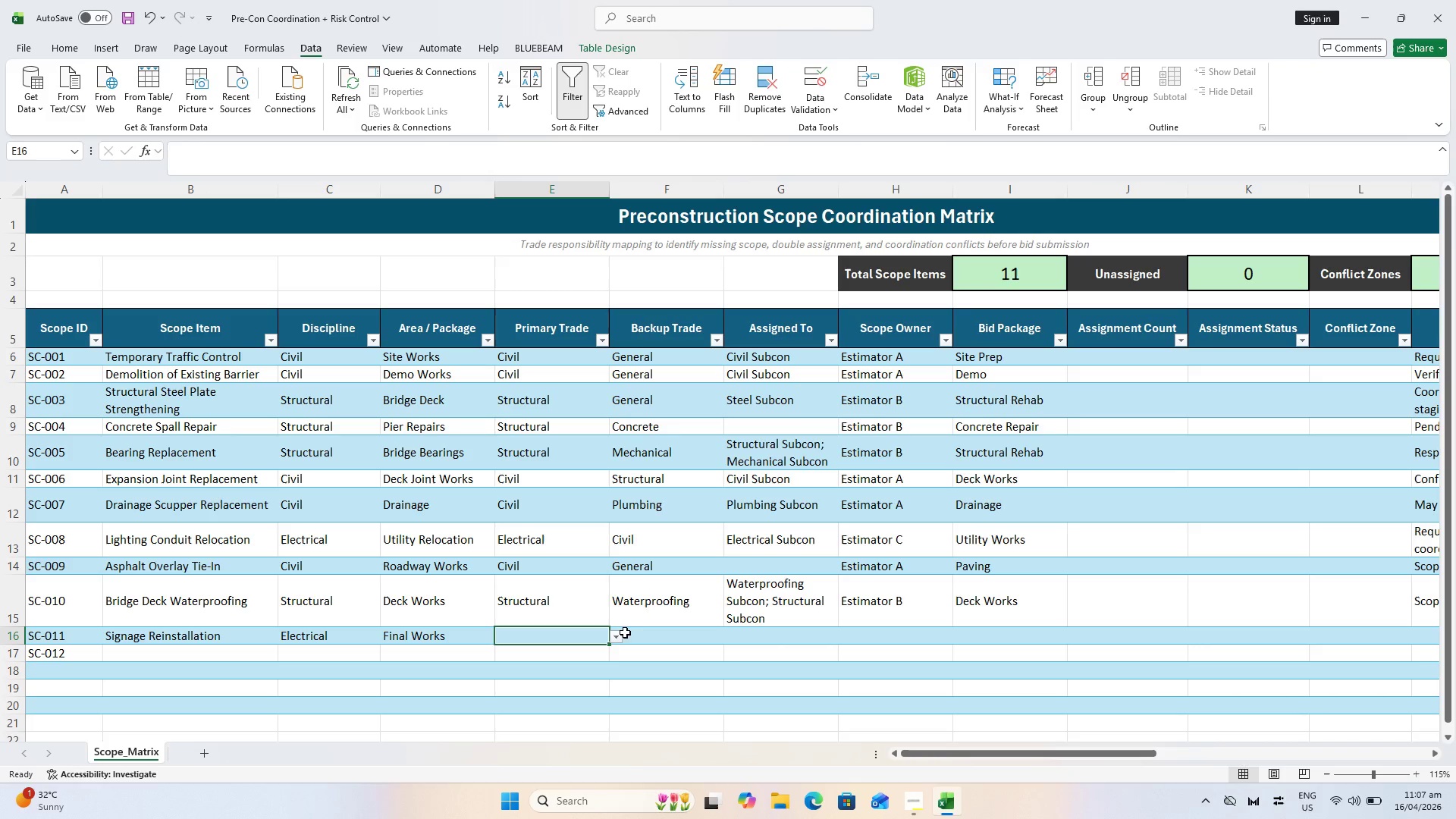 
left_click([613, 635])
 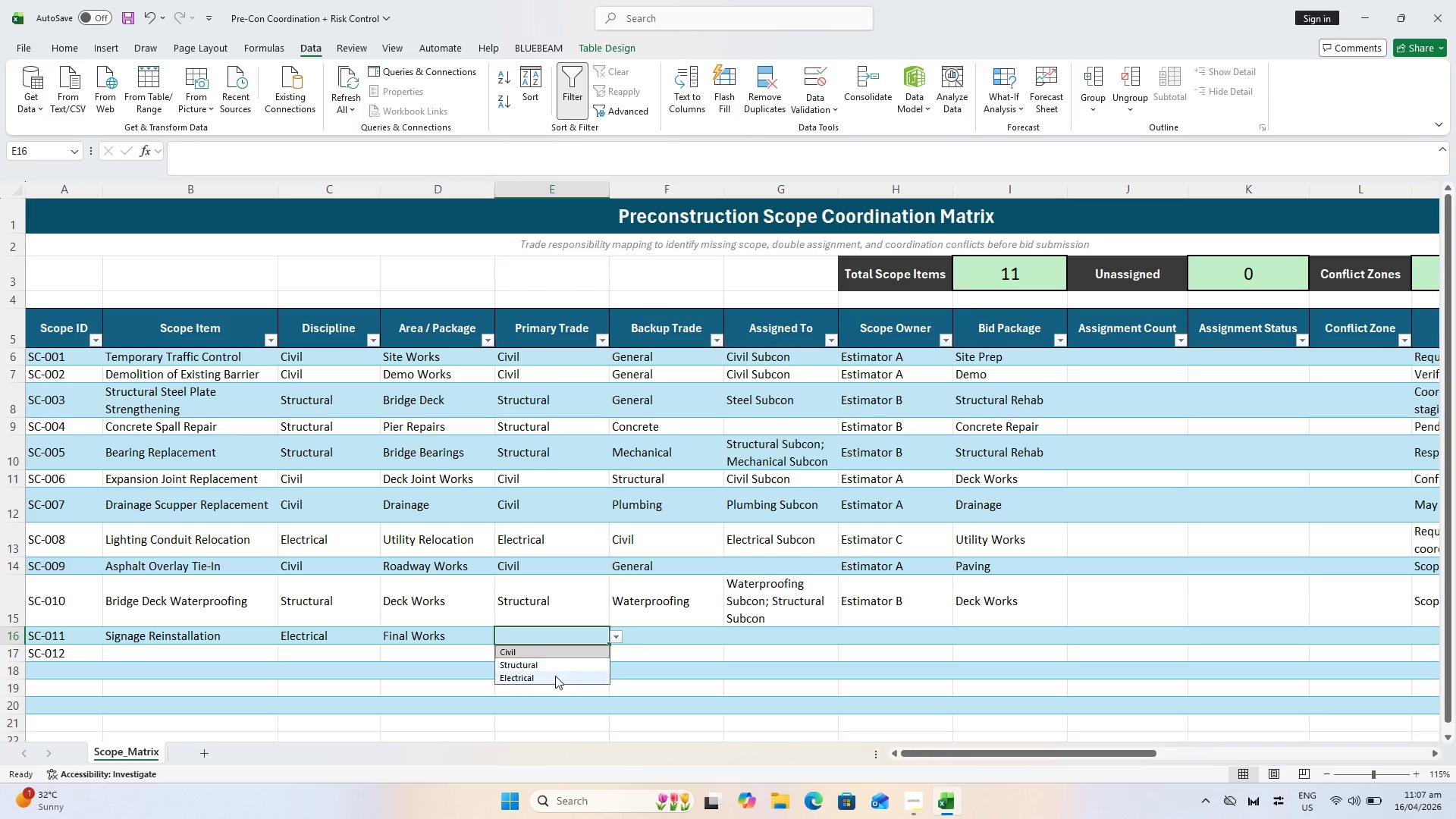 
left_click([555, 676])
 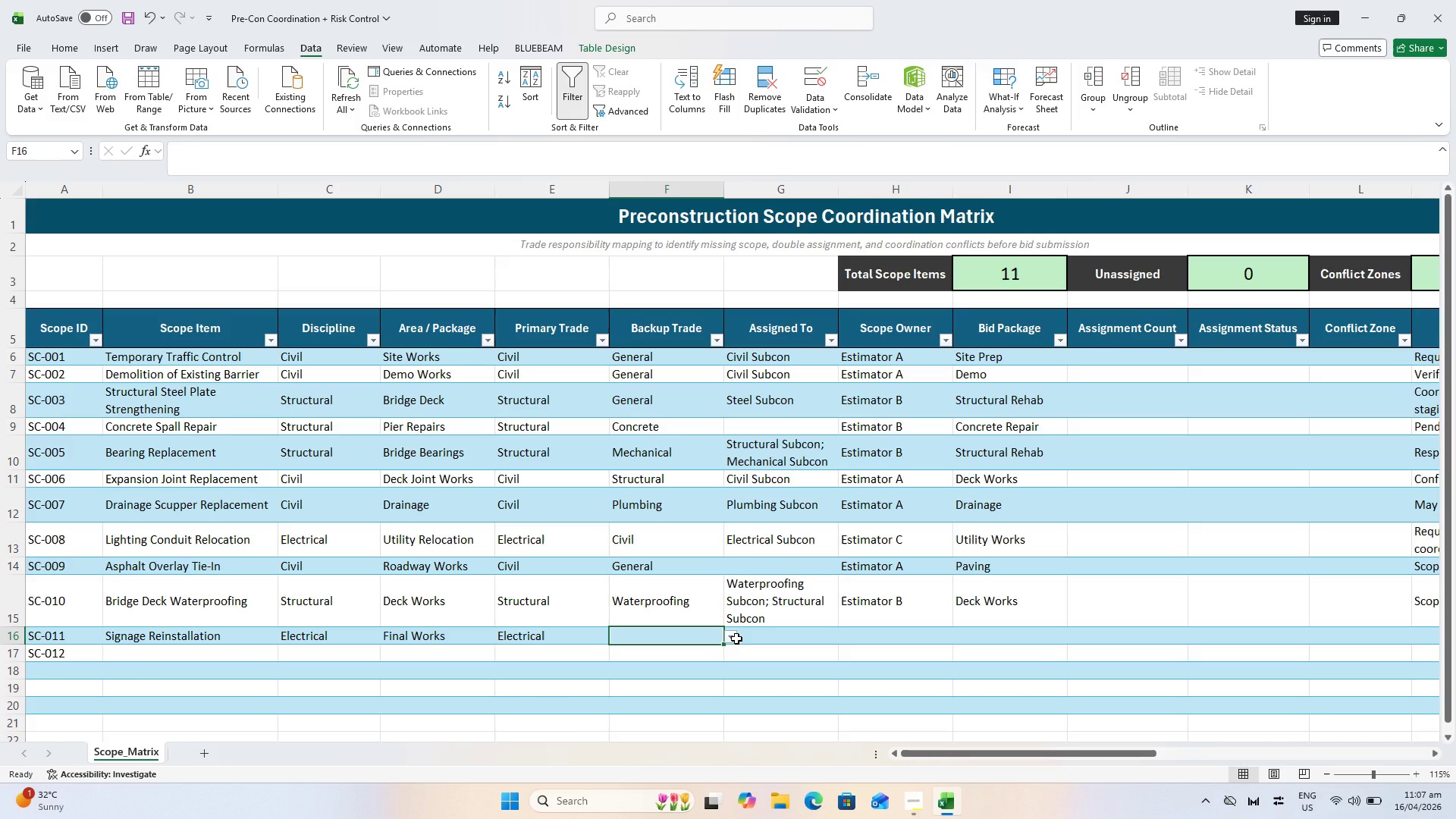 
left_click([736, 639])
 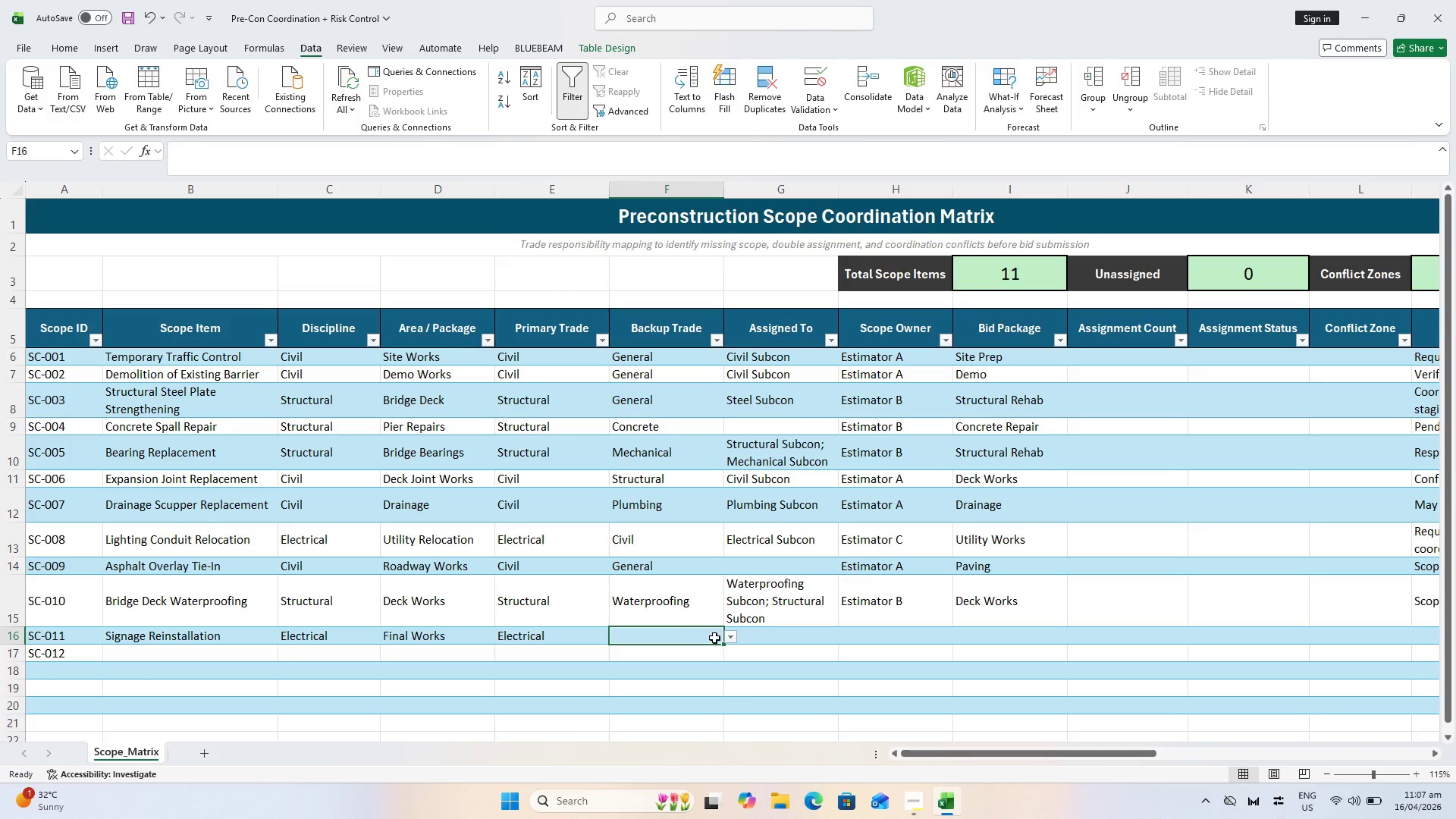 
left_click([733, 639])
 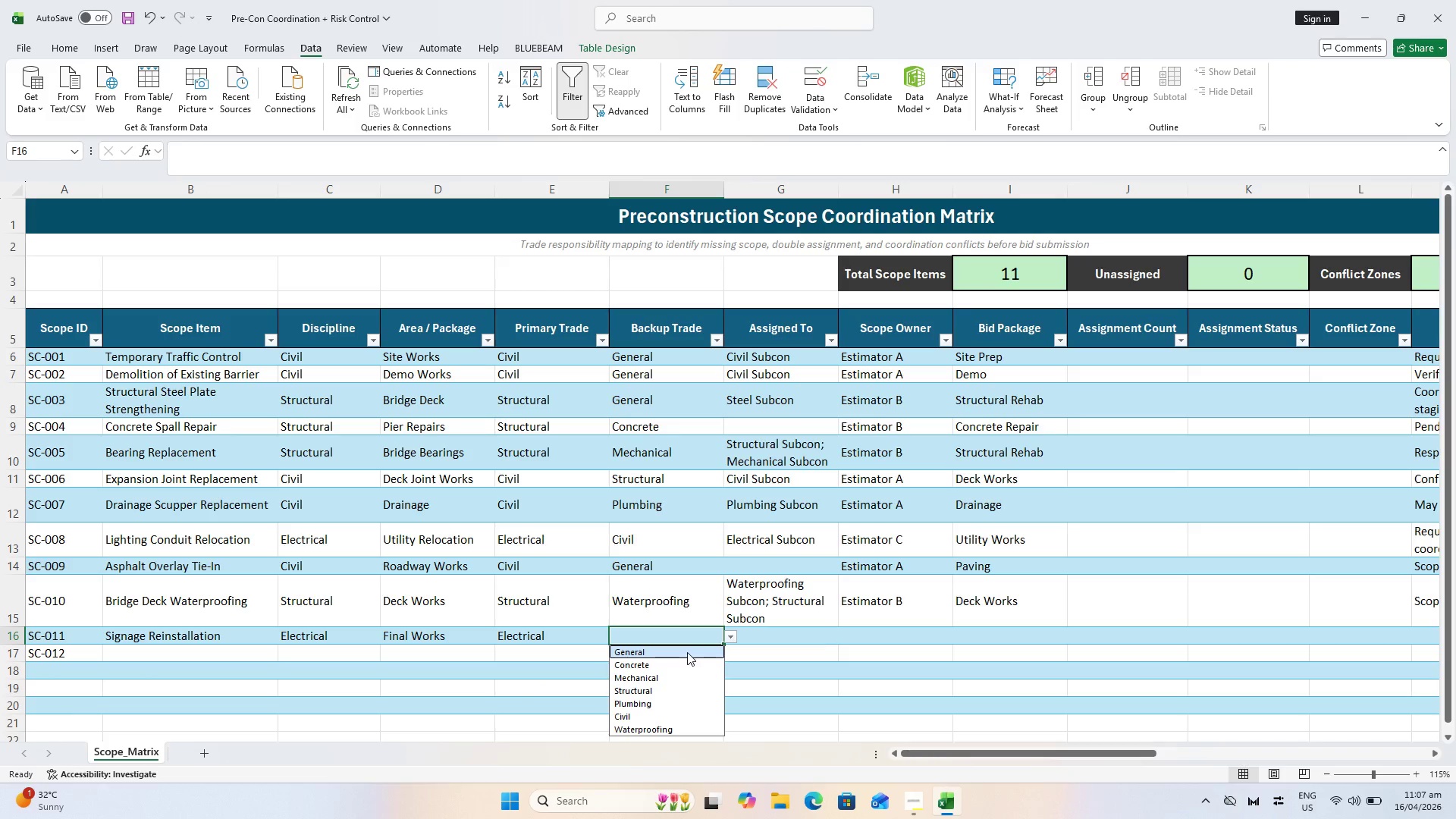 
left_click([686, 653])
 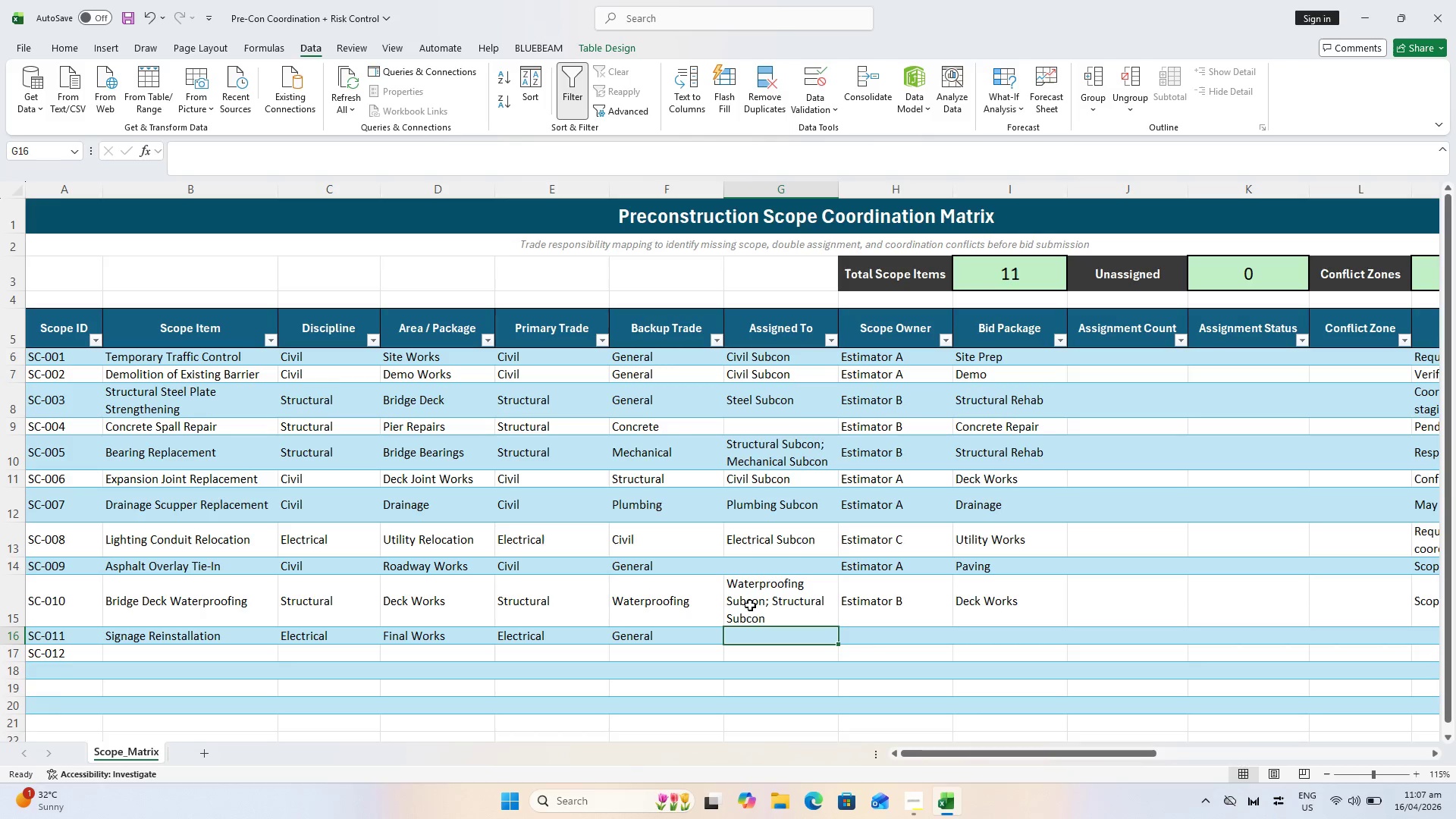 
key(Shift+ShiftLeft)
 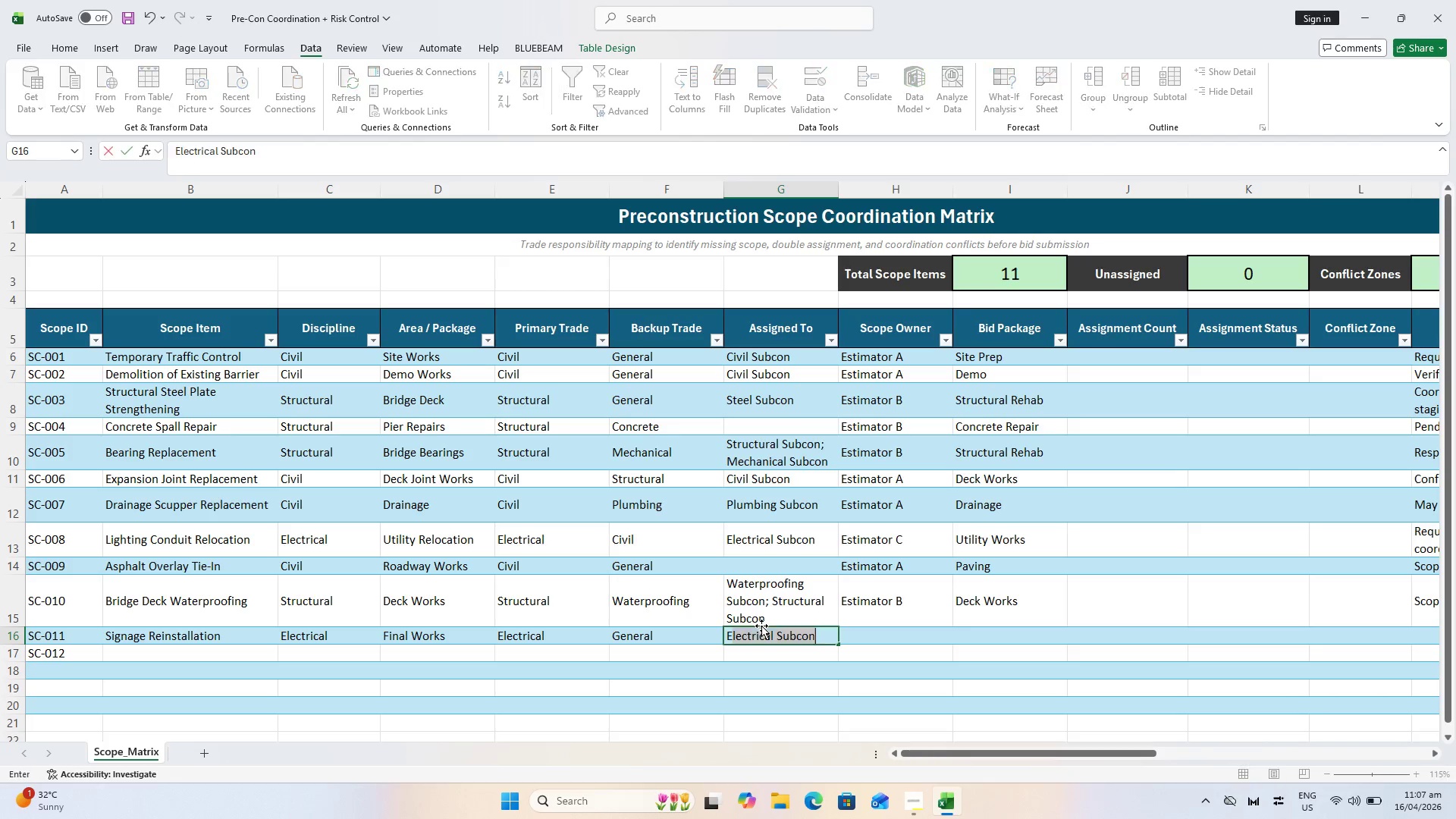 
key(Shift+E)
 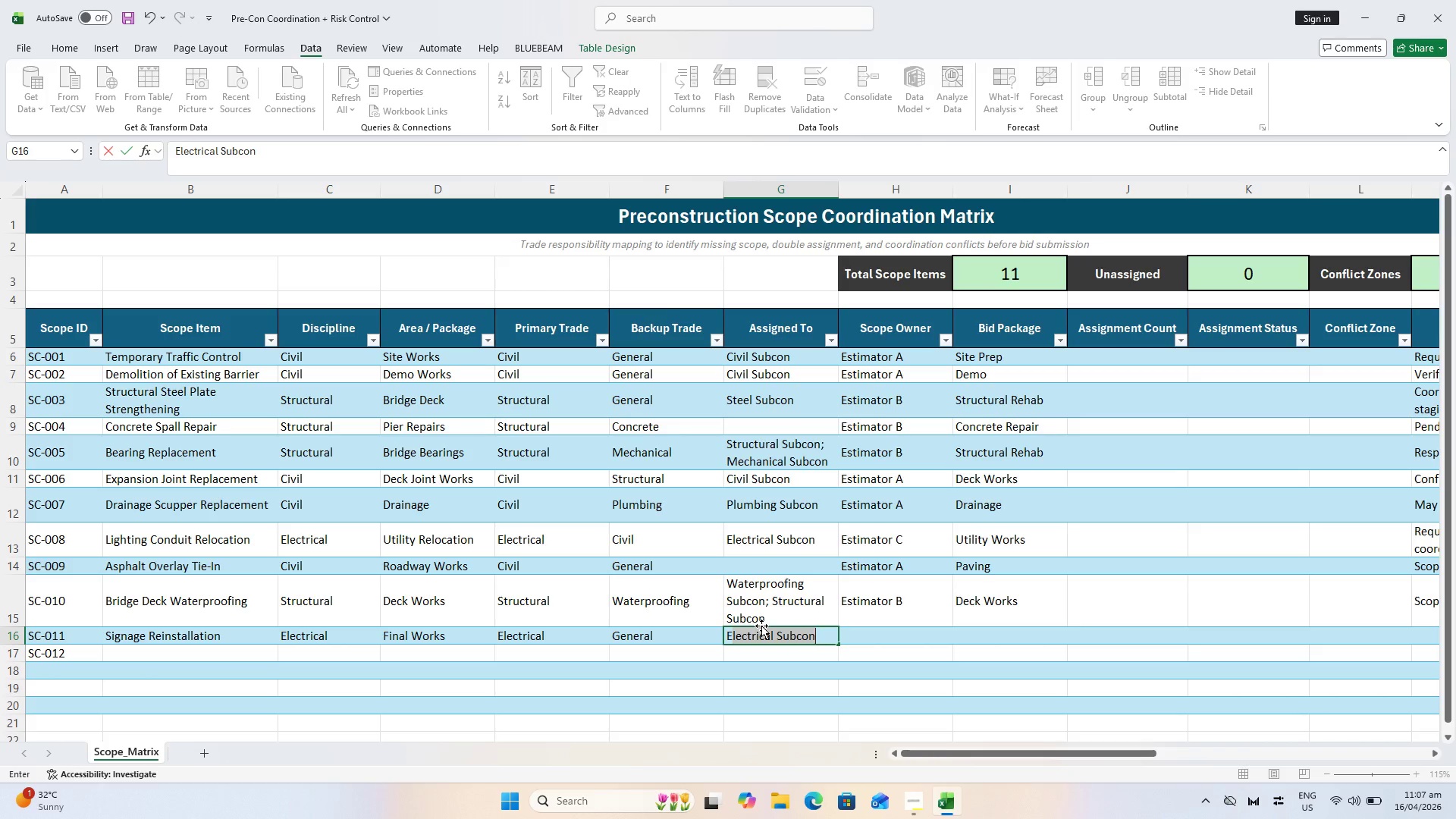 
key(ArrowRight)
 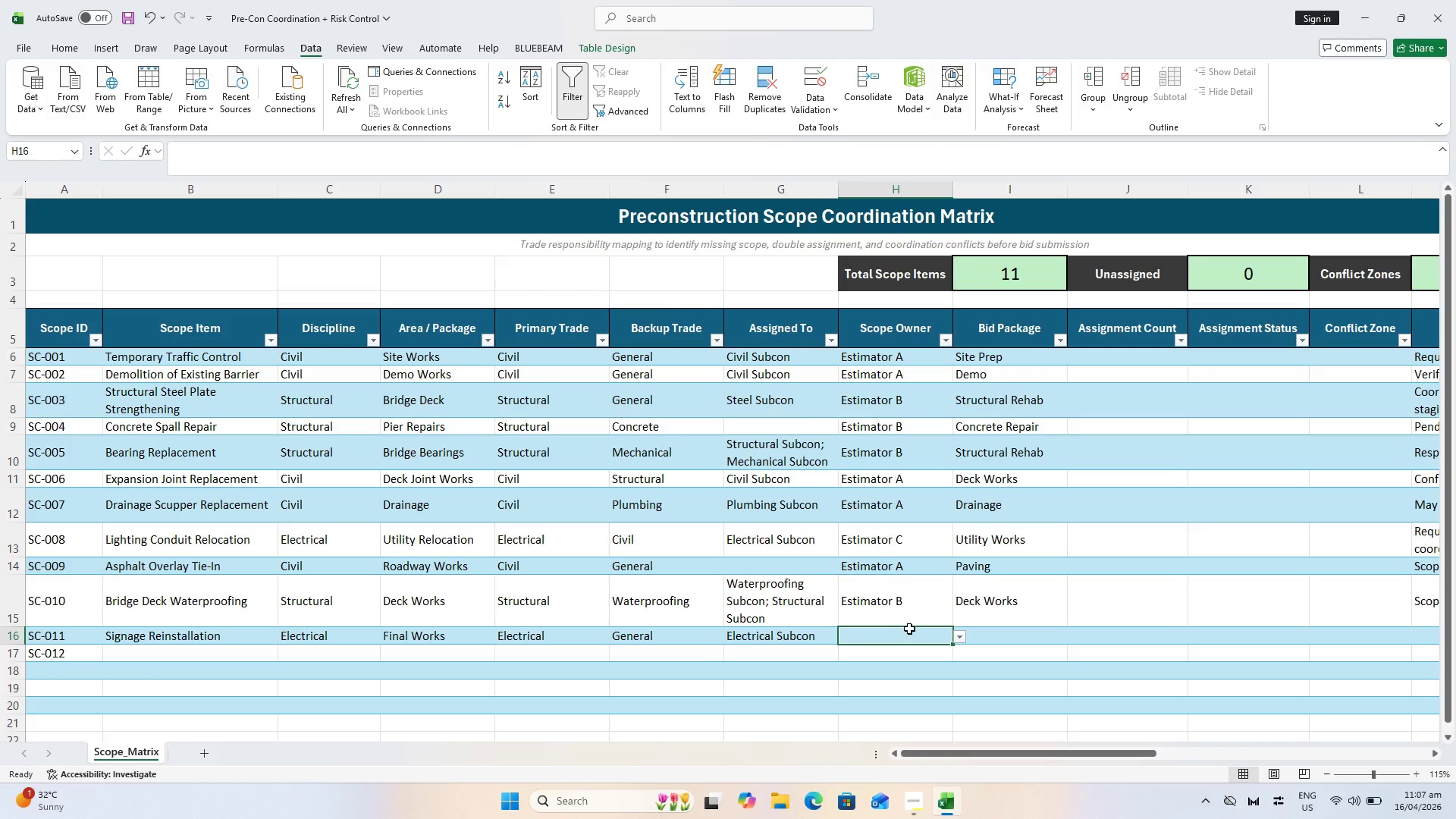 
left_click([962, 635])
 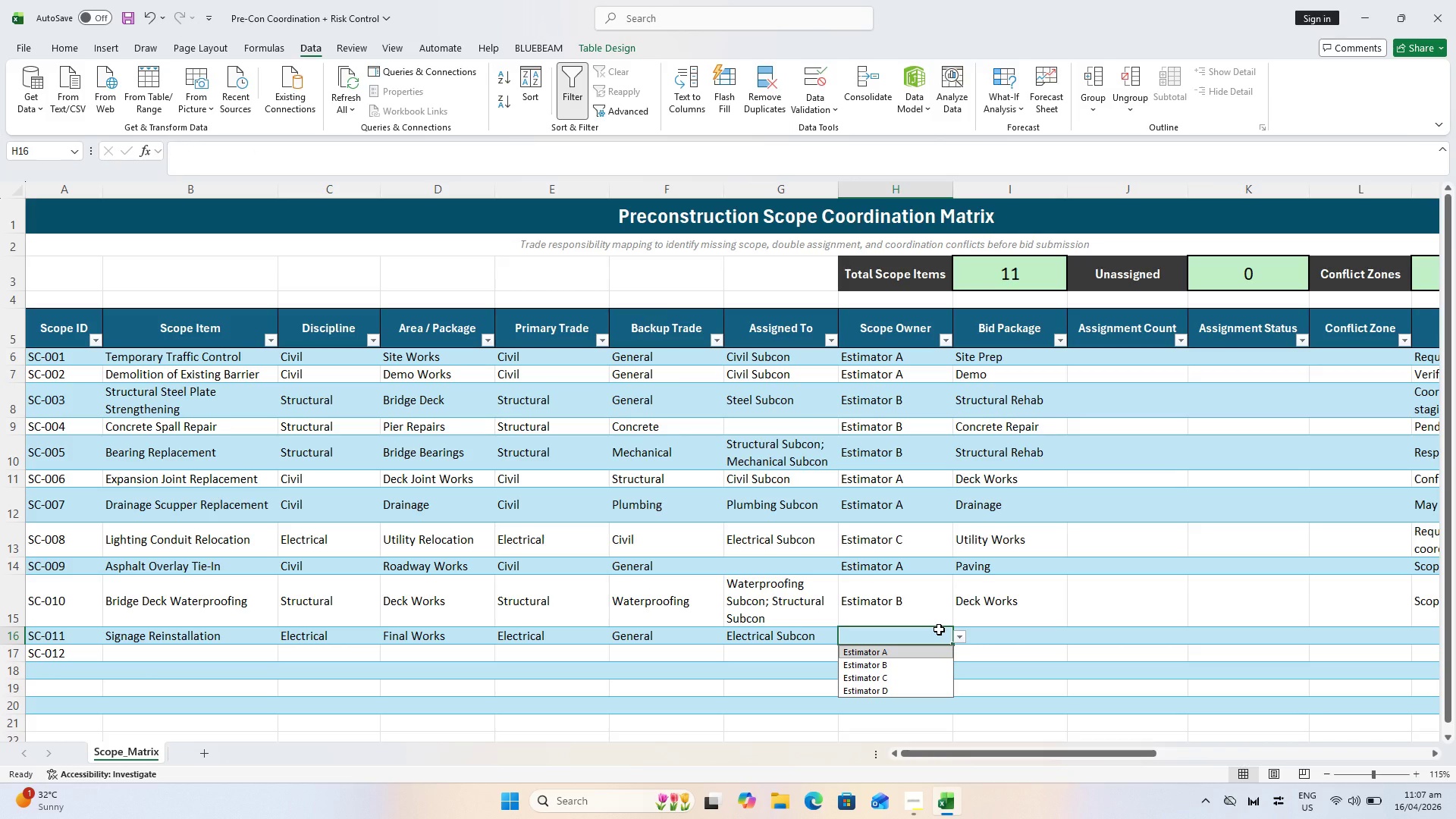 
left_click([914, 676])
 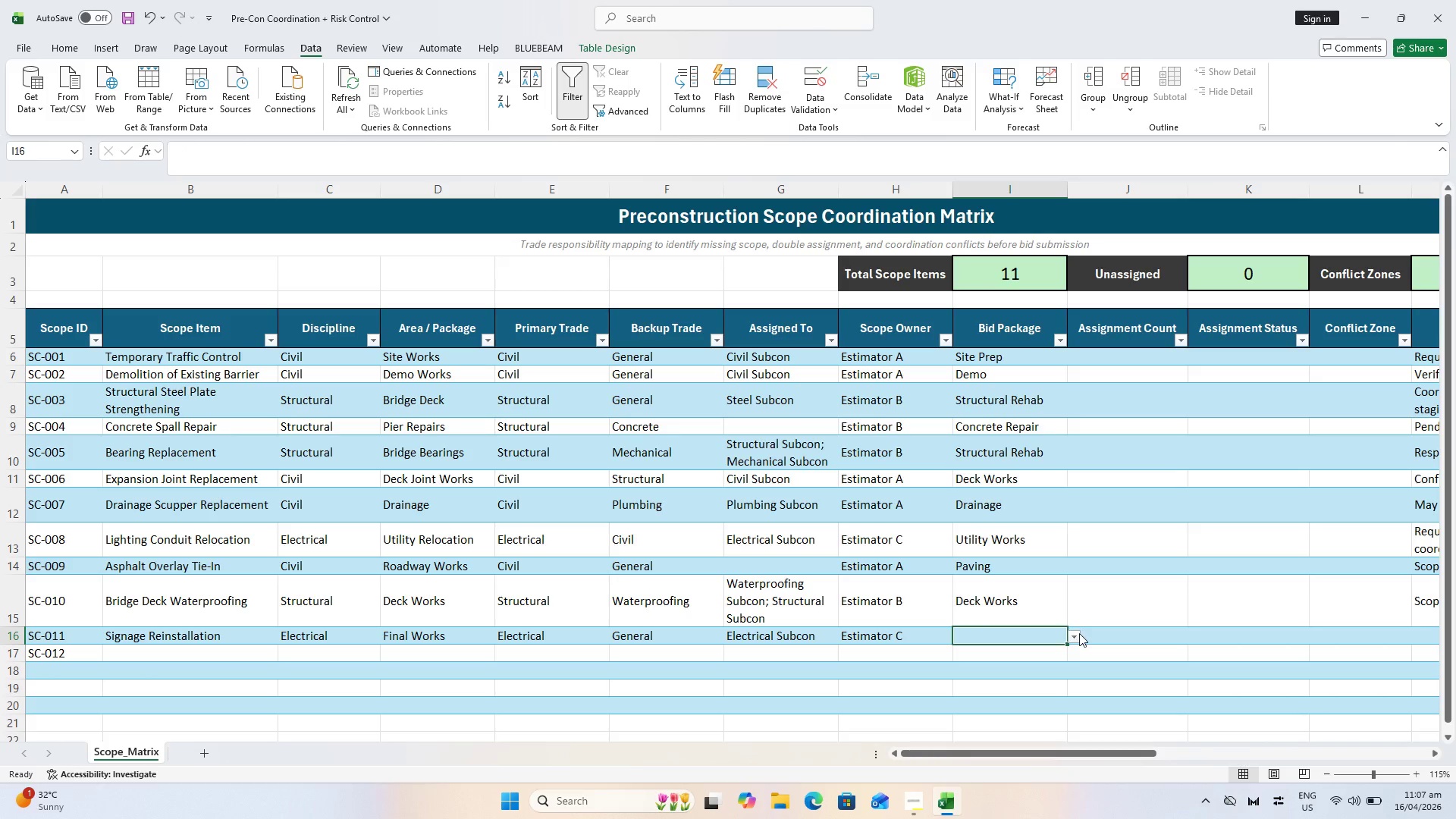 
left_click([1077, 634])
 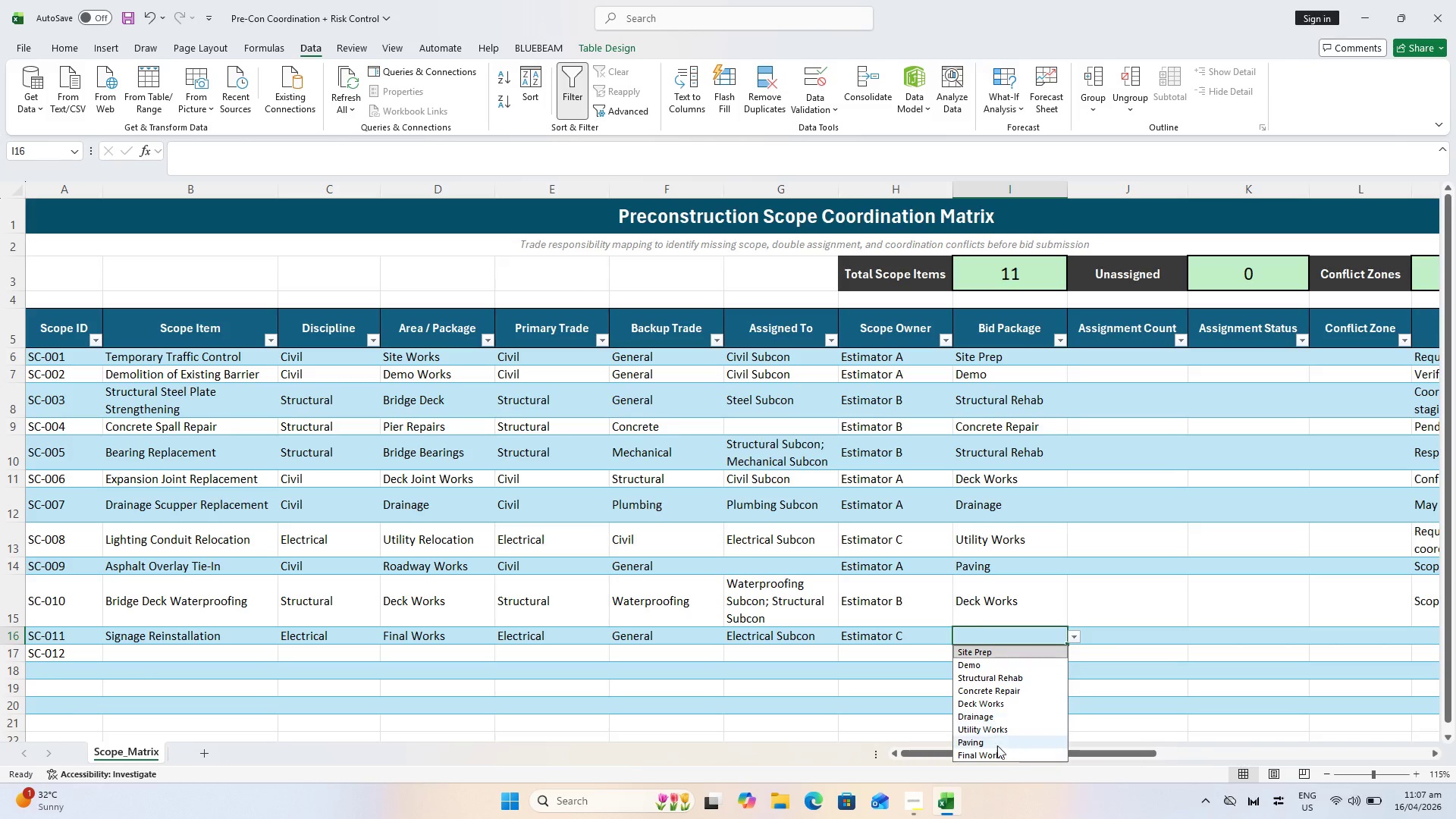 
left_click([996, 753])
 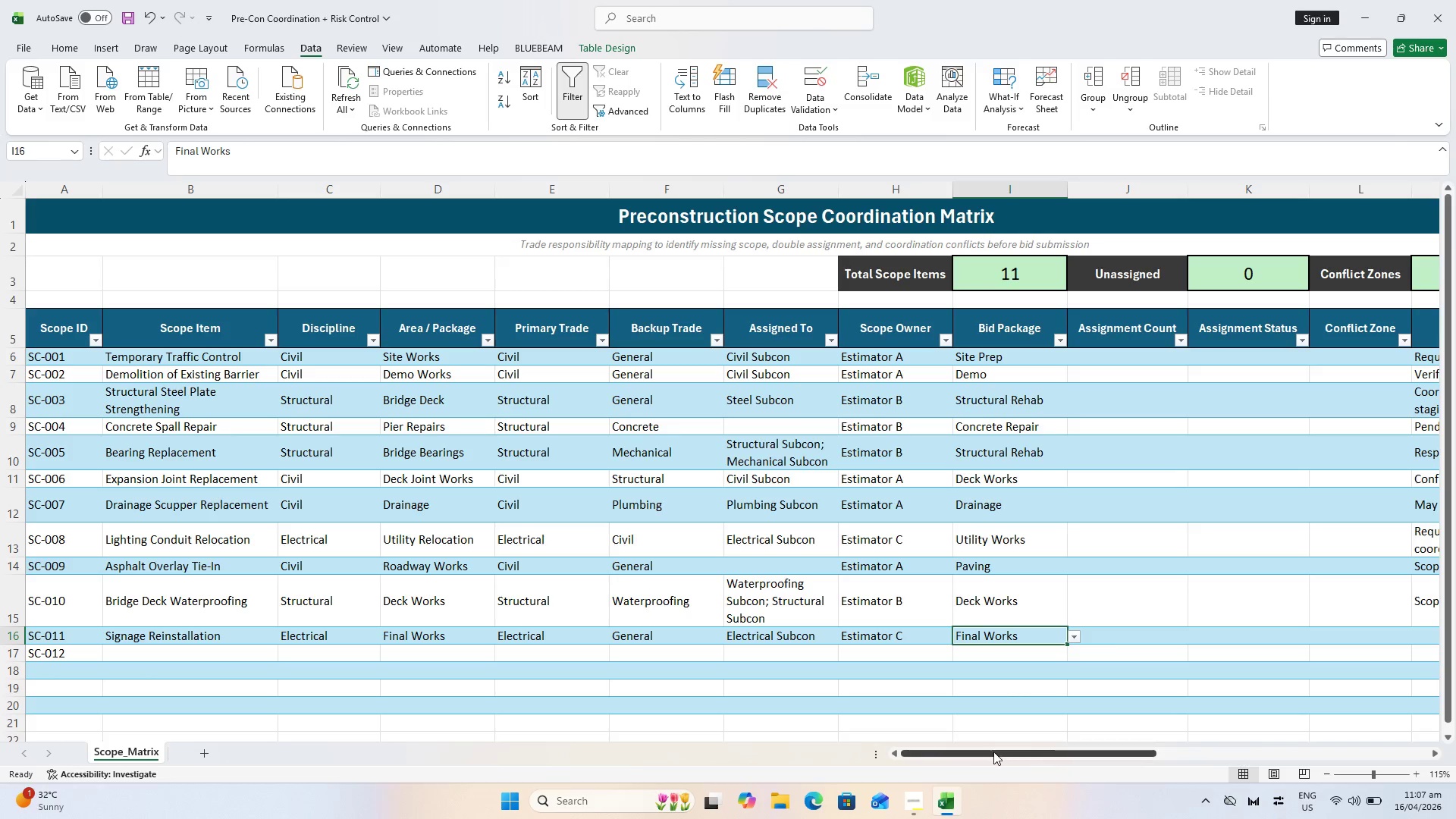 
left_click_drag(start_coordinate=[993, 752], to_coordinate=[1056, 739])
 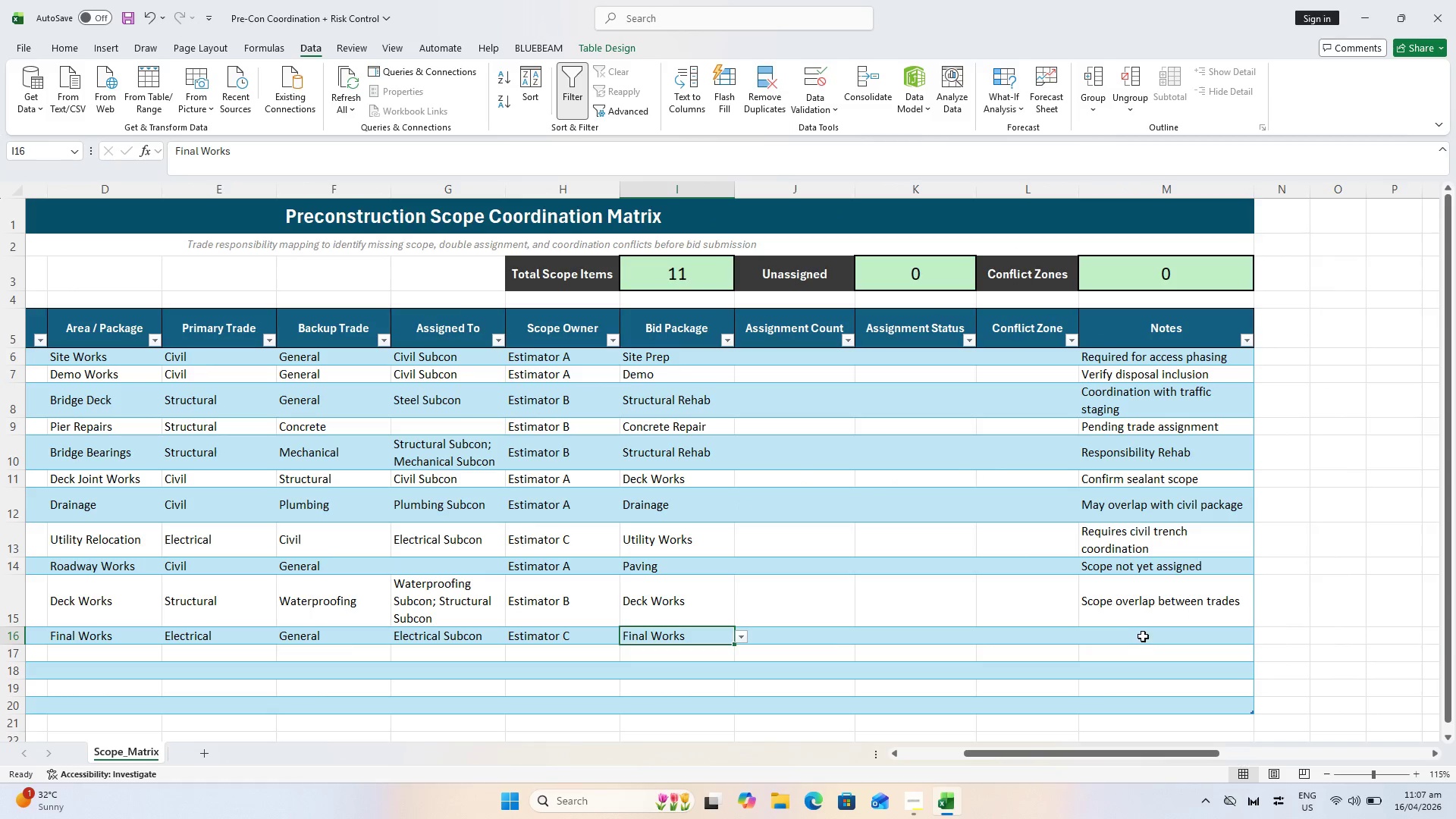 
left_click([1144, 630])
 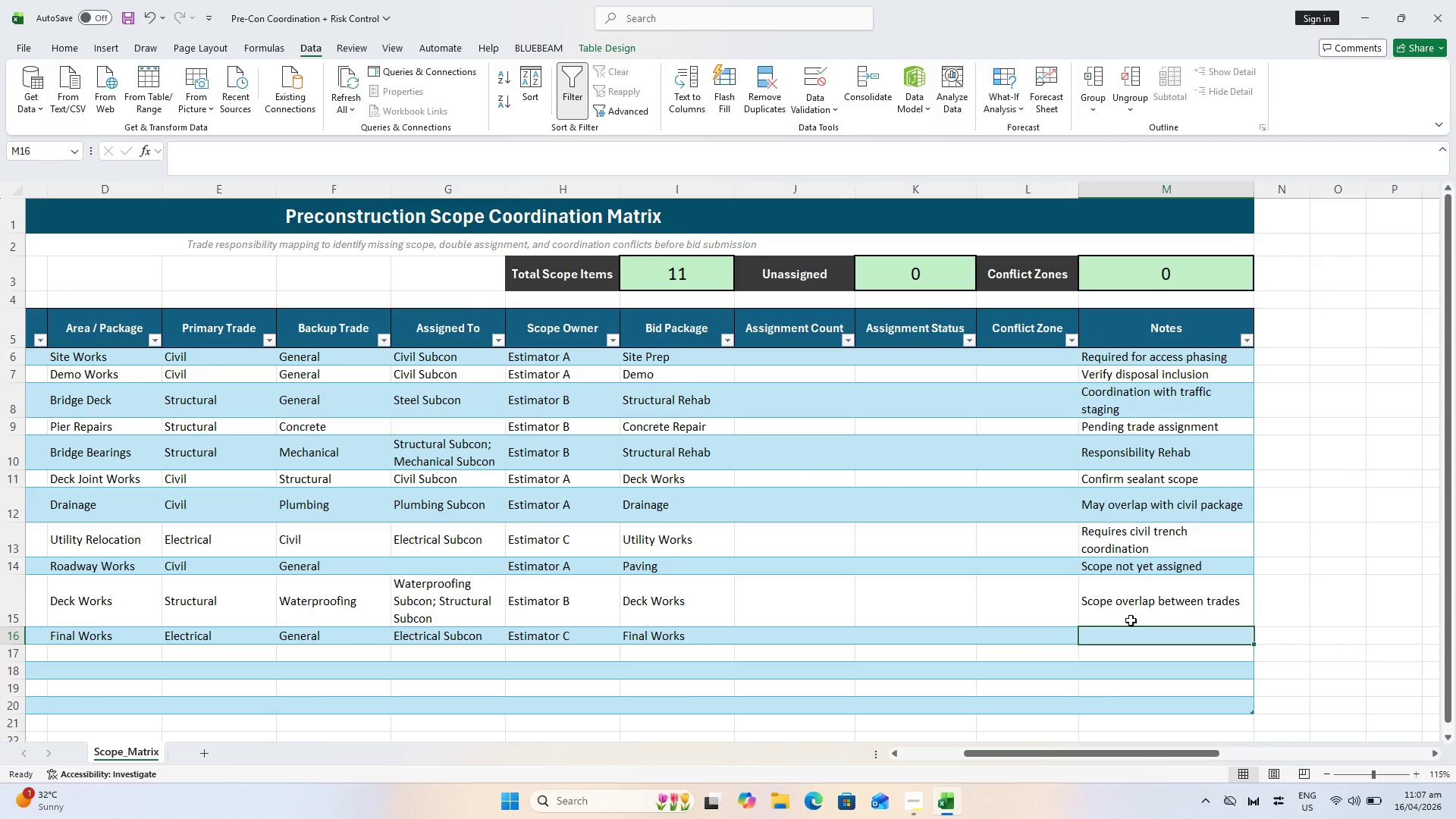 
type(Include testing and commisioning)
key(NumpadEnter)
 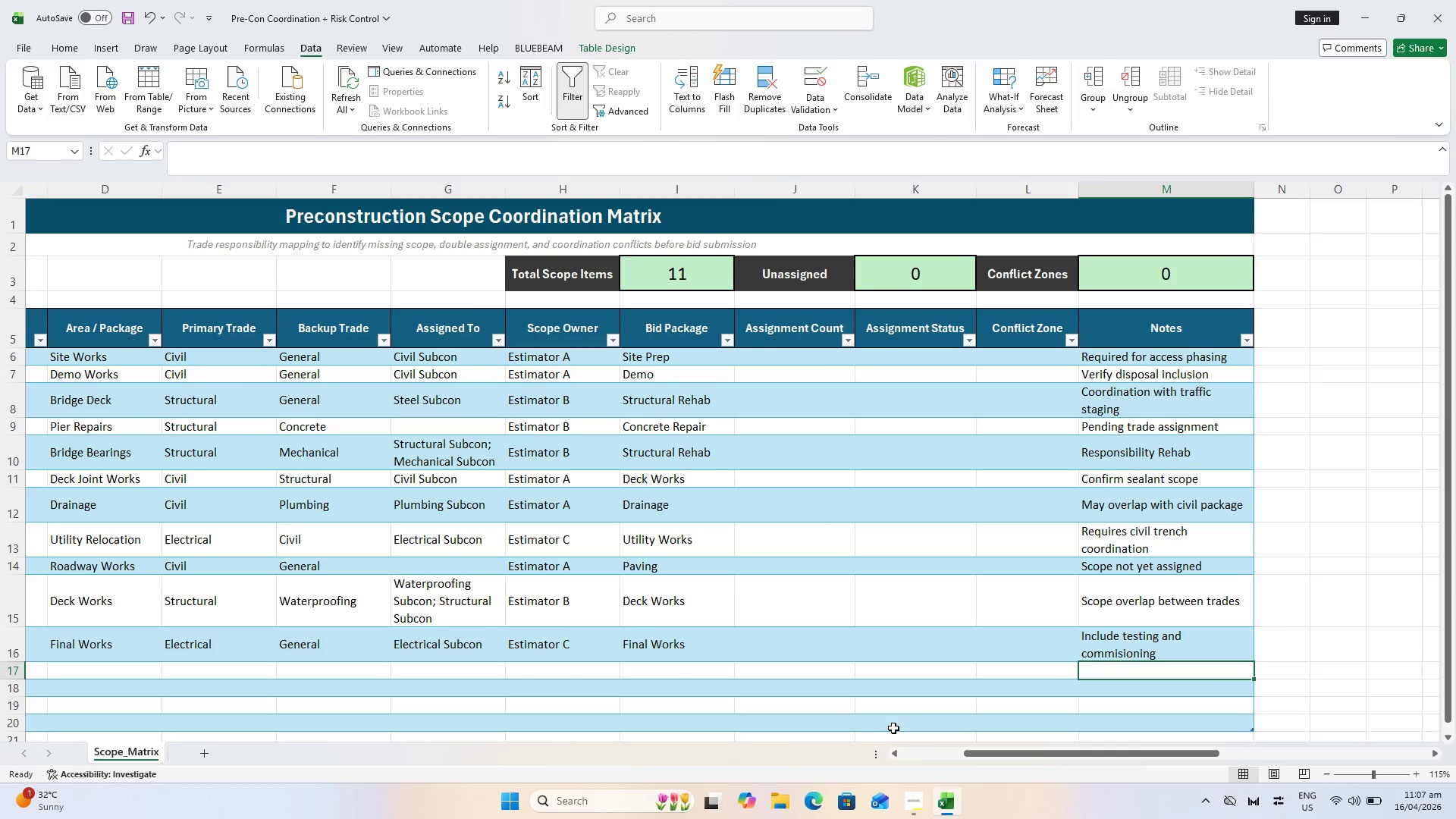 
key(Shift+ShiftLeft)
 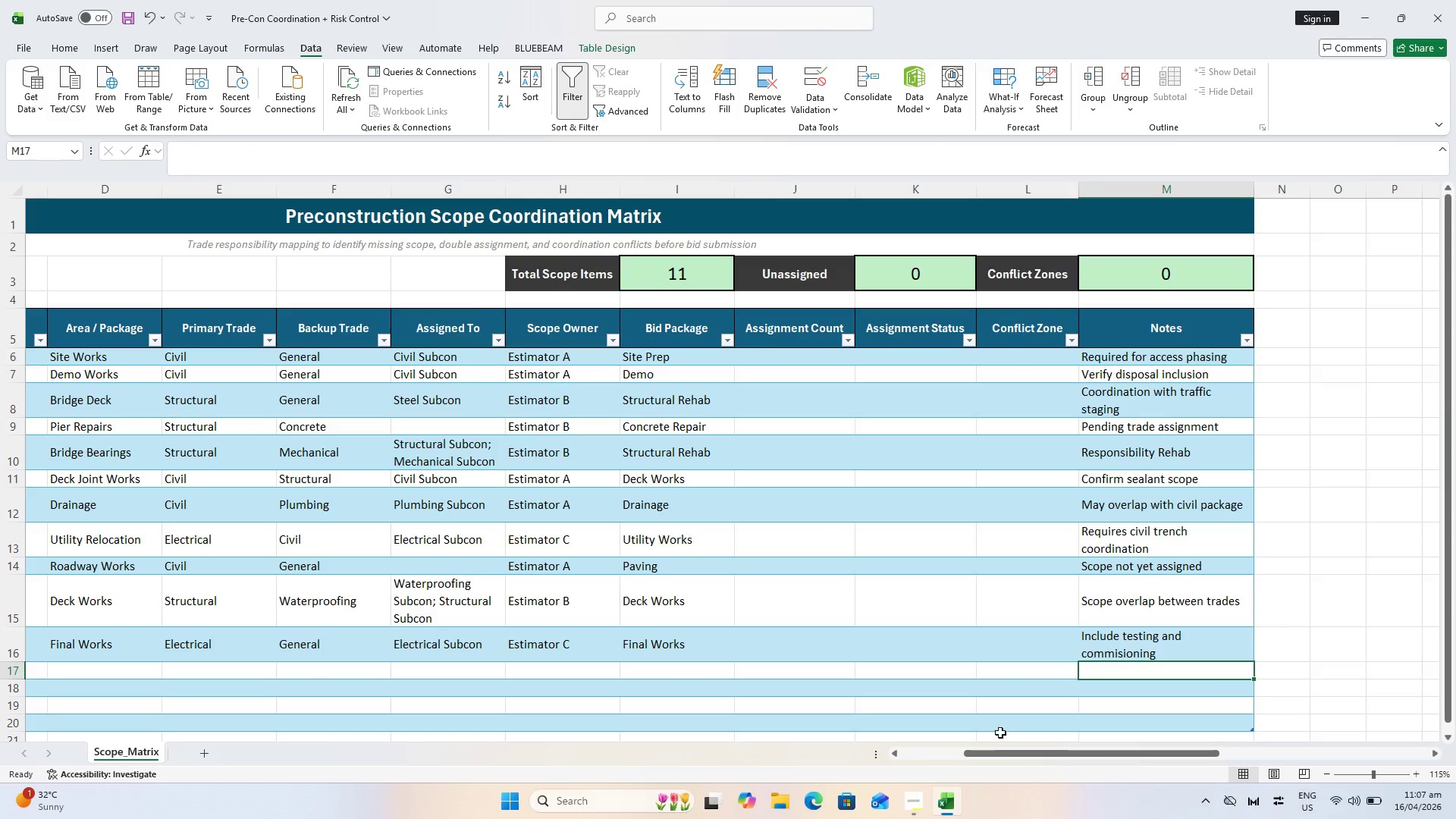 
key(Control+S)
 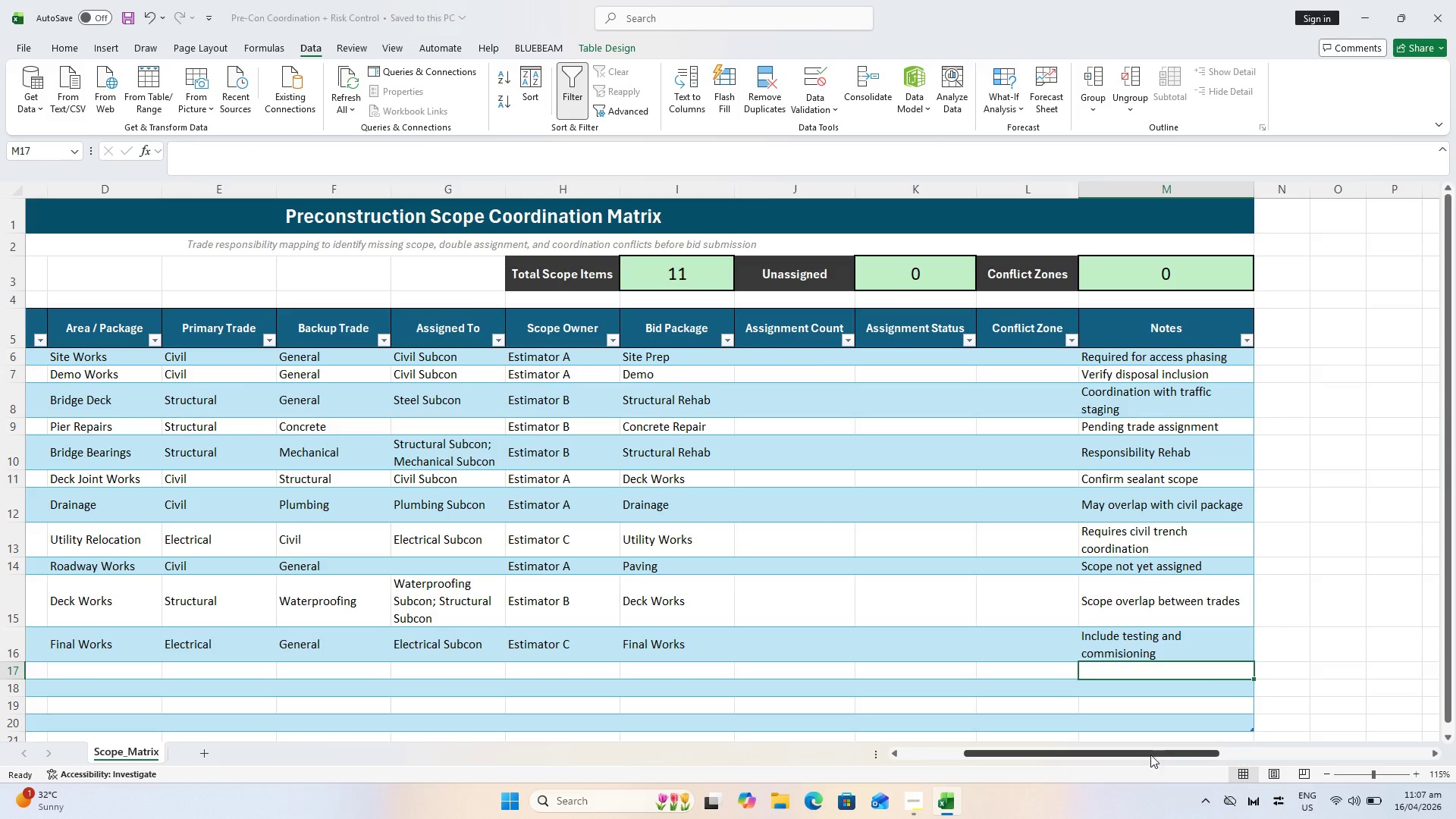 
left_click_drag(start_coordinate=[1150, 755], to_coordinate=[750, 778])
 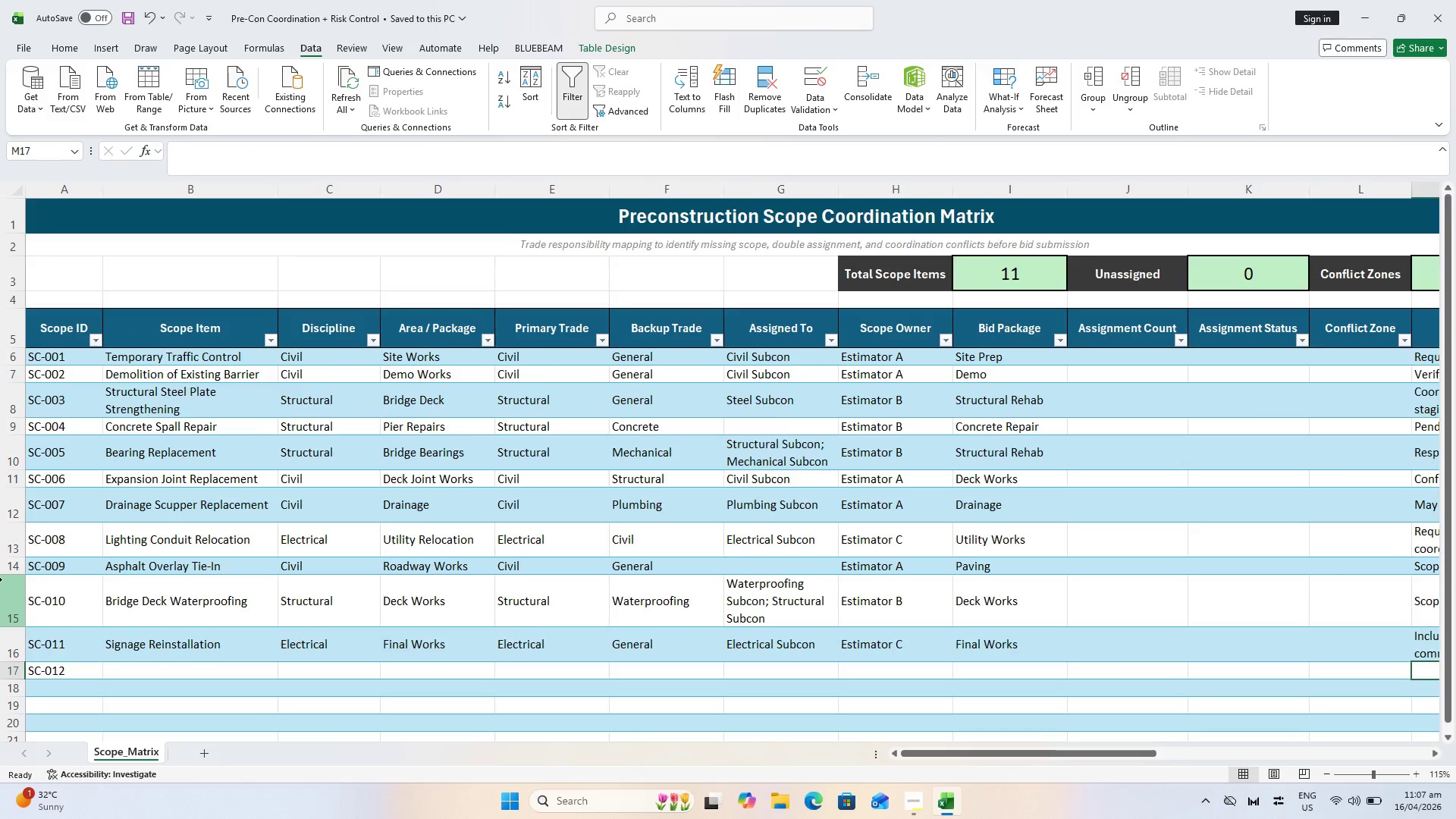 
scroll: coordinate [2, 579], scroll_direction: down, amount: 1.0
 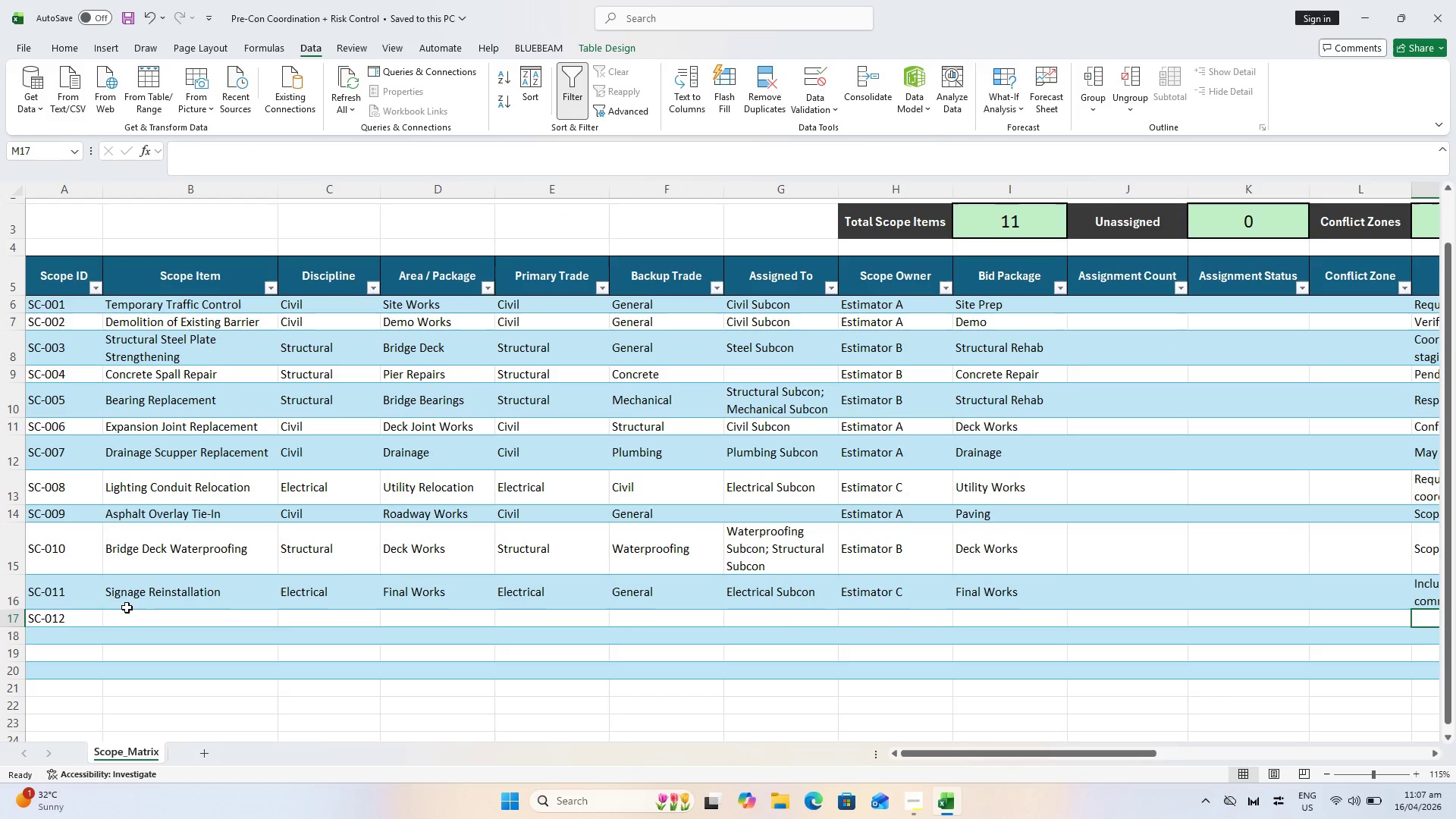 
left_click([136, 620])
 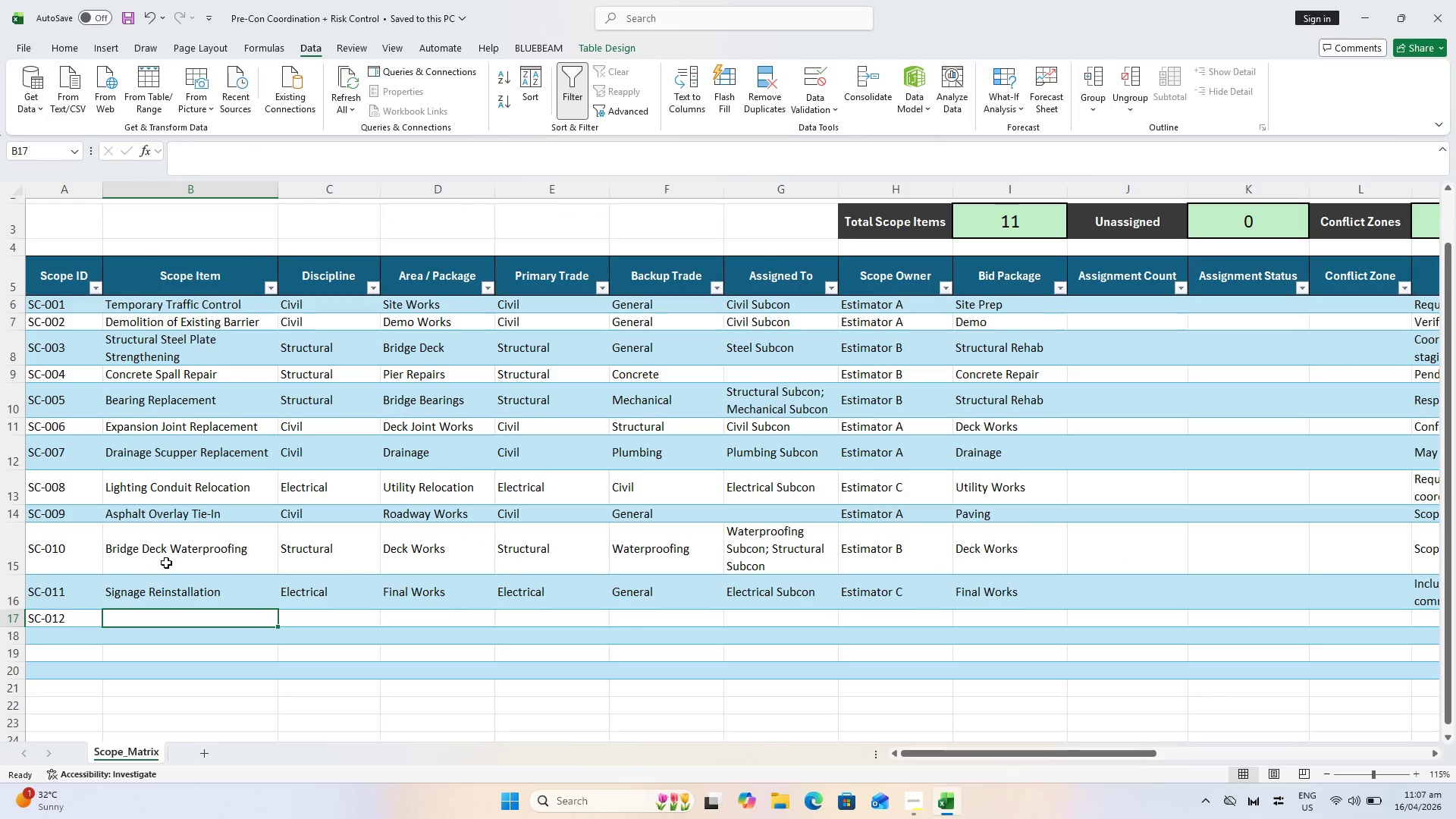 
key(Control+S)
 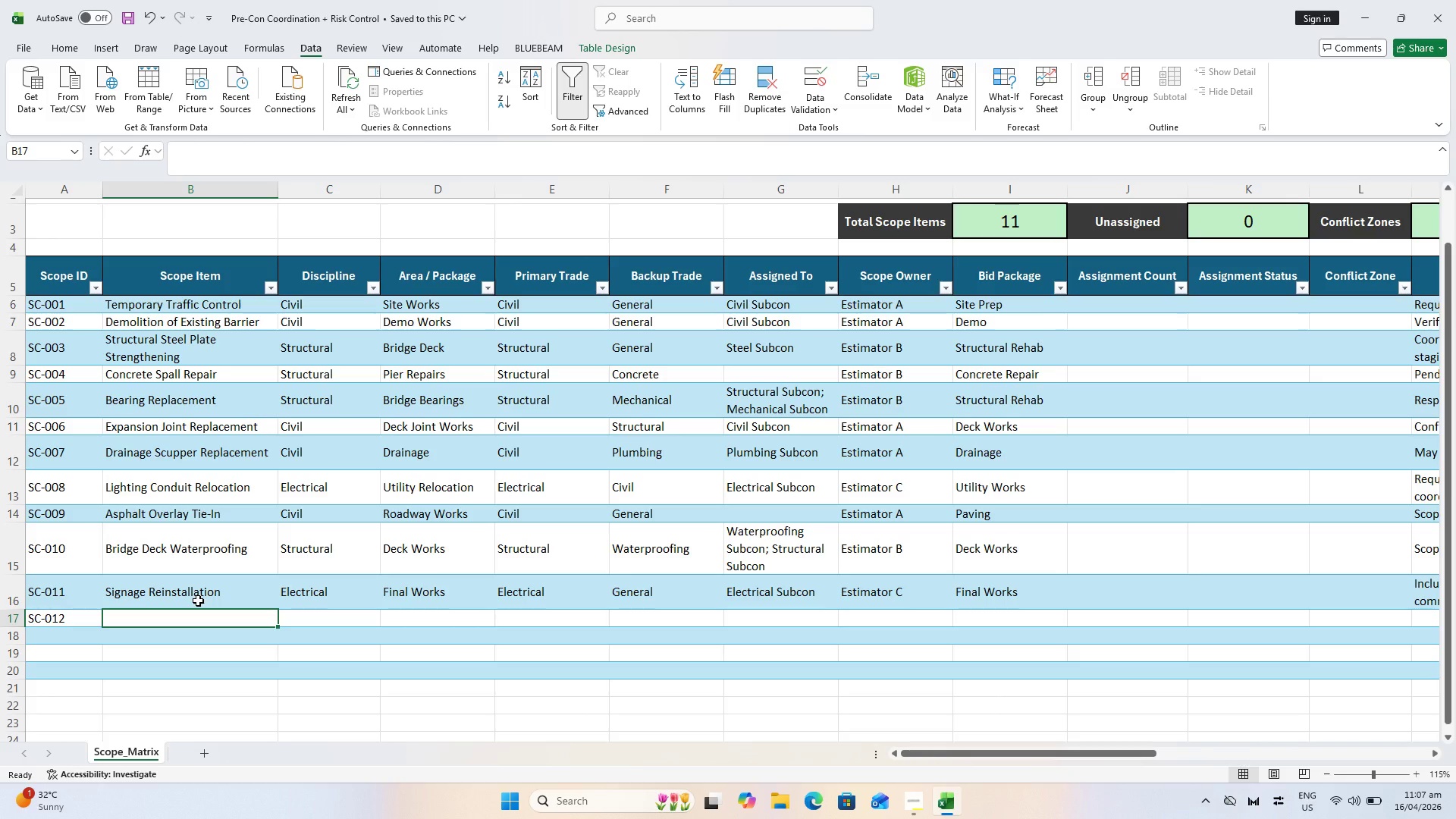 
wait(6.36)
 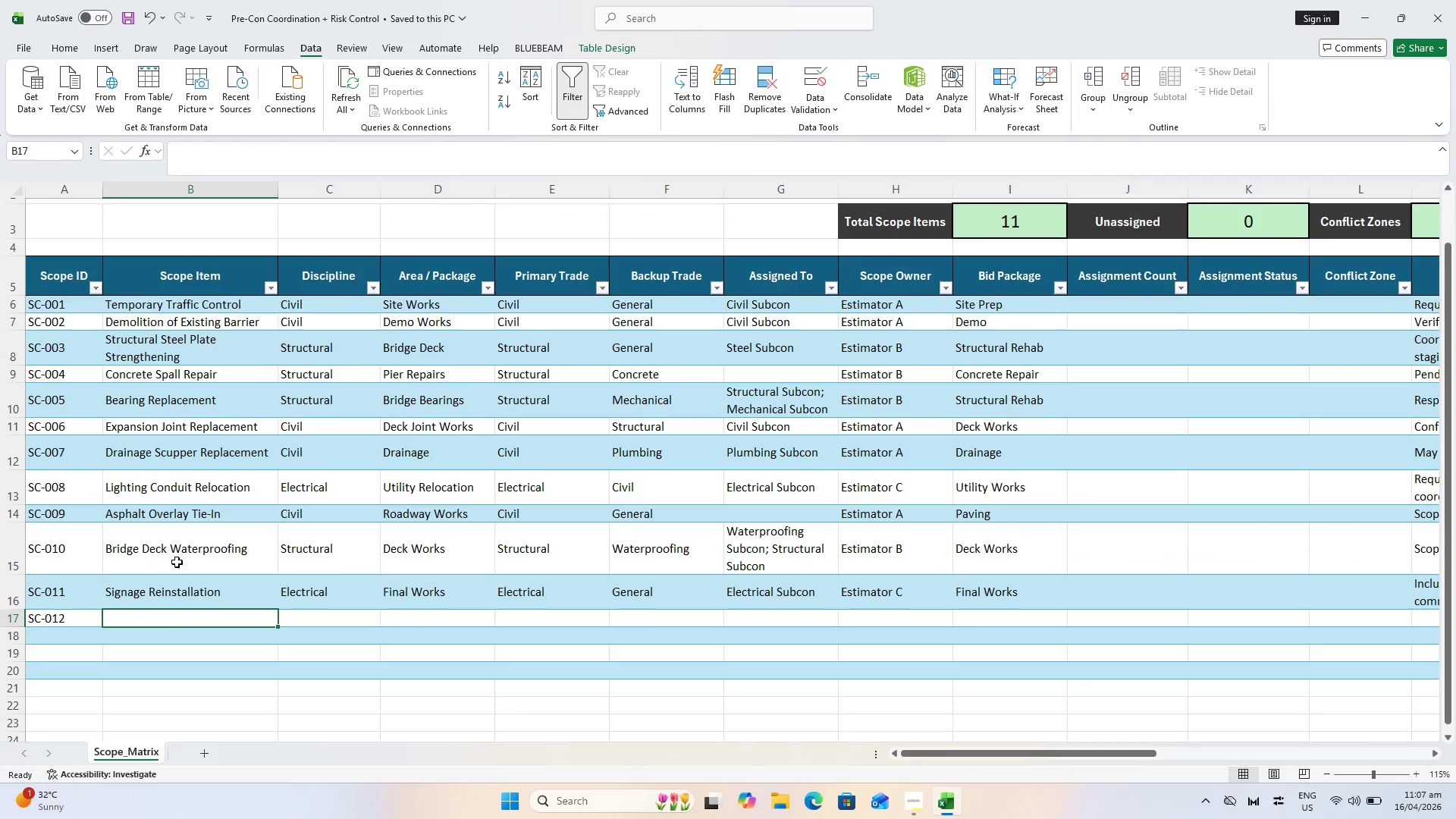 
type(Fina;l )
key(Backspace)
key(Backspace)
type( Pavement Markings)
 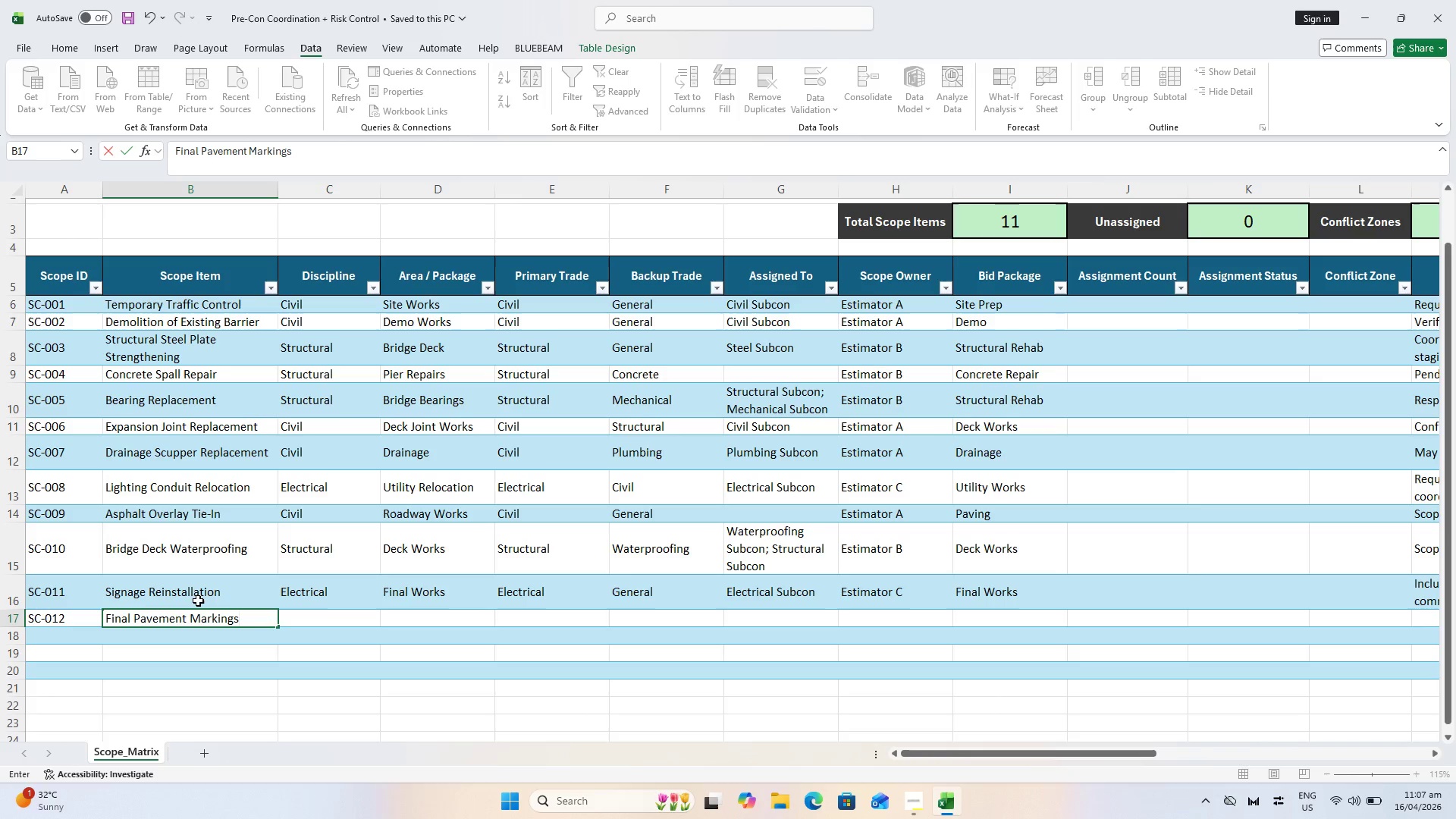 
key(ArrowRight)
 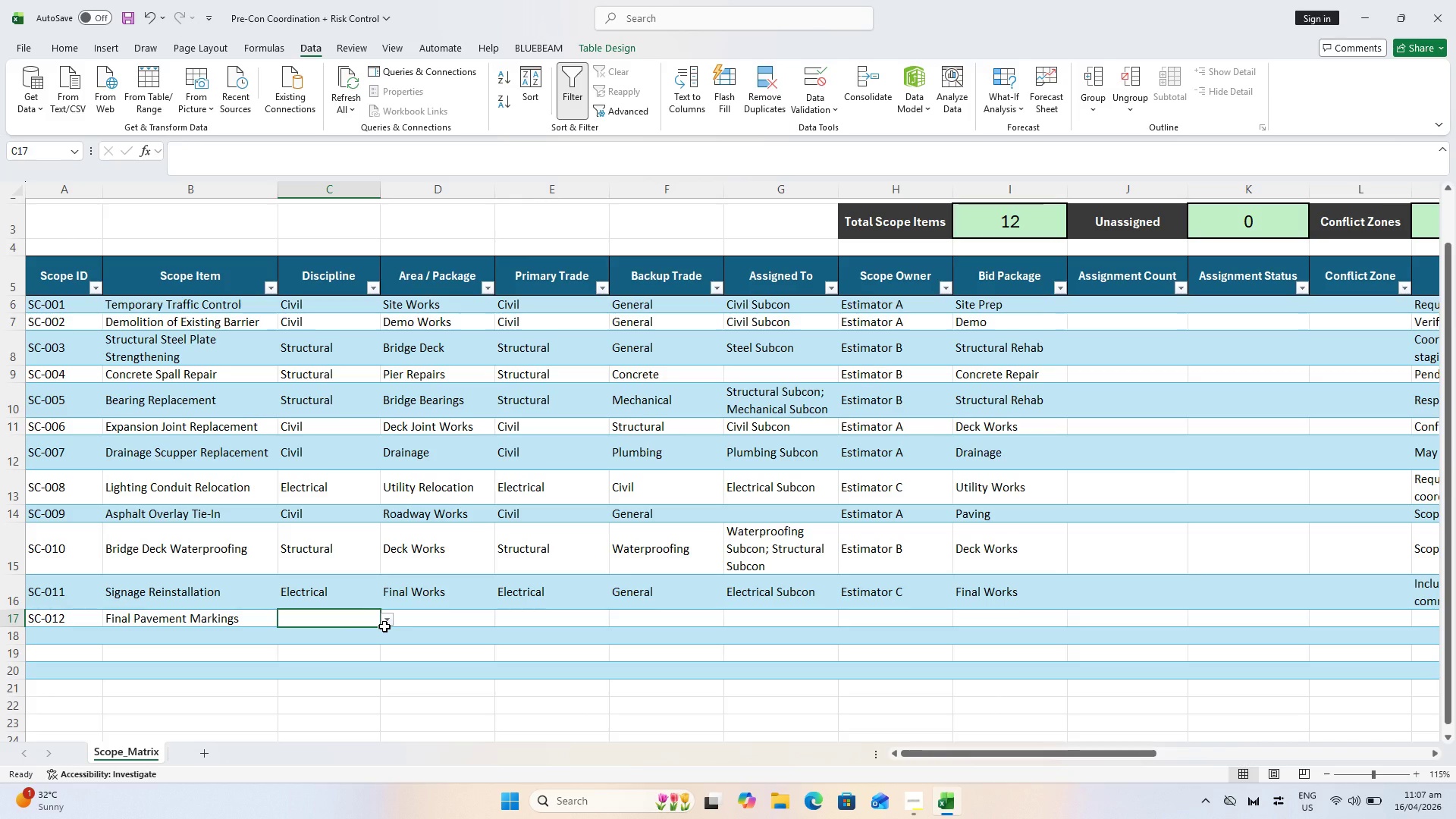 
left_click([388, 622])
 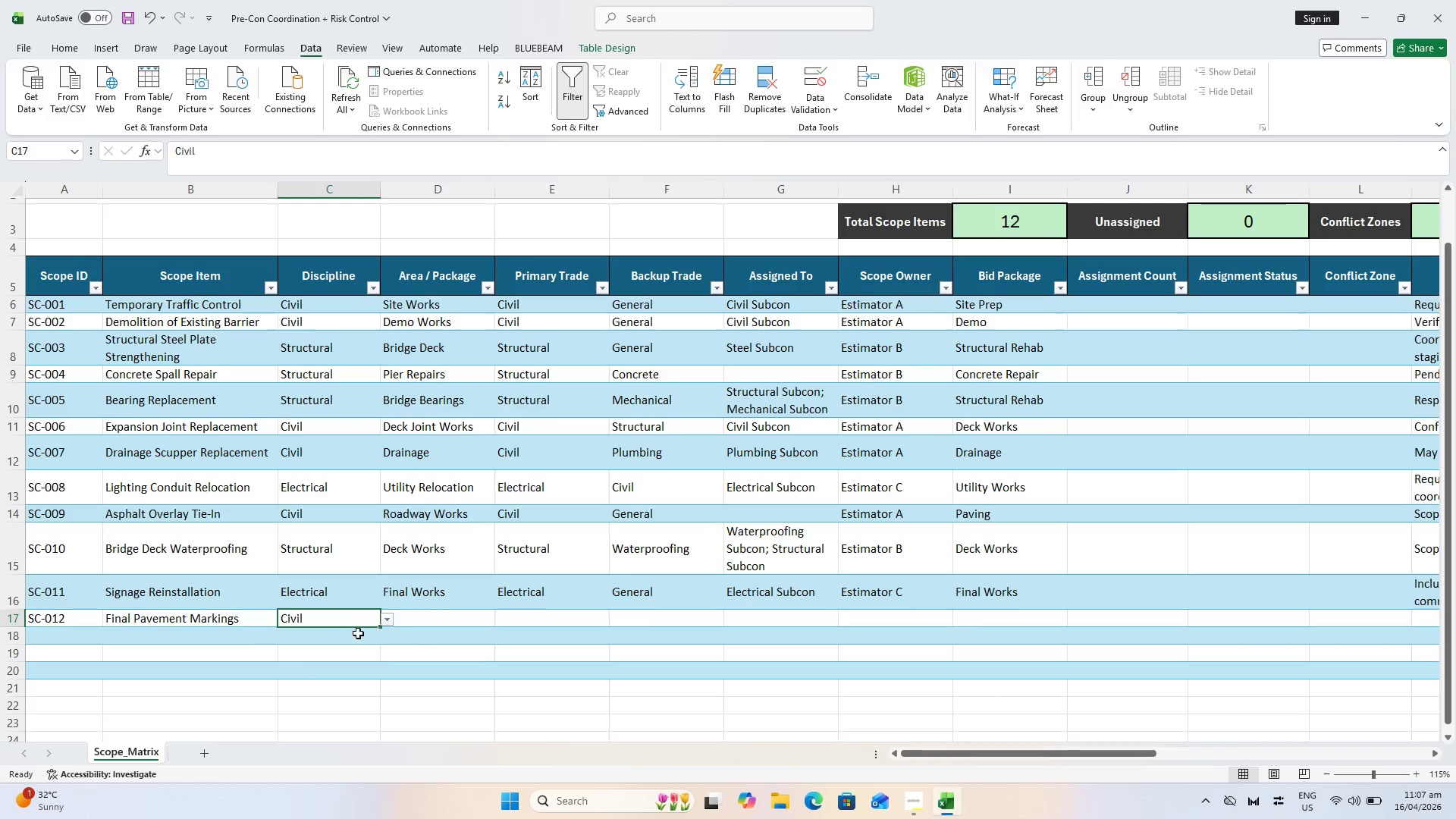 
double_click([456, 608])
 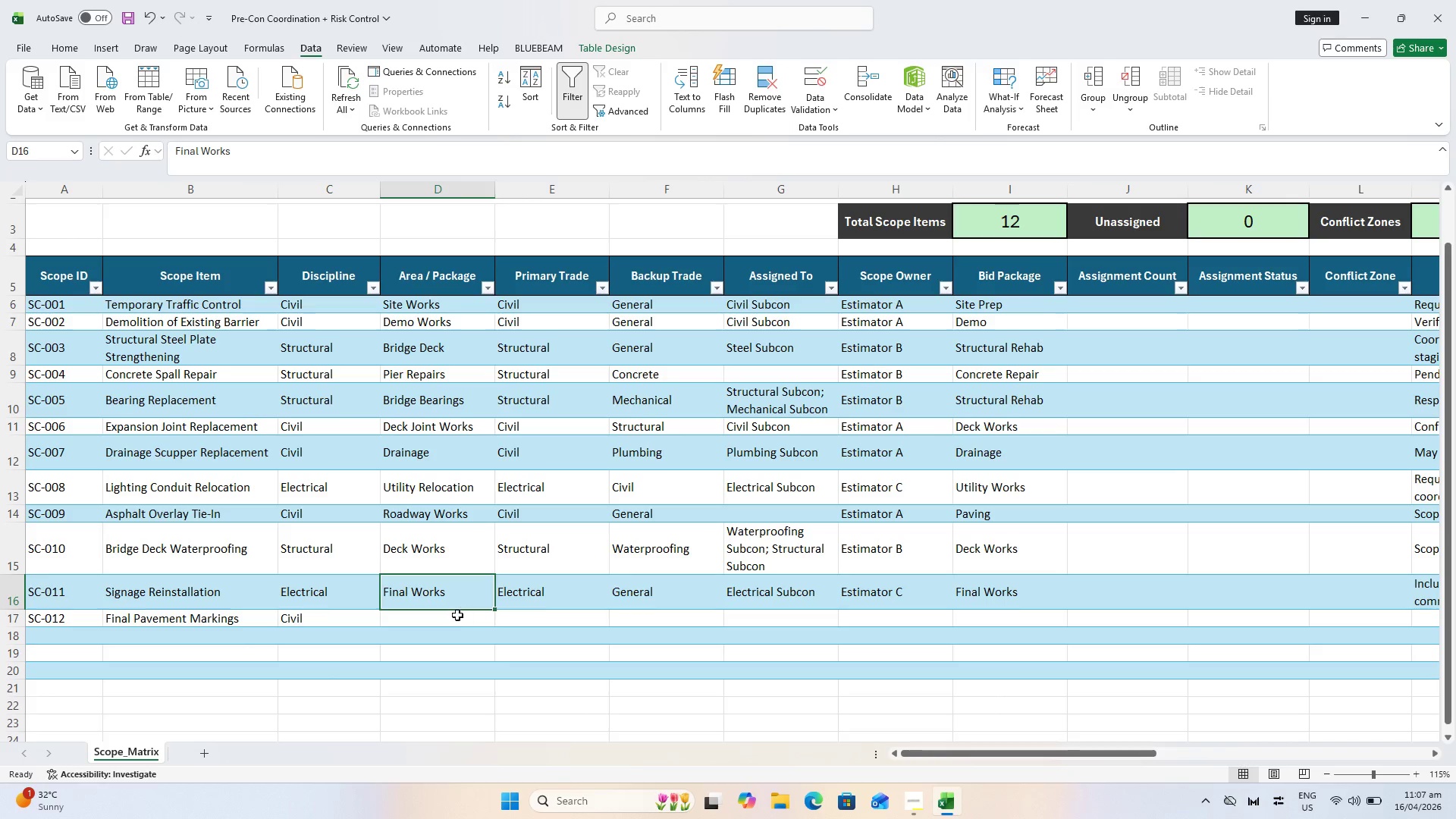 
triple_click([457, 615])
 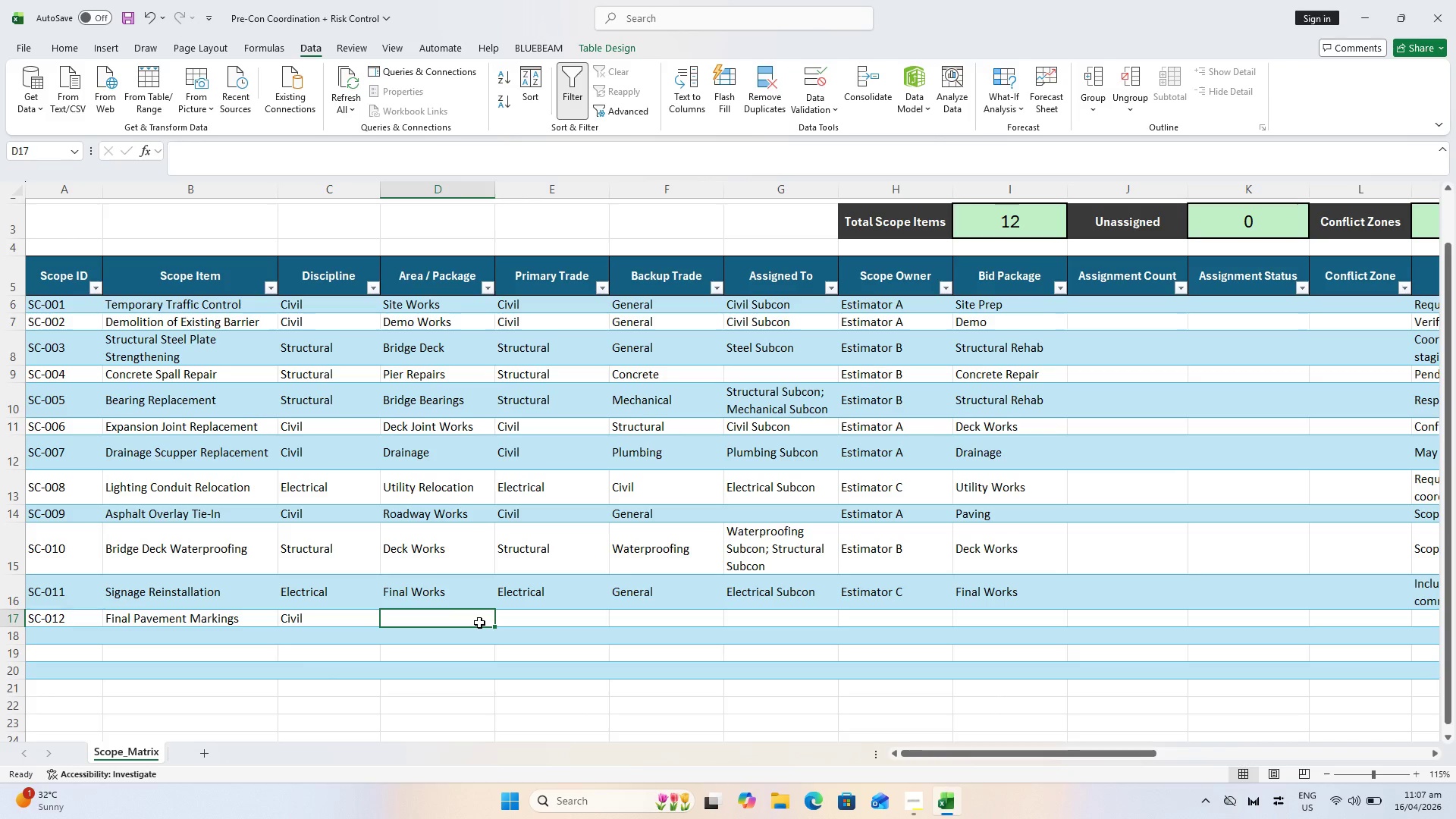 
type(Final Works)
 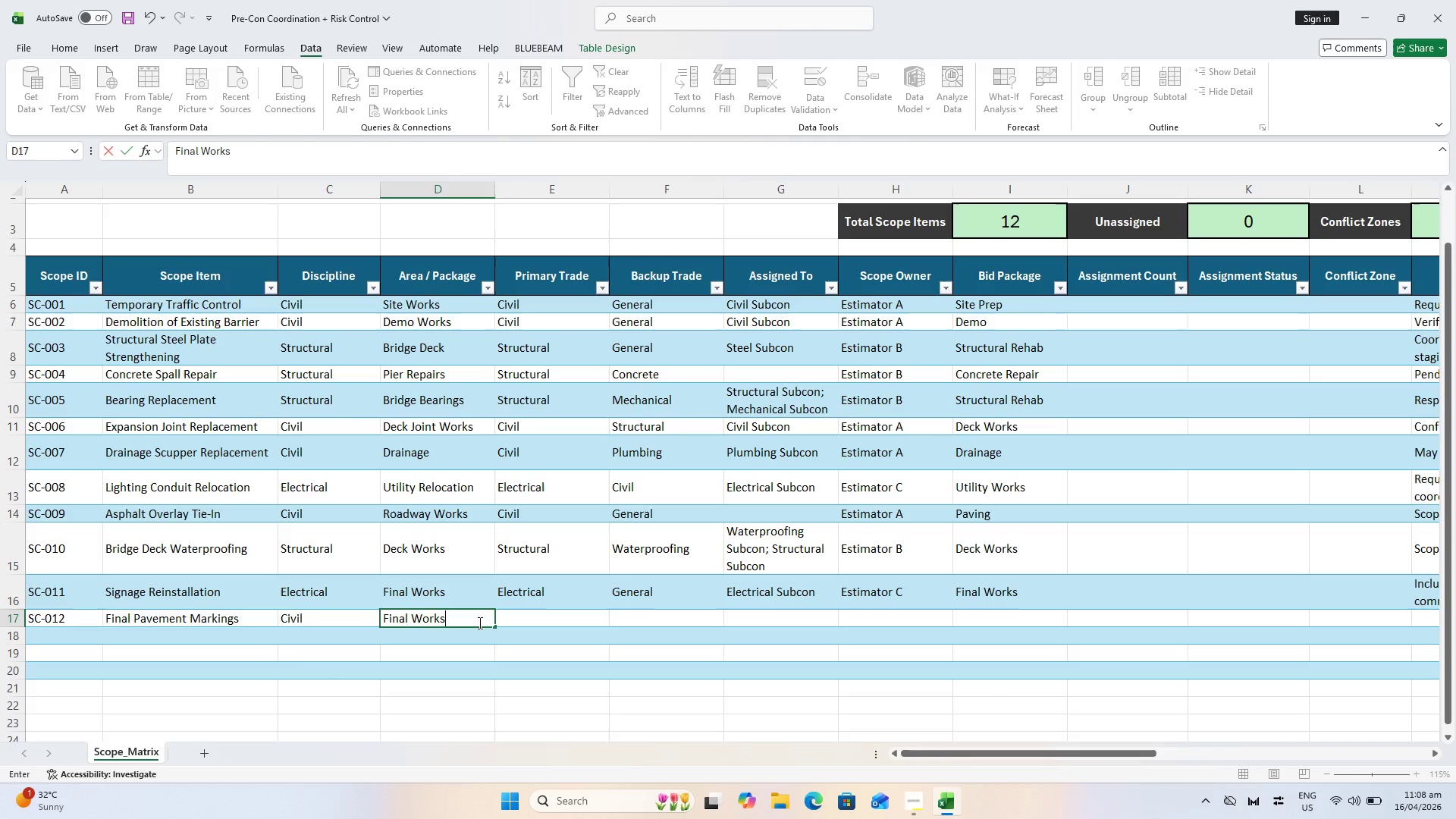 
key(ArrowRight)
 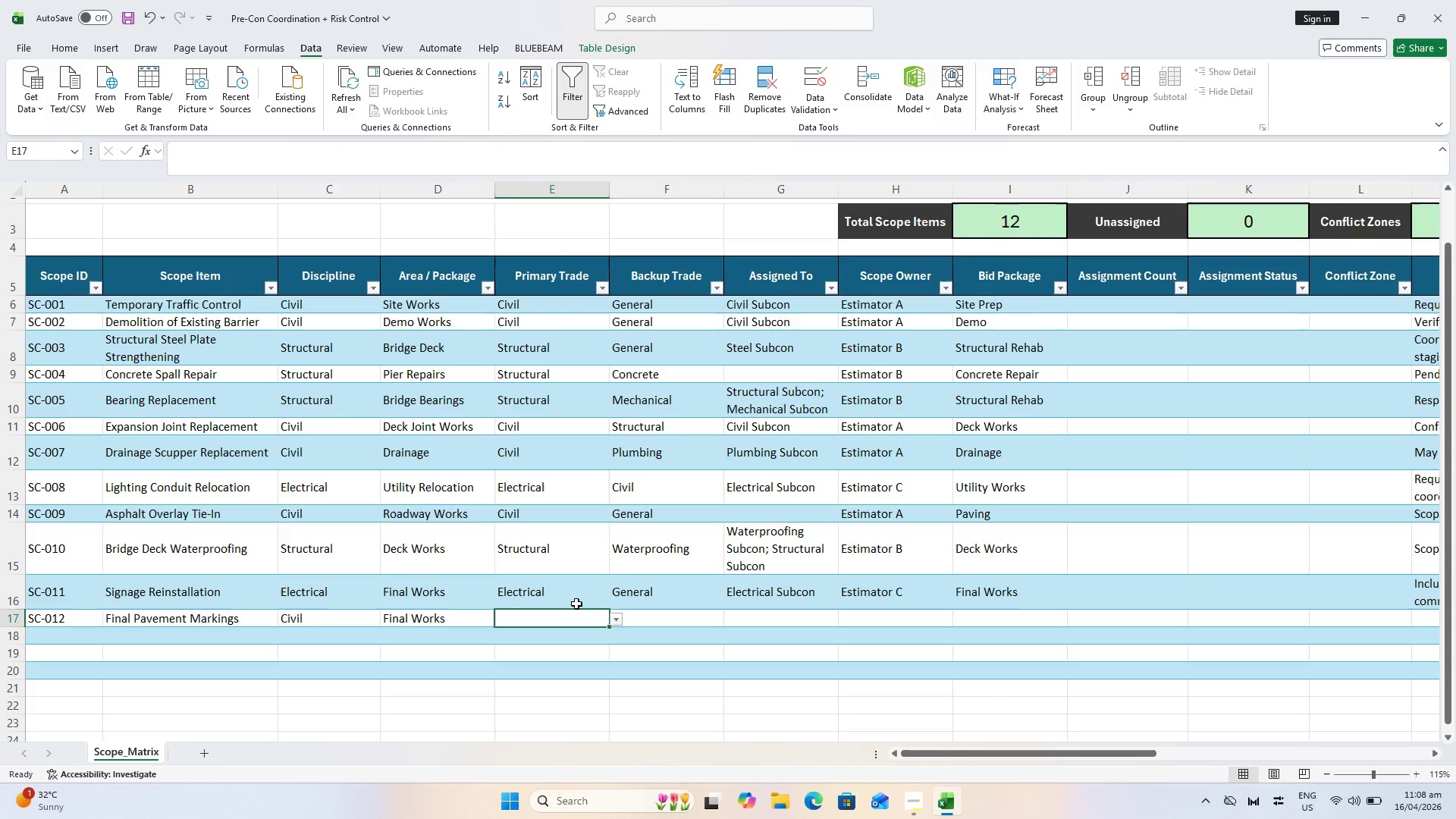 
left_click([623, 621])
 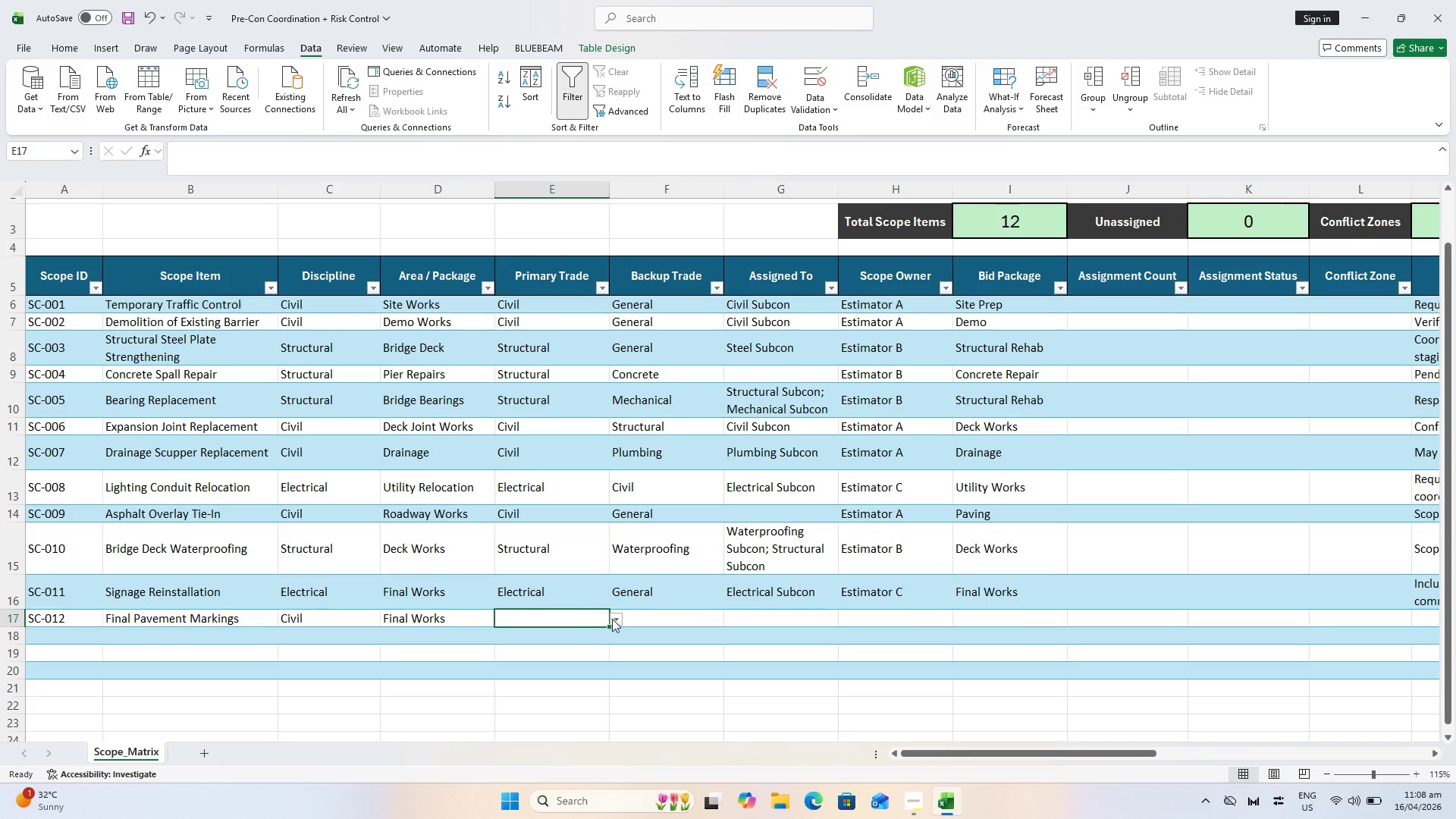 
triple_click([615, 620])
 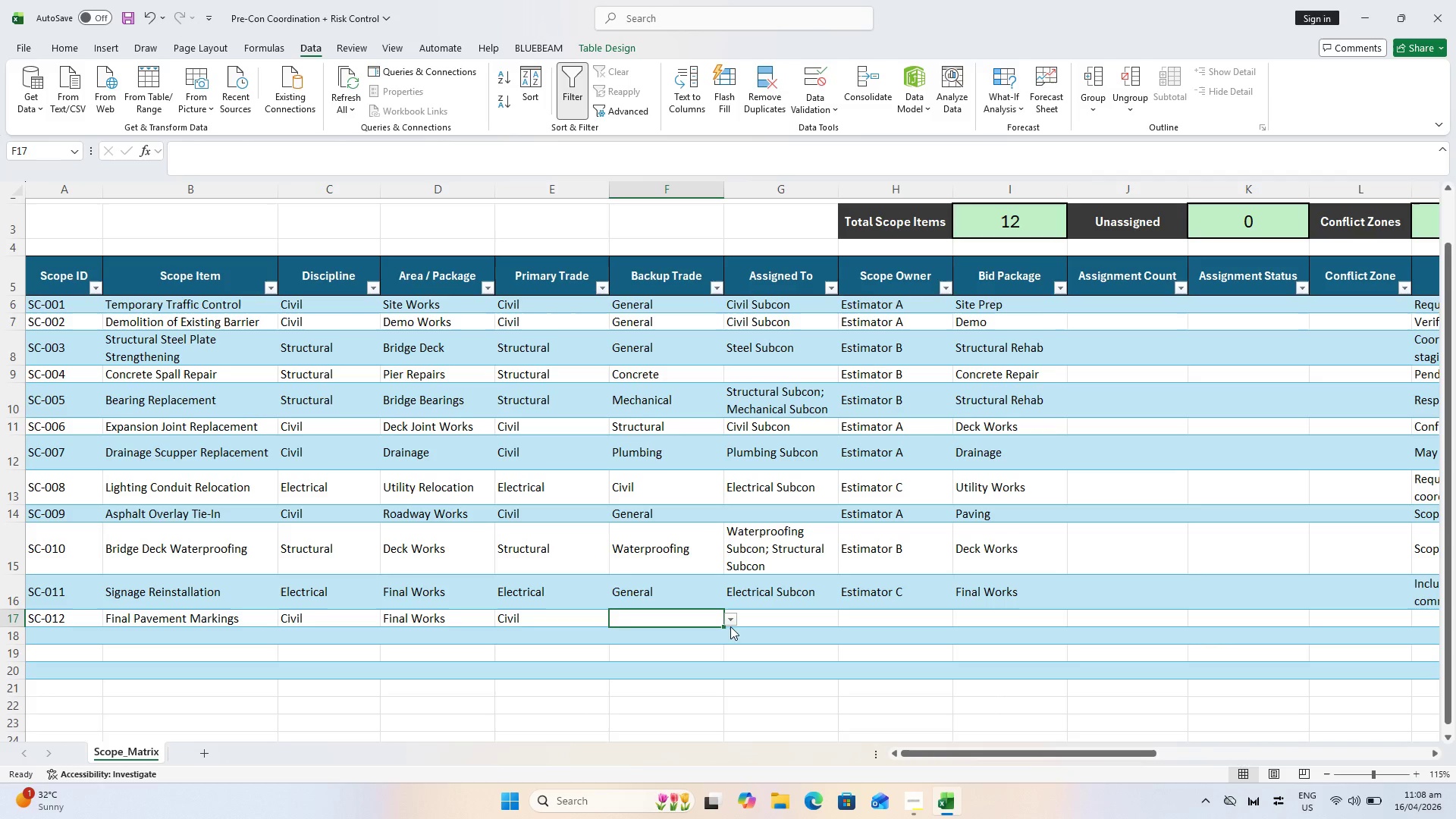 
left_click([725, 617])
 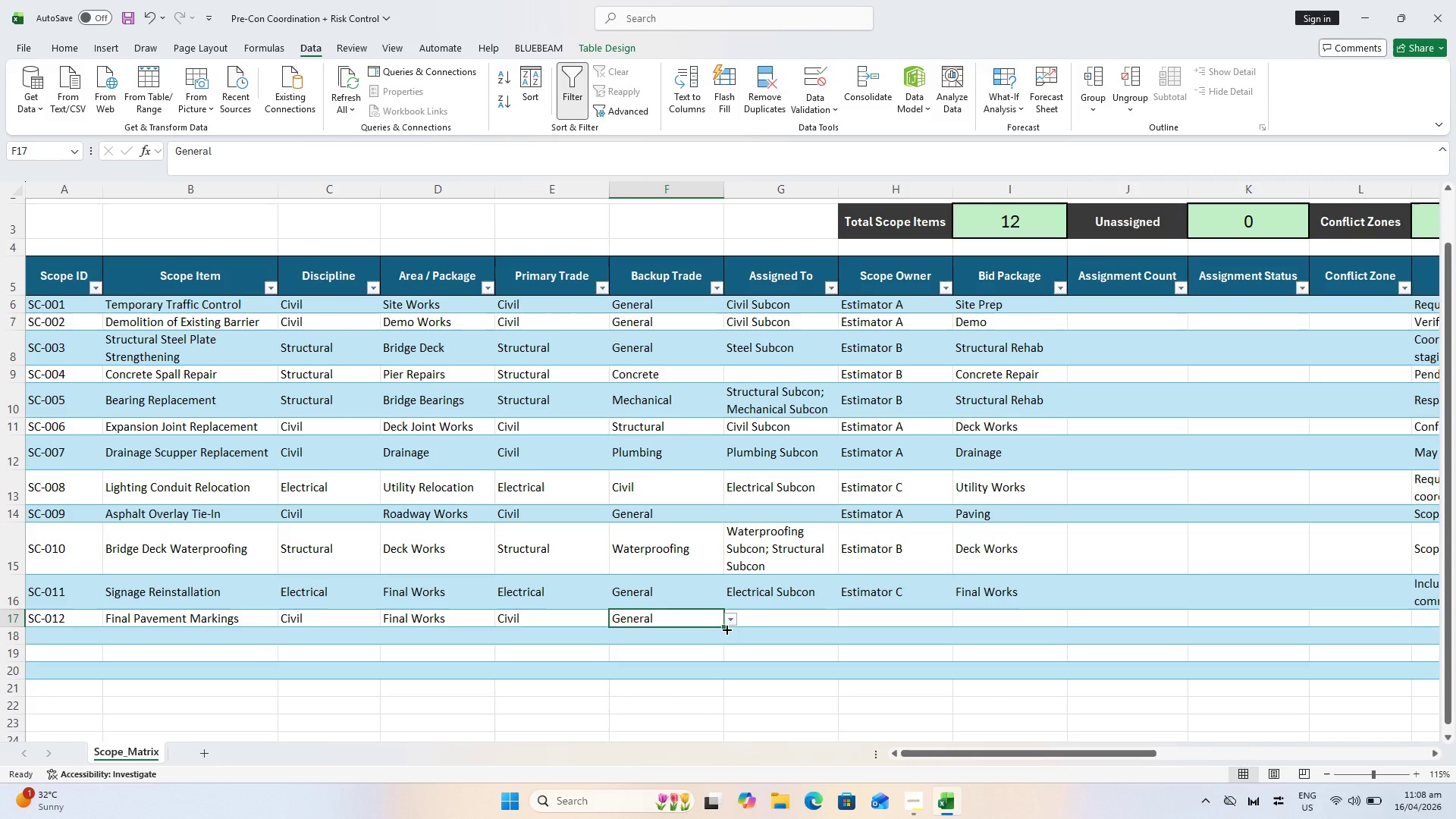 
double_click([761, 620])
 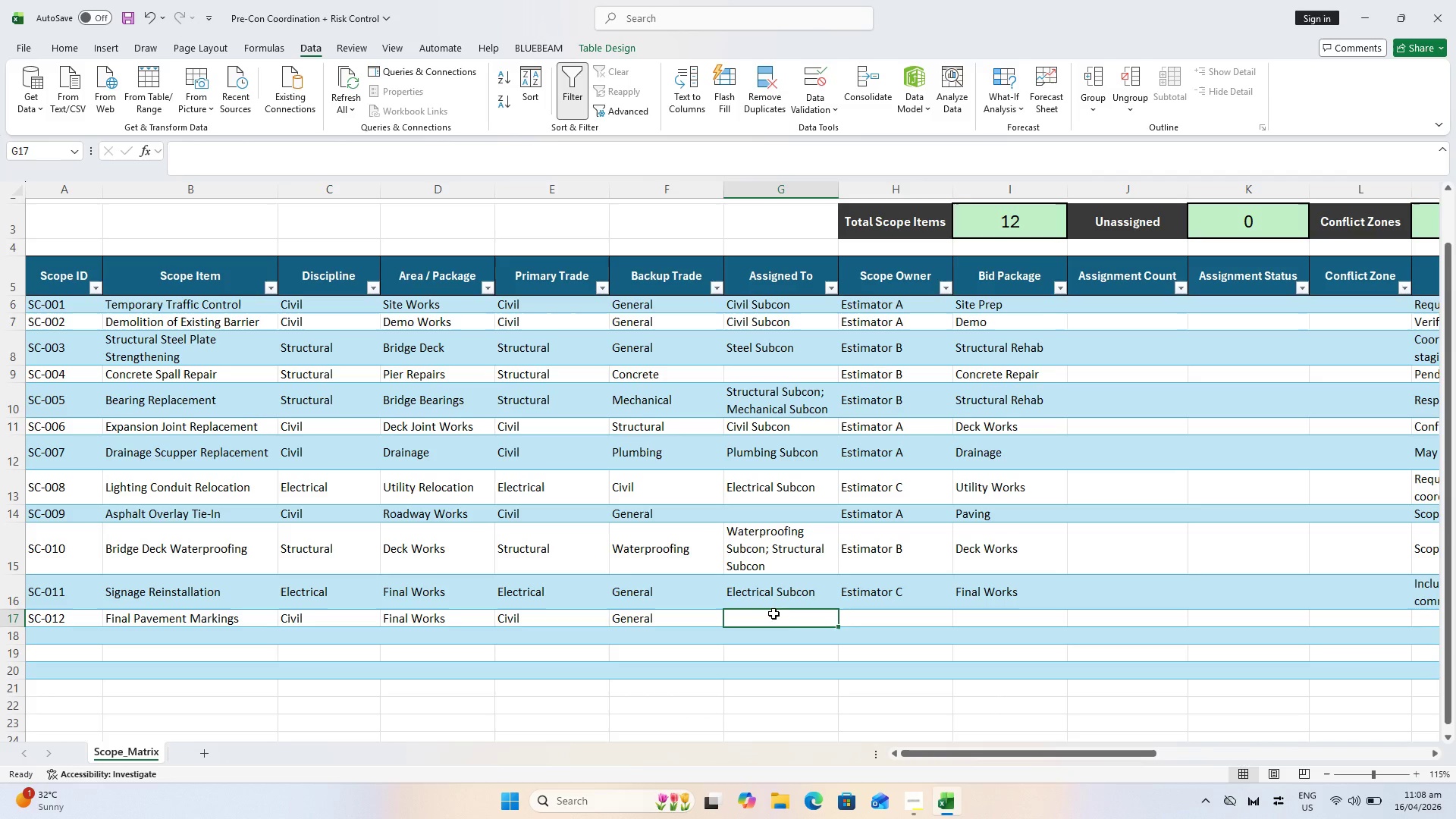 
type(Civl )
key(Backspace)
key(Backspace)
type(i)
 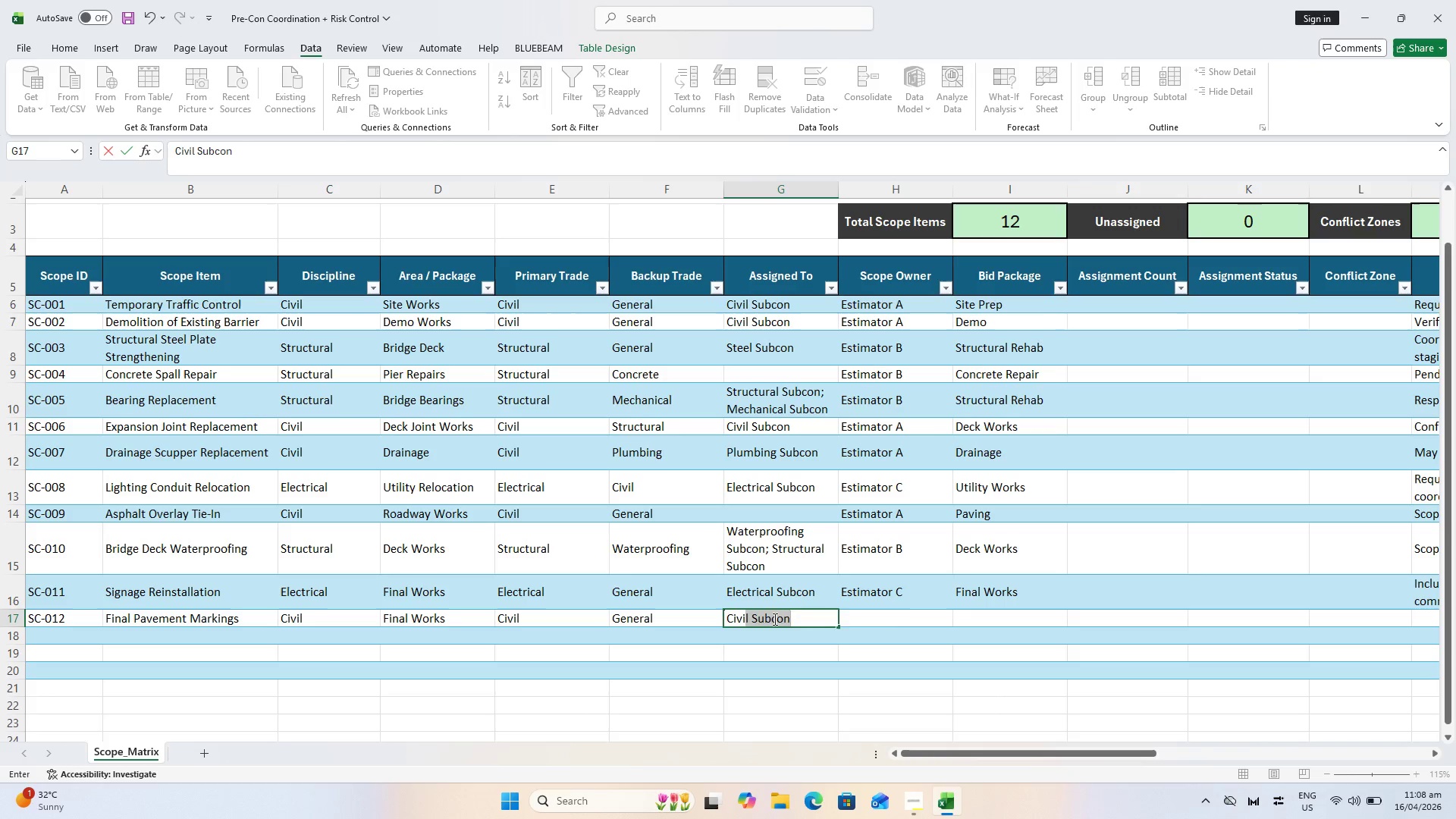 
key(ArrowRight)
 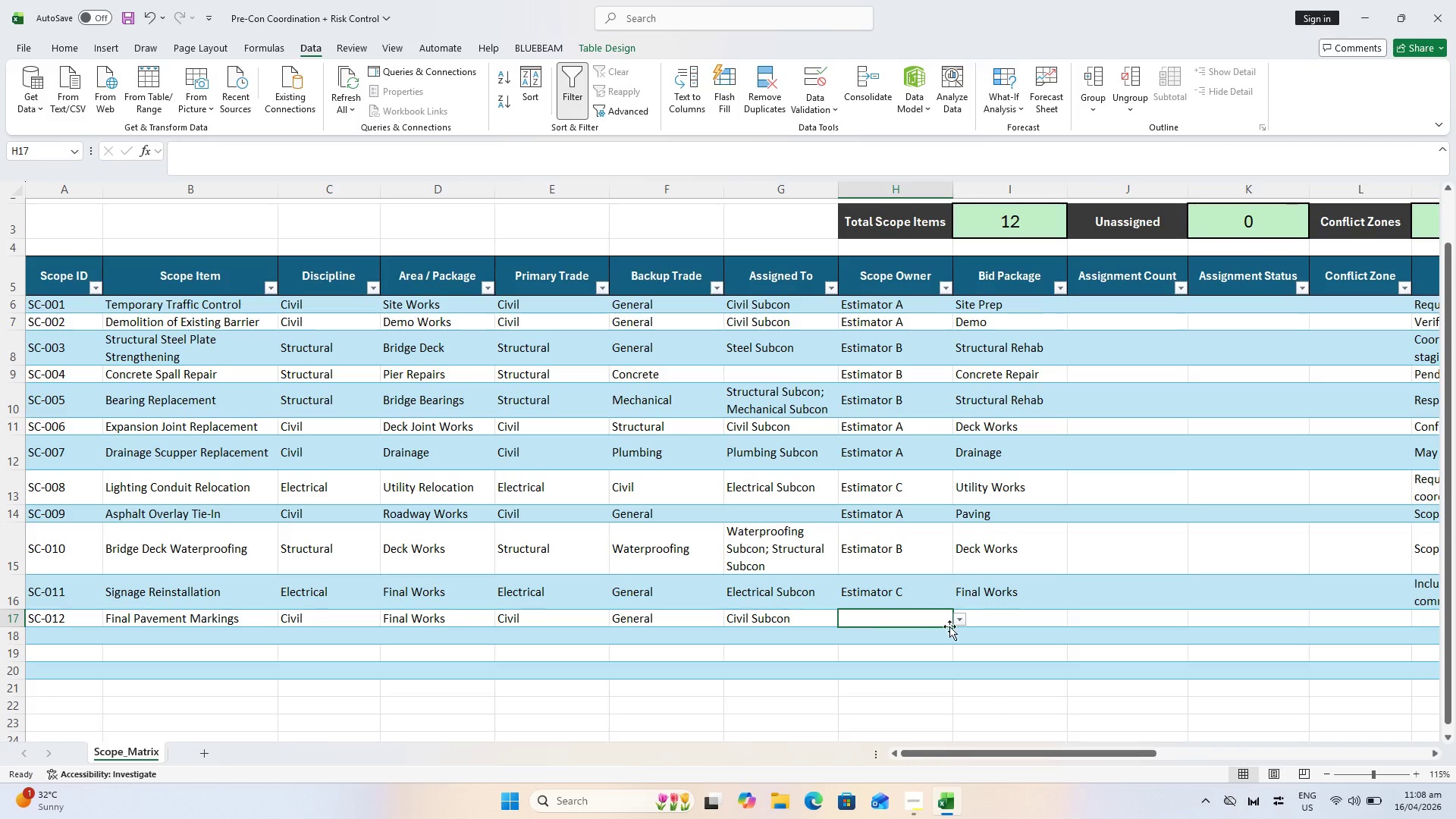 
left_click([959, 621])
 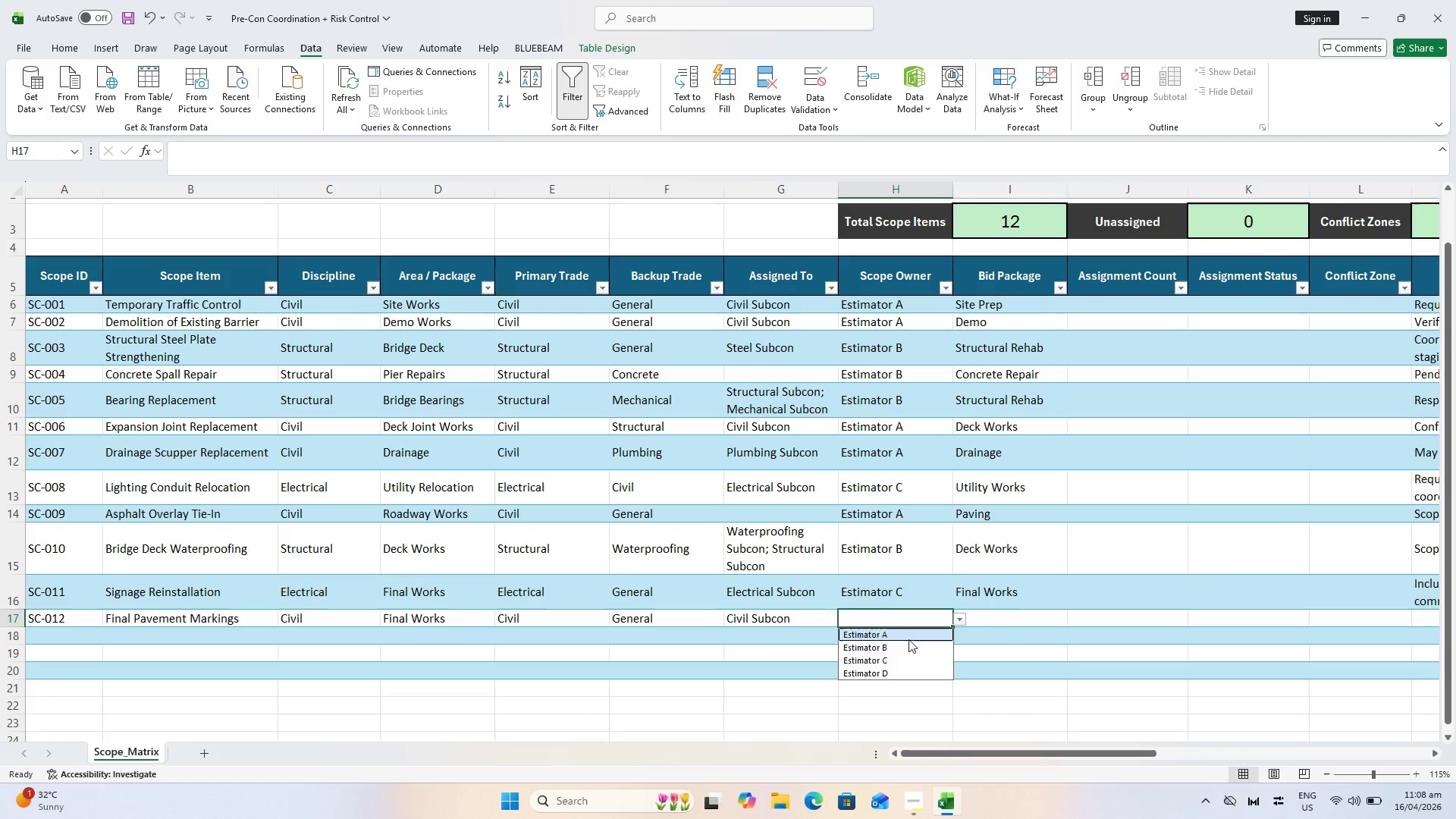 
double_click([1015, 626])
 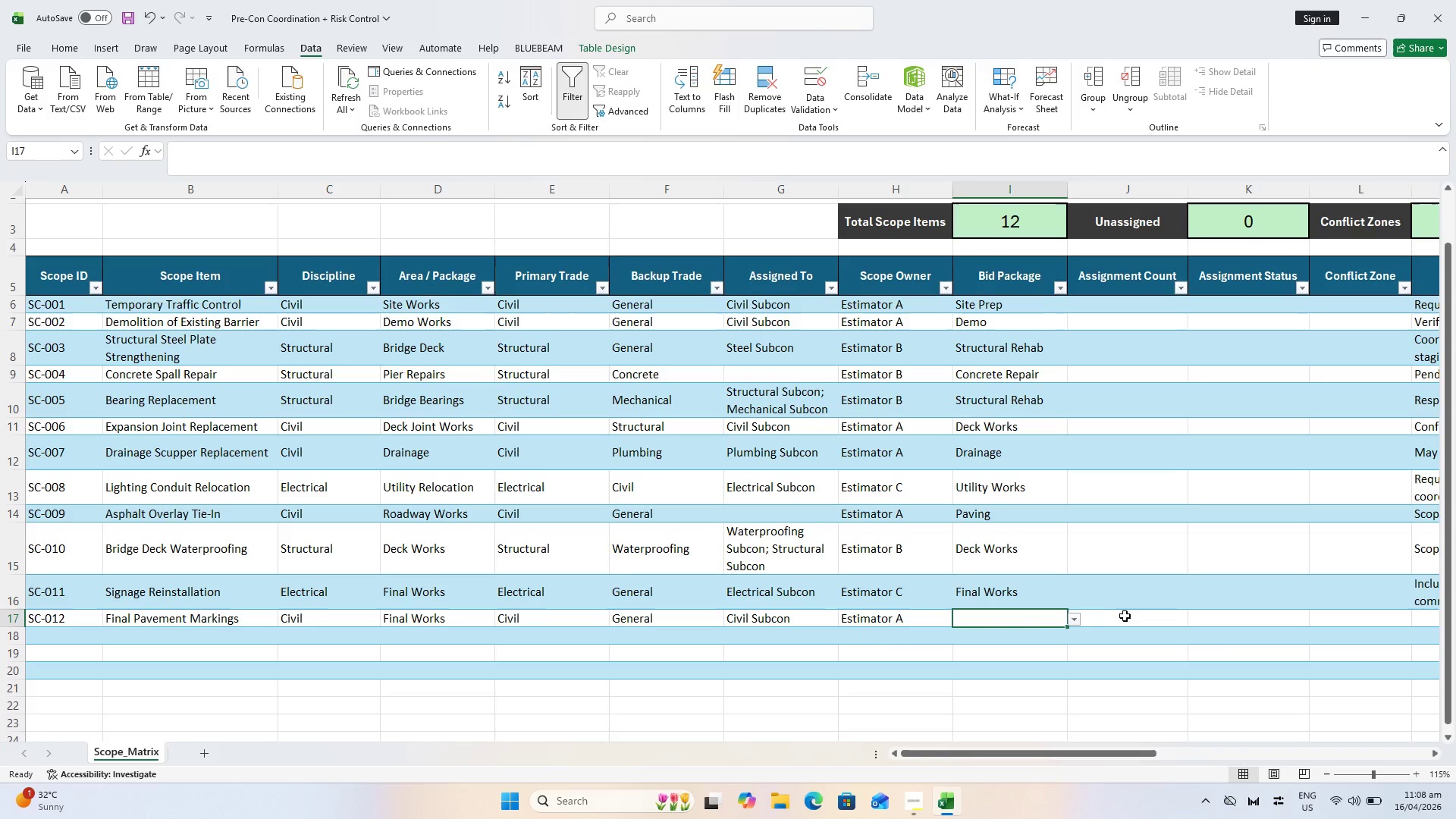 
left_click([1078, 623])
 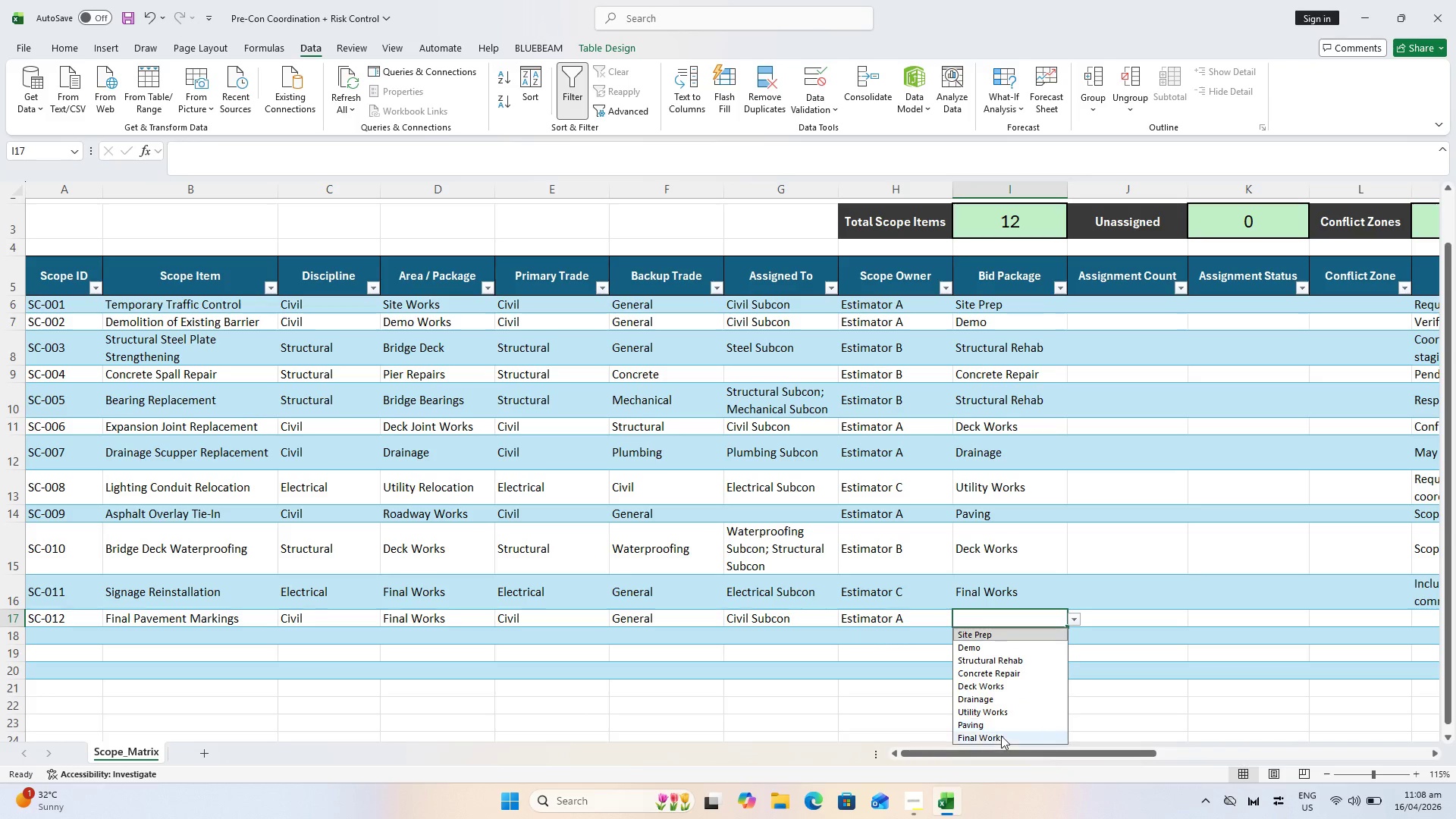 
left_click([1001, 736])
 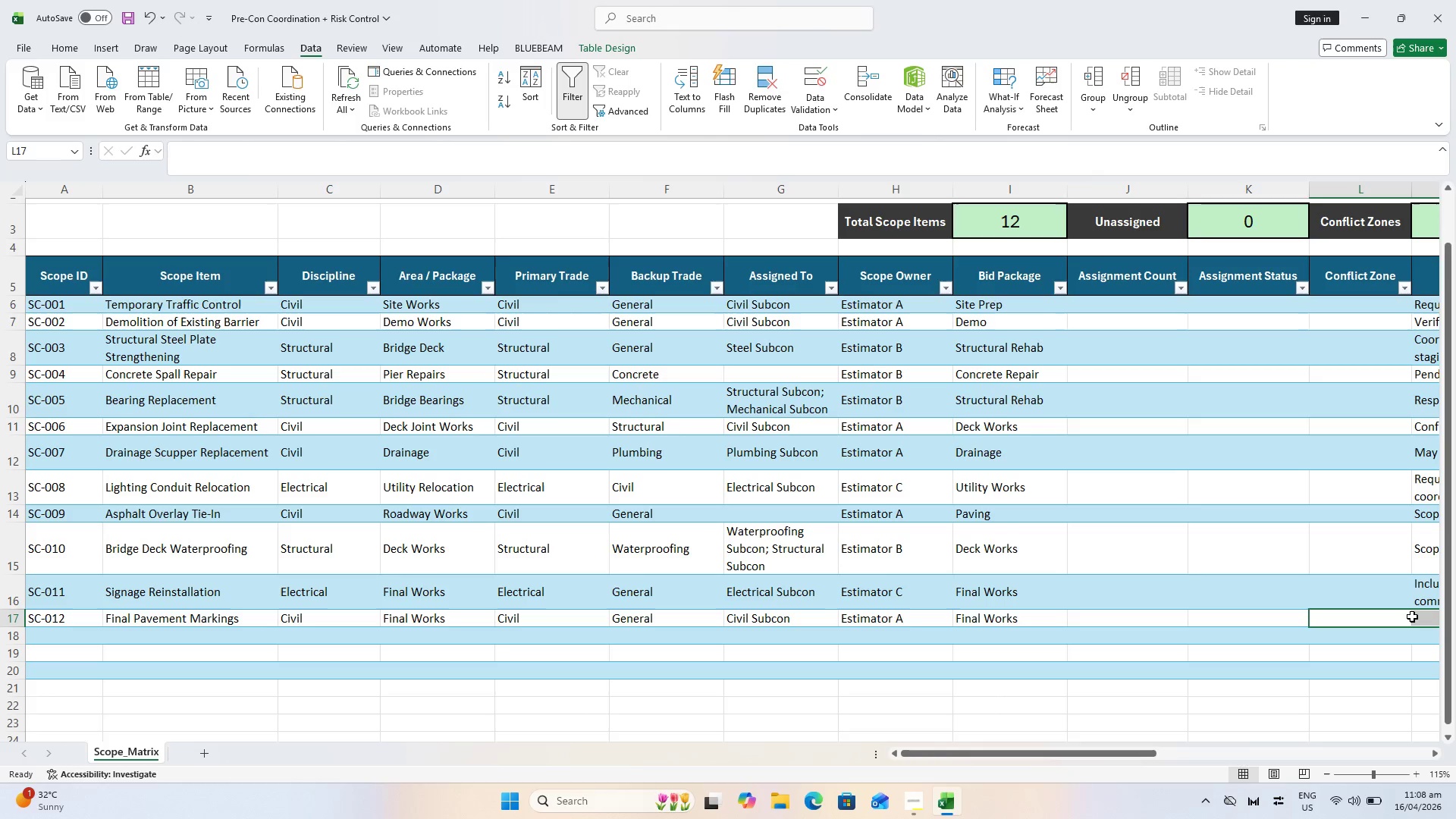 
double_click([1417, 617])
 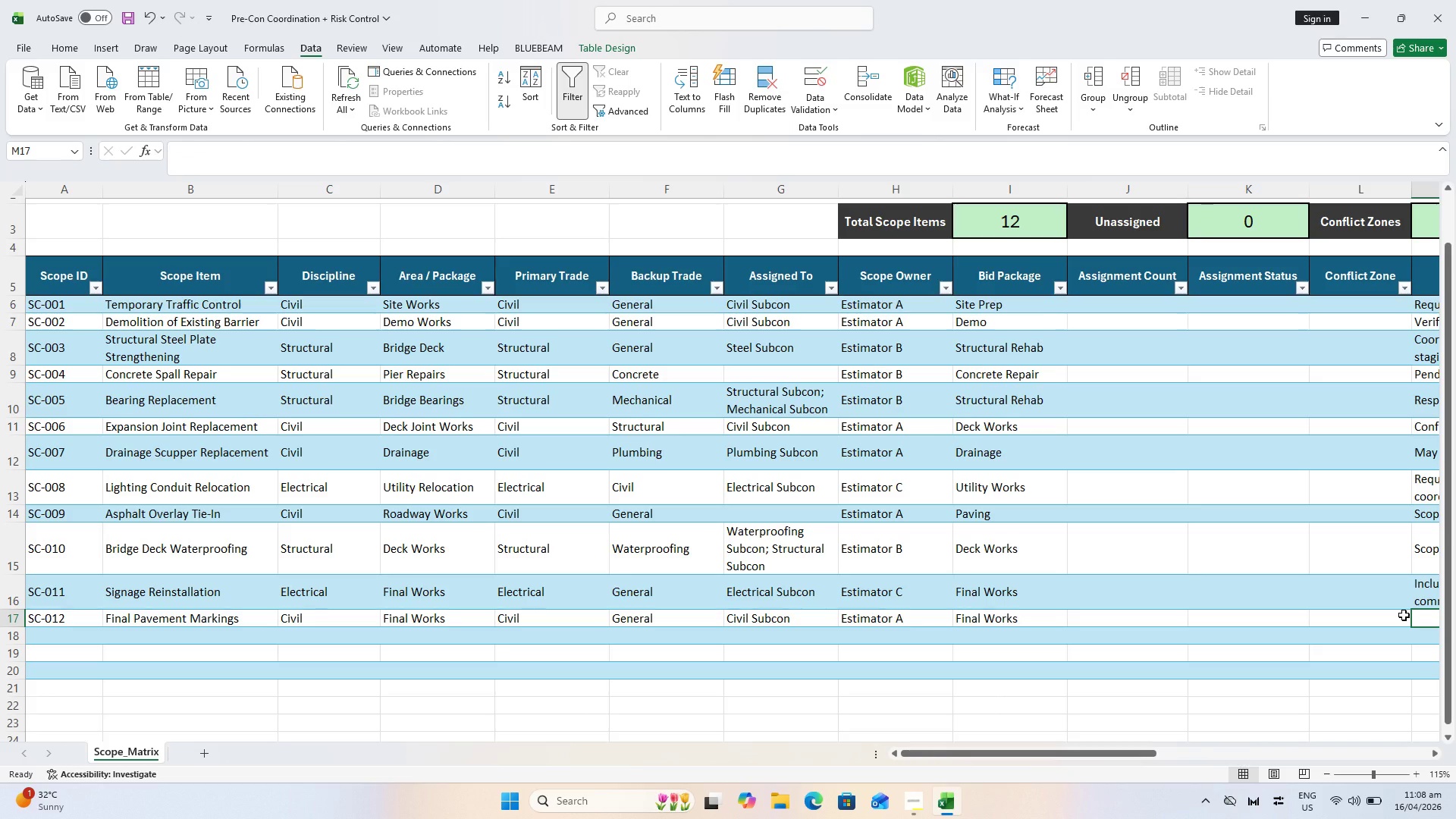 
type(Checkl )
key(Backspace)
key(Backspace)
type( traffic management inclusui)
key(Backspace)
key(Backspace)
type(ion)
 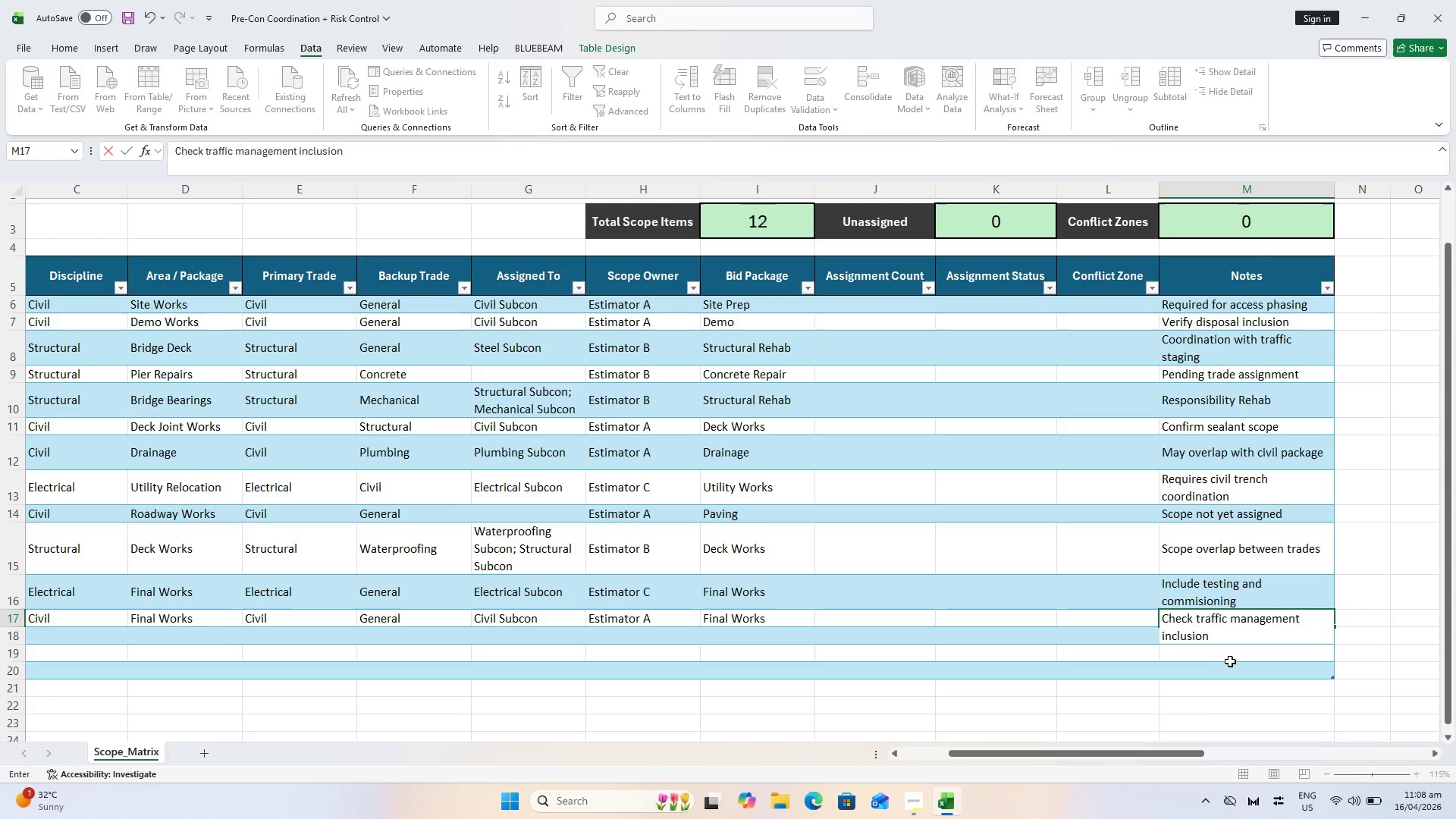 
key(Enter)
 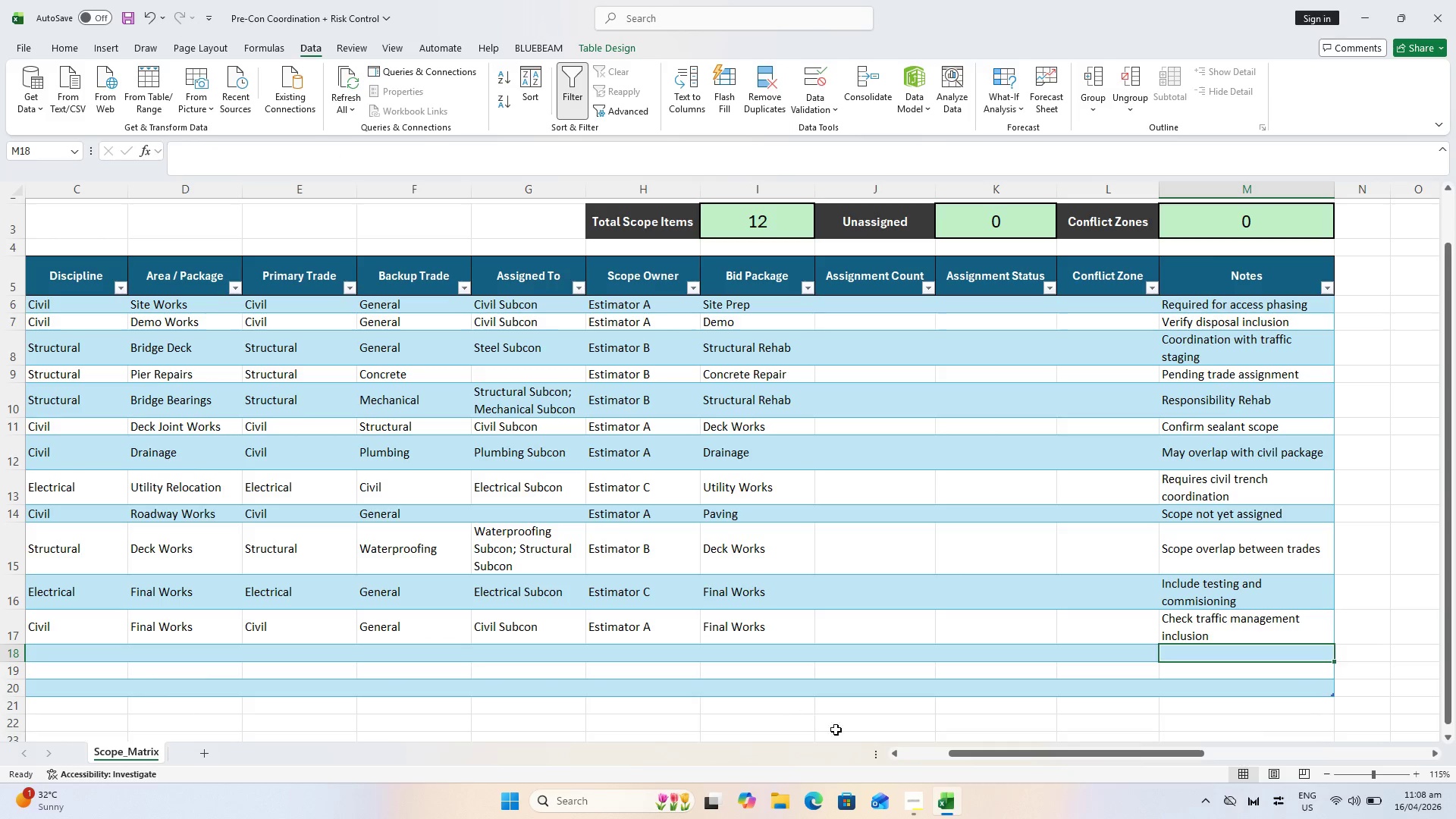 
left_click_drag(start_coordinate=[968, 753], to_coordinate=[843, 777])
 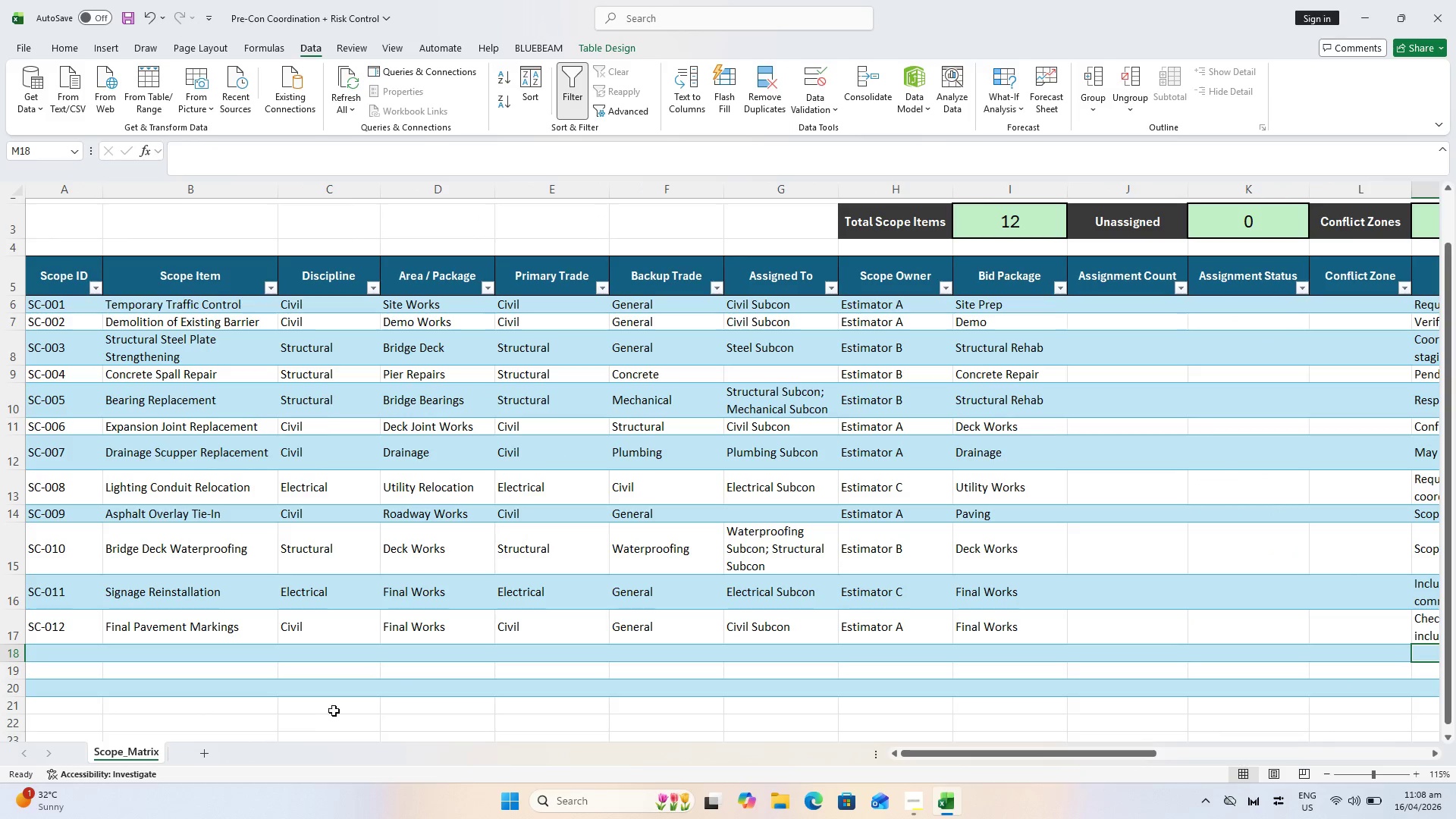 
key(Control+S)
 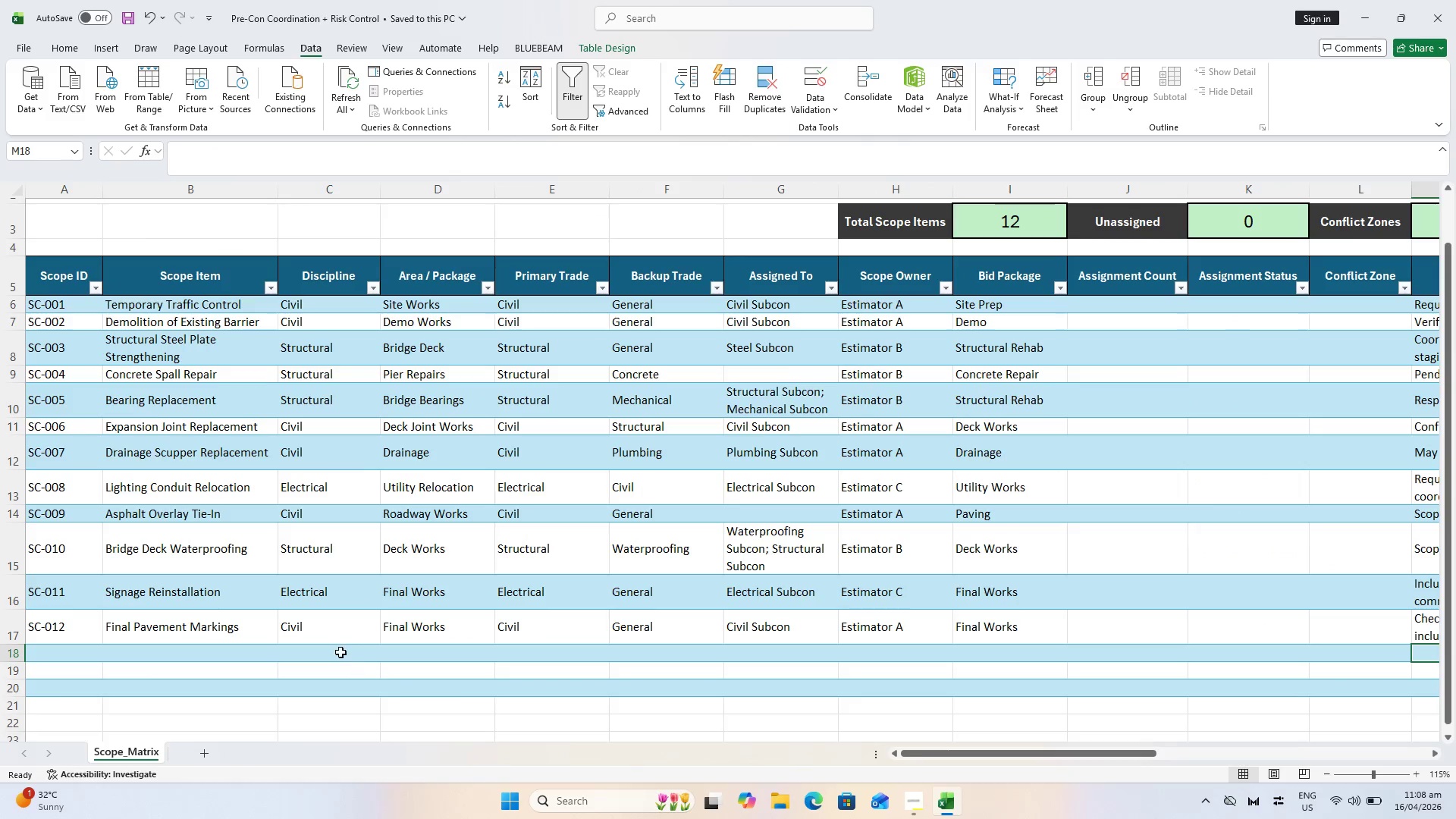 
wait(5.19)
 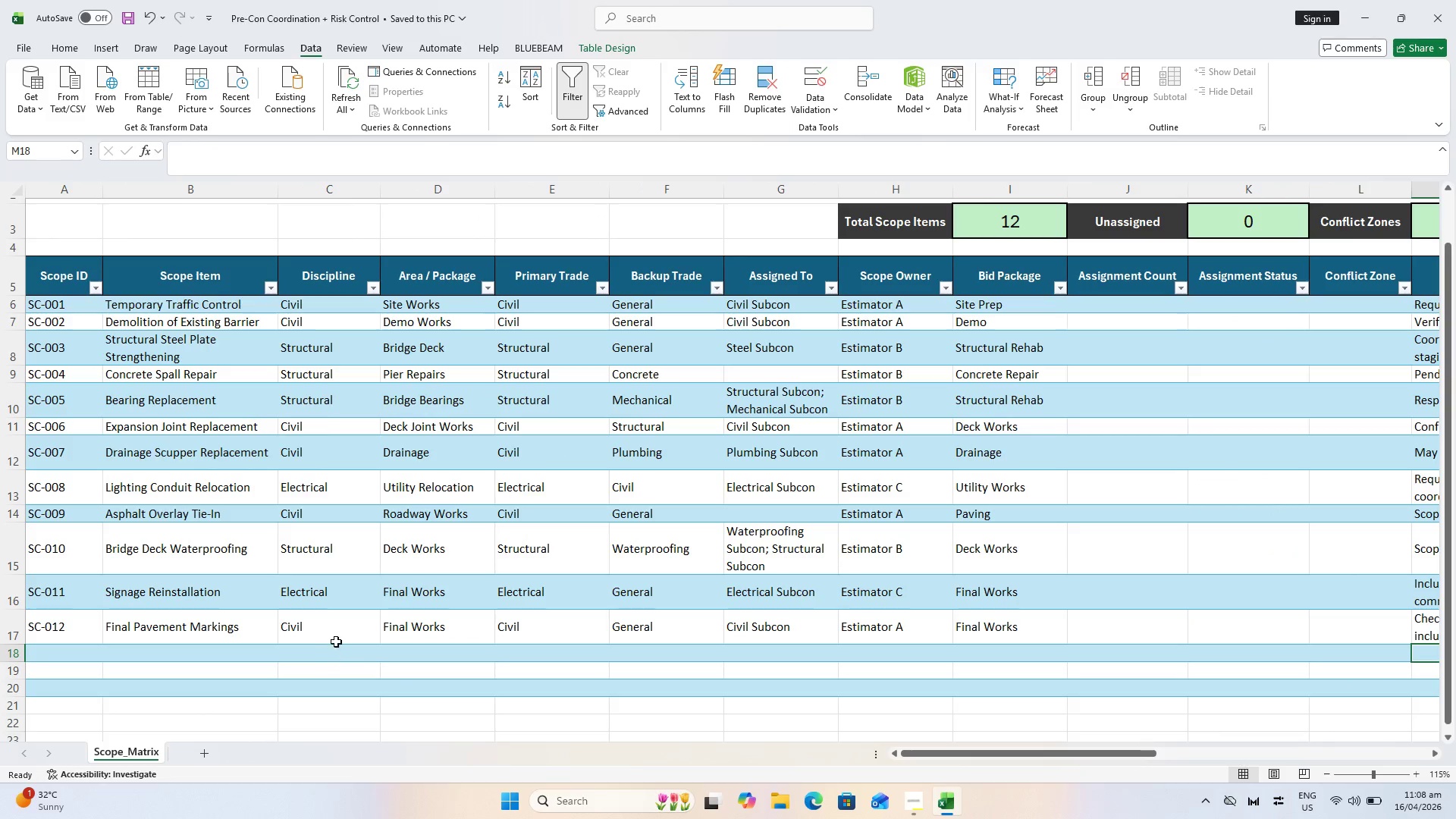 
scroll: coordinate [310, 573], scroll_direction: up, amount: 3.0
 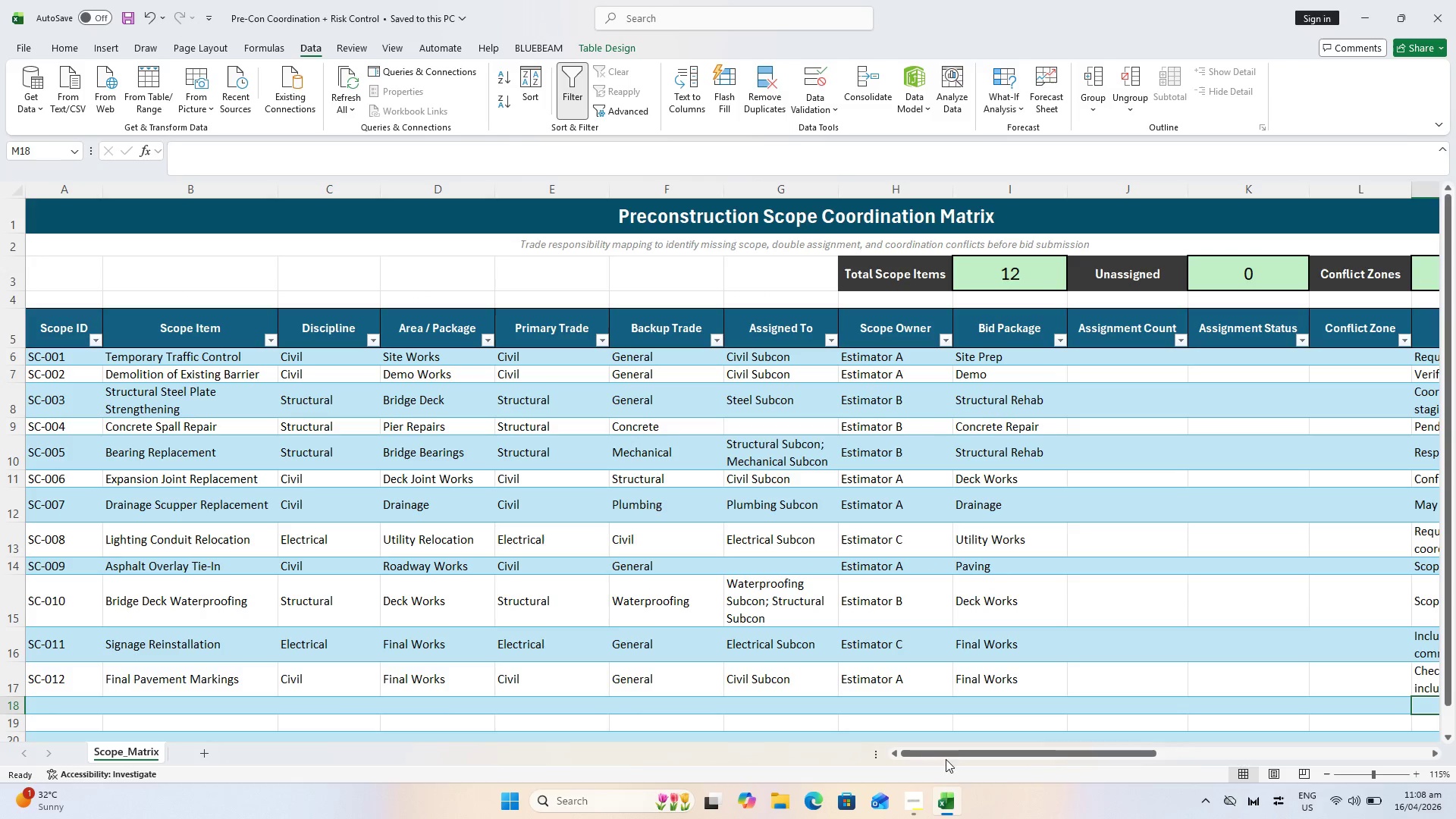 
left_click_drag(start_coordinate=[945, 755], to_coordinate=[897, 753])
 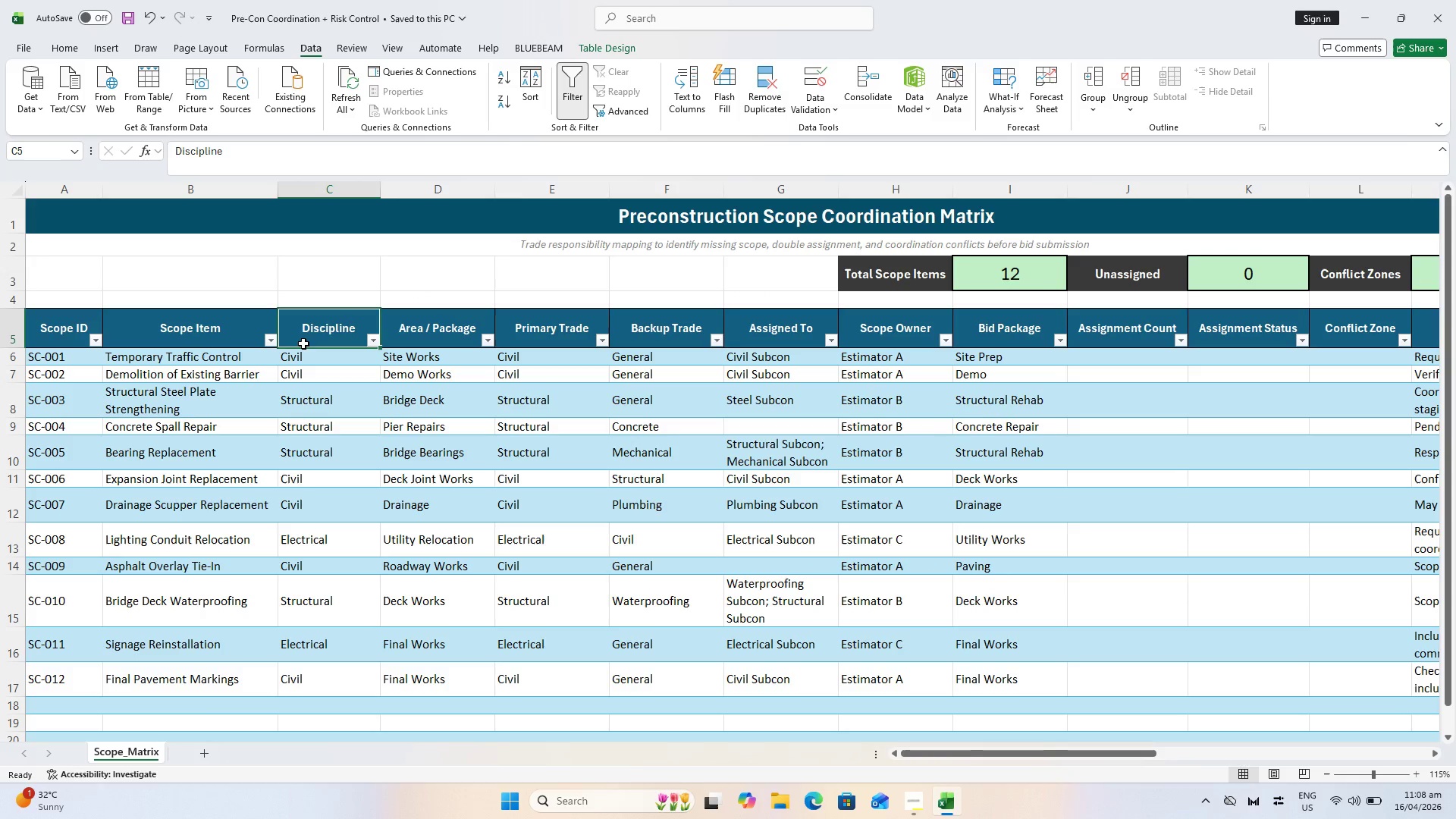 
double_click([303, 344])
 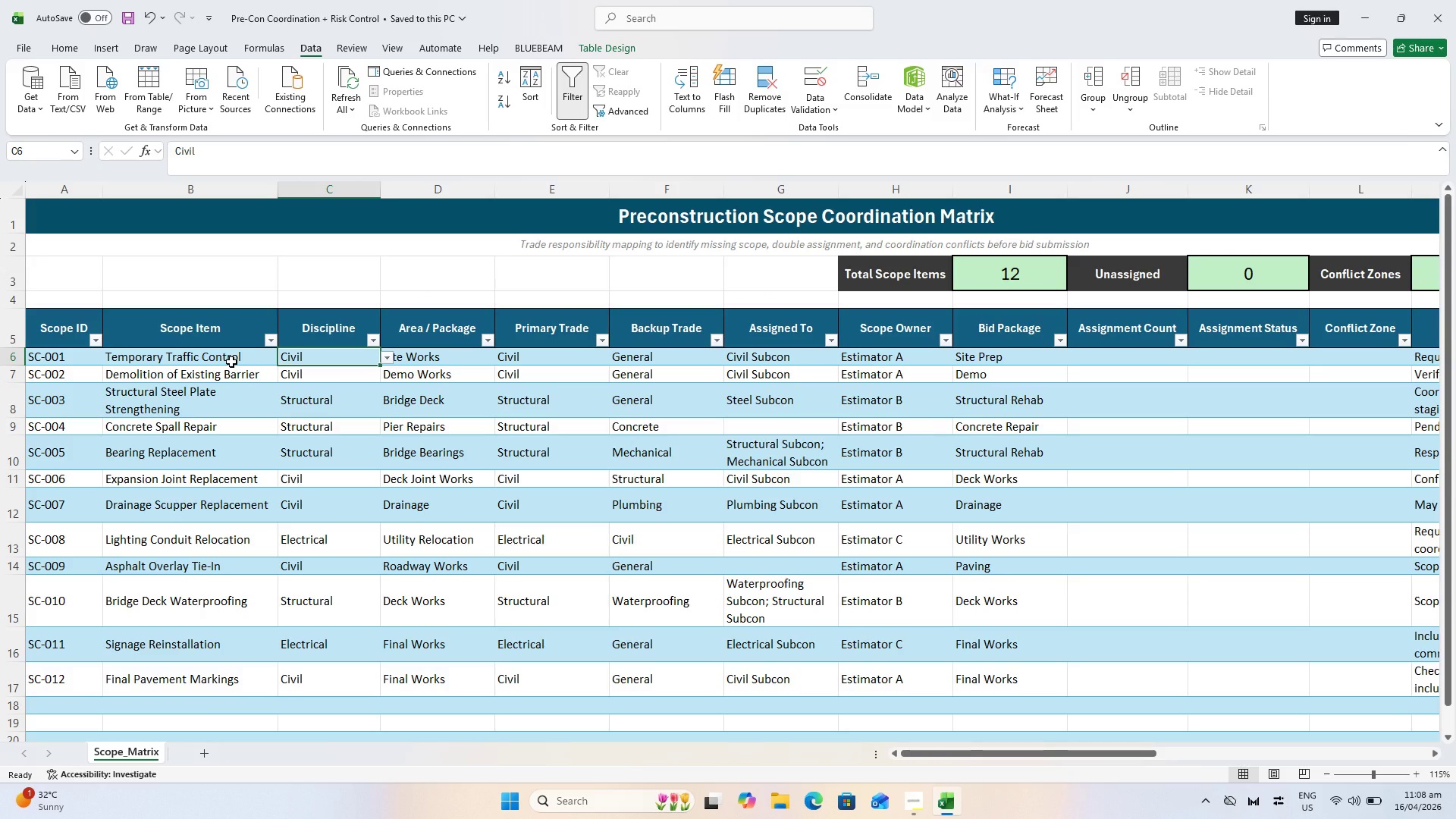 
wait(7.02)
 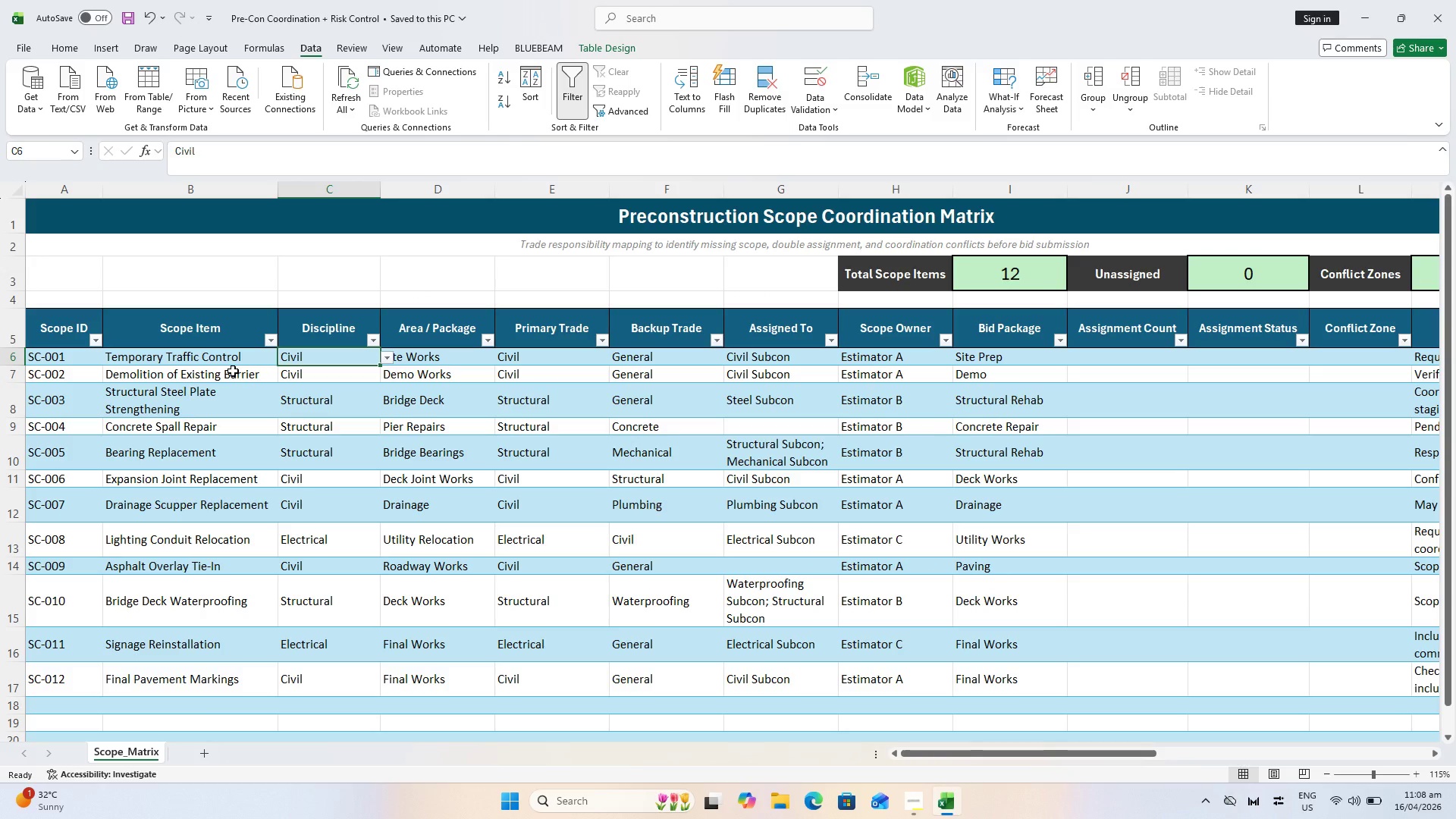 
left_click([475, 352])
 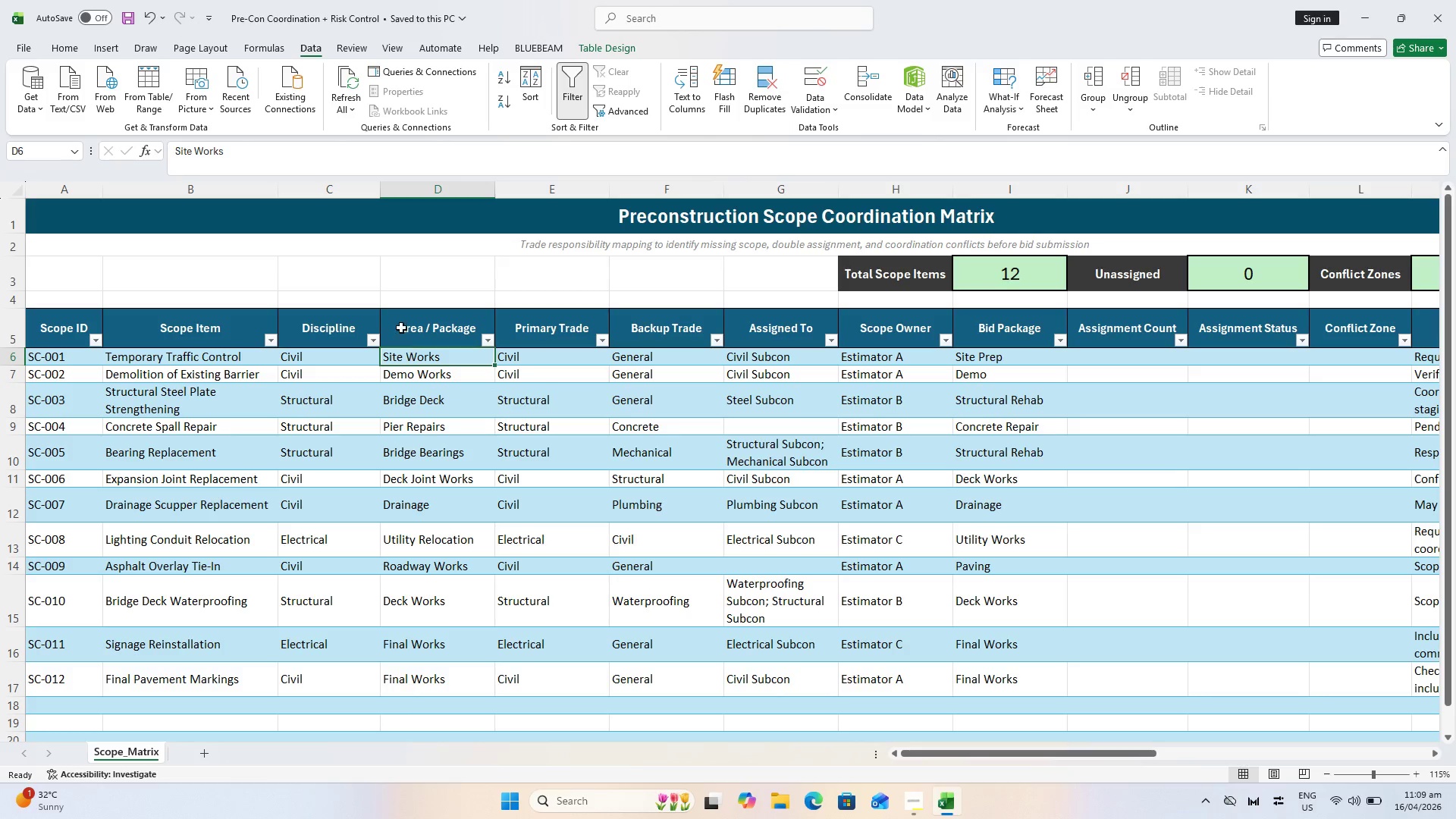 
wait(12.78)
 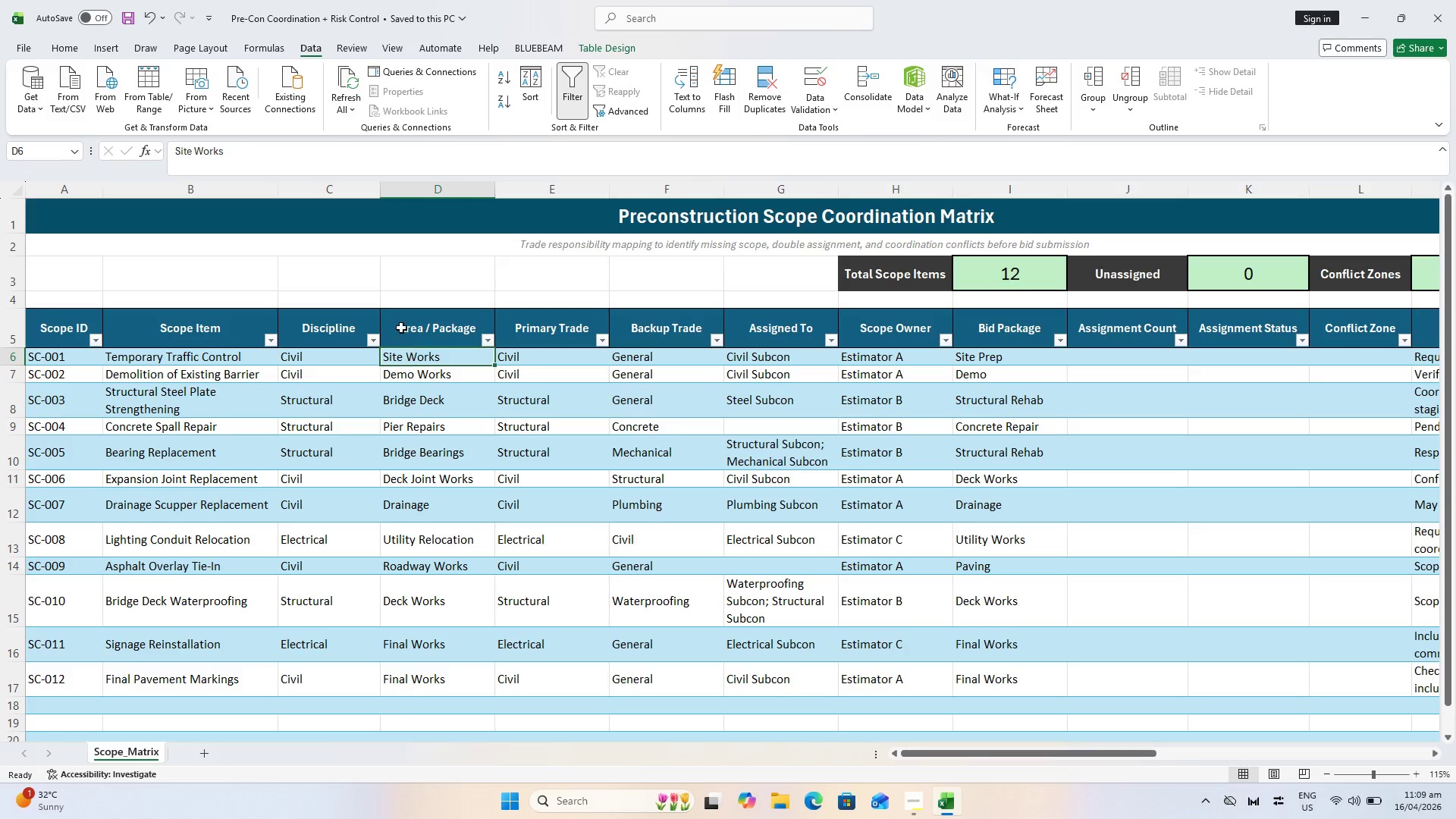 
left_click([824, 129])
 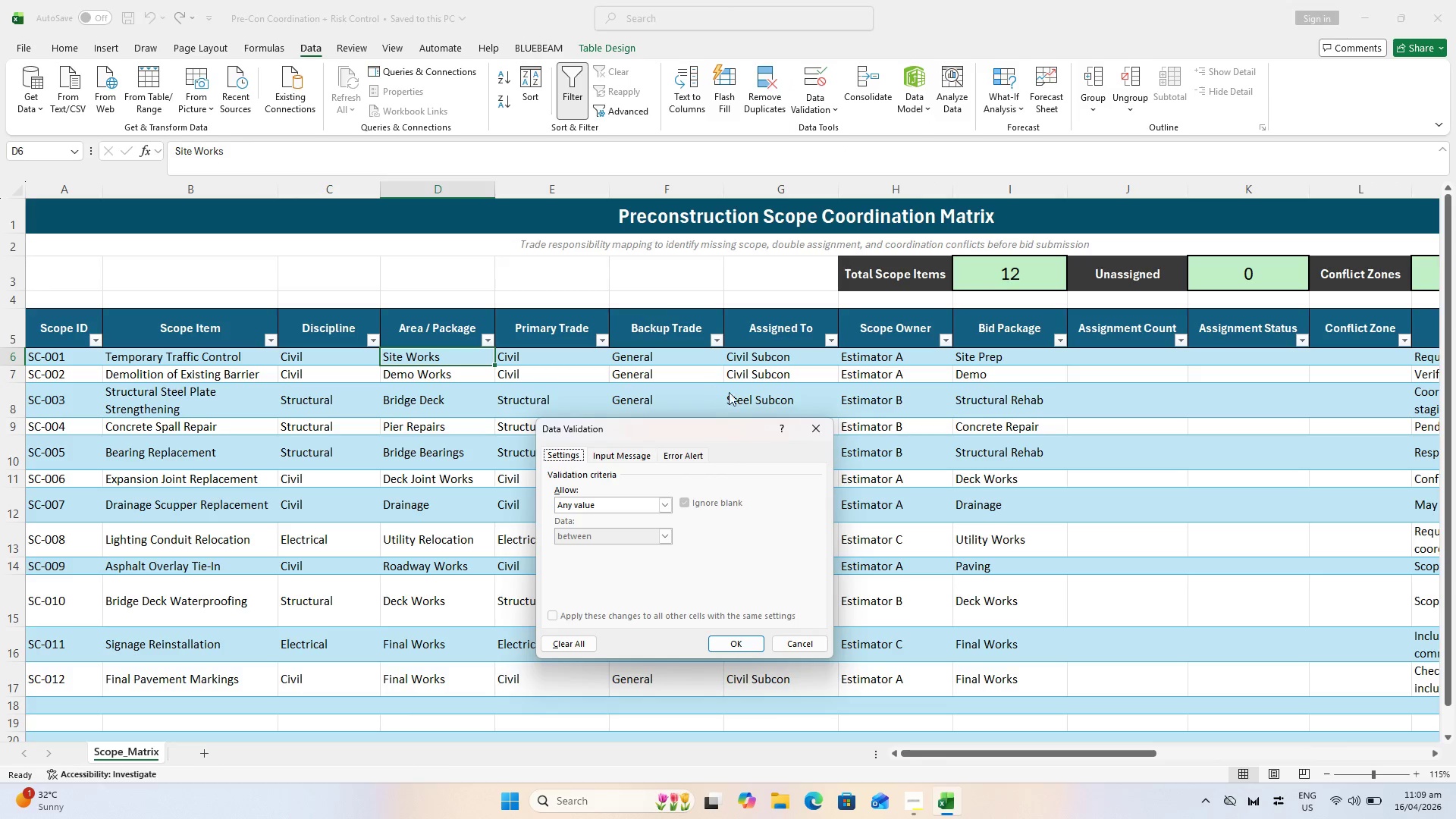 
key(Escape)
 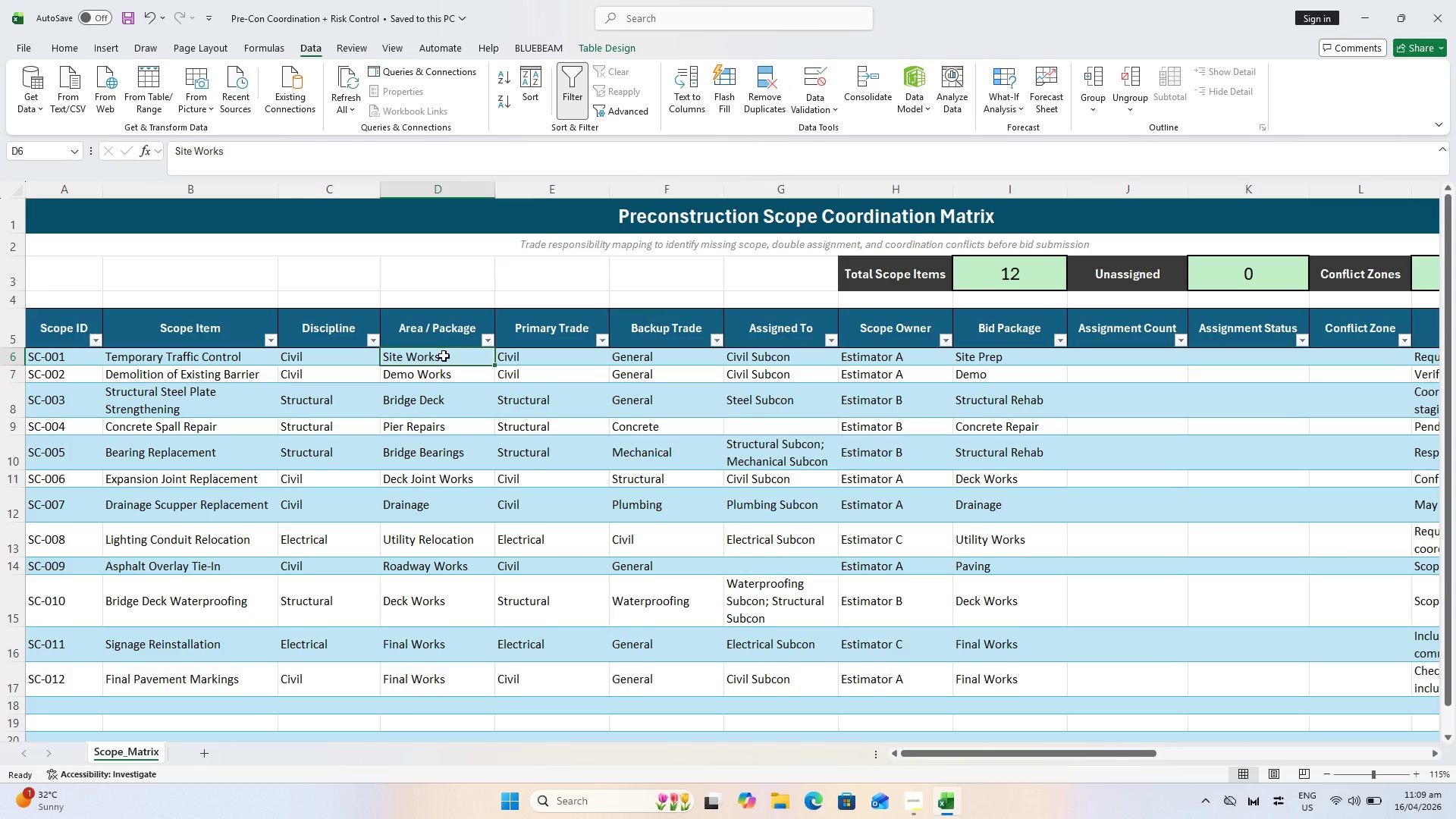 
left_click_drag(start_coordinate=[444, 356], to_coordinate=[475, 665])
 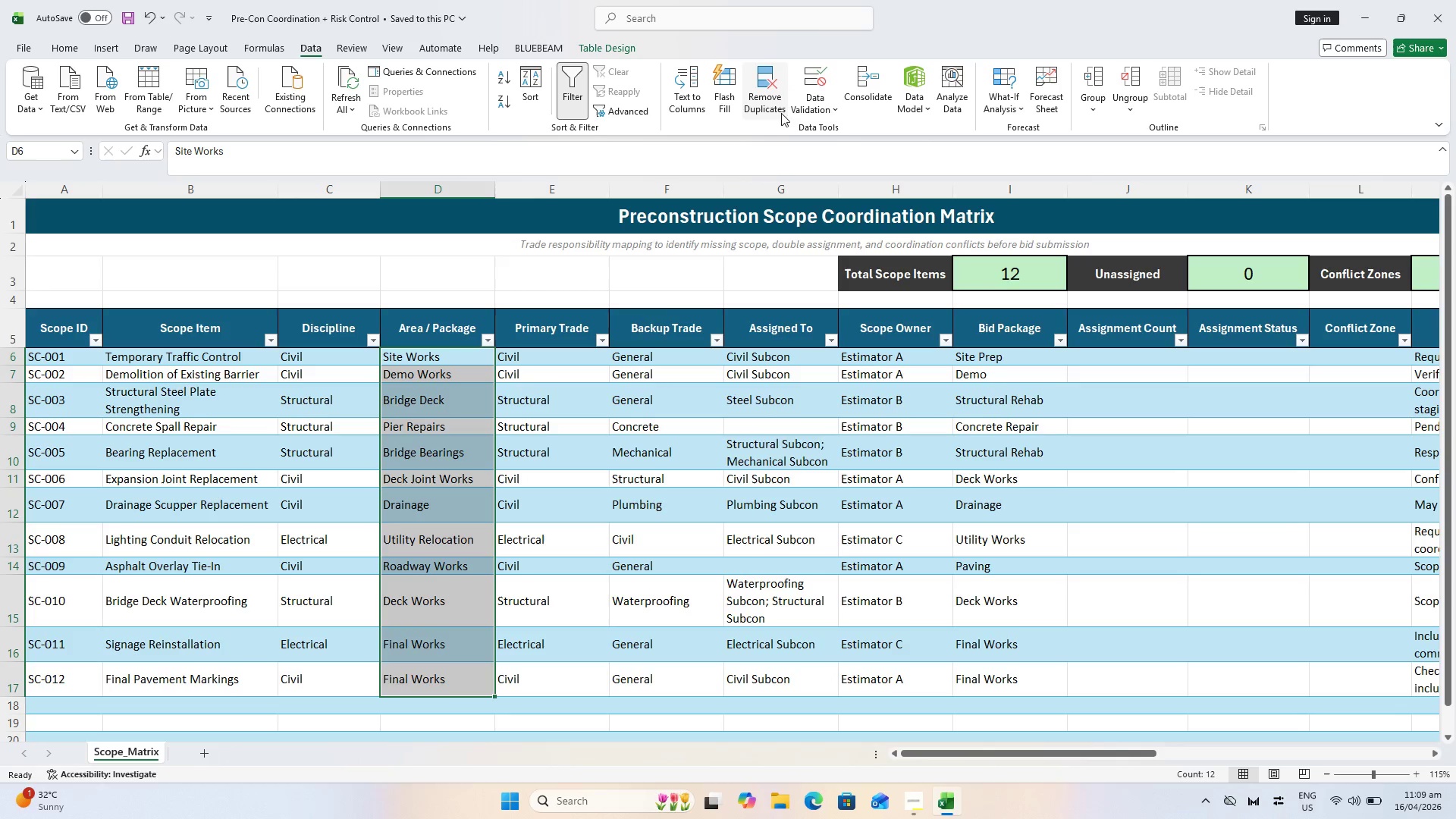 
mouse_move([813, 86])
 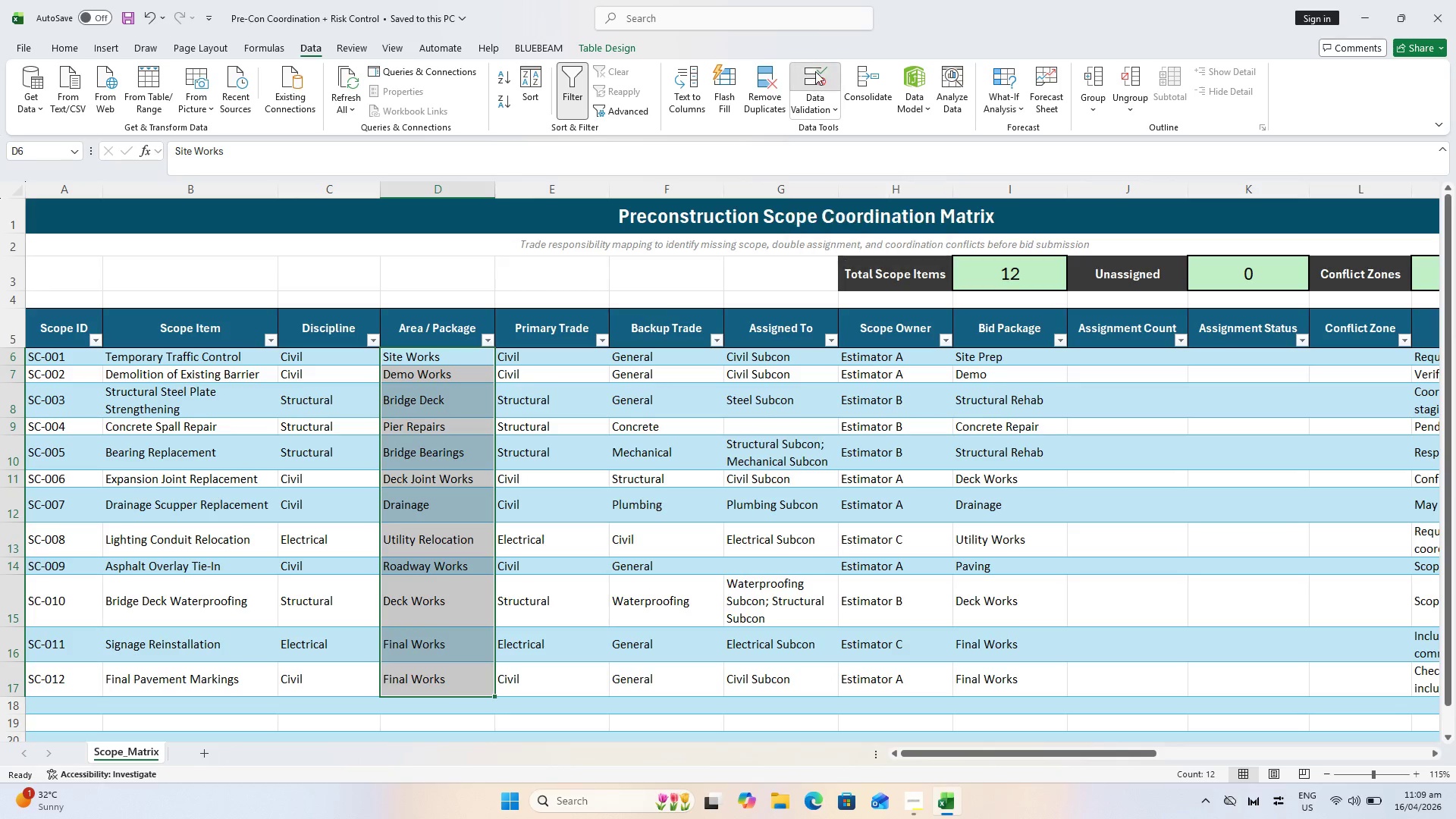 
left_click([815, 71])
 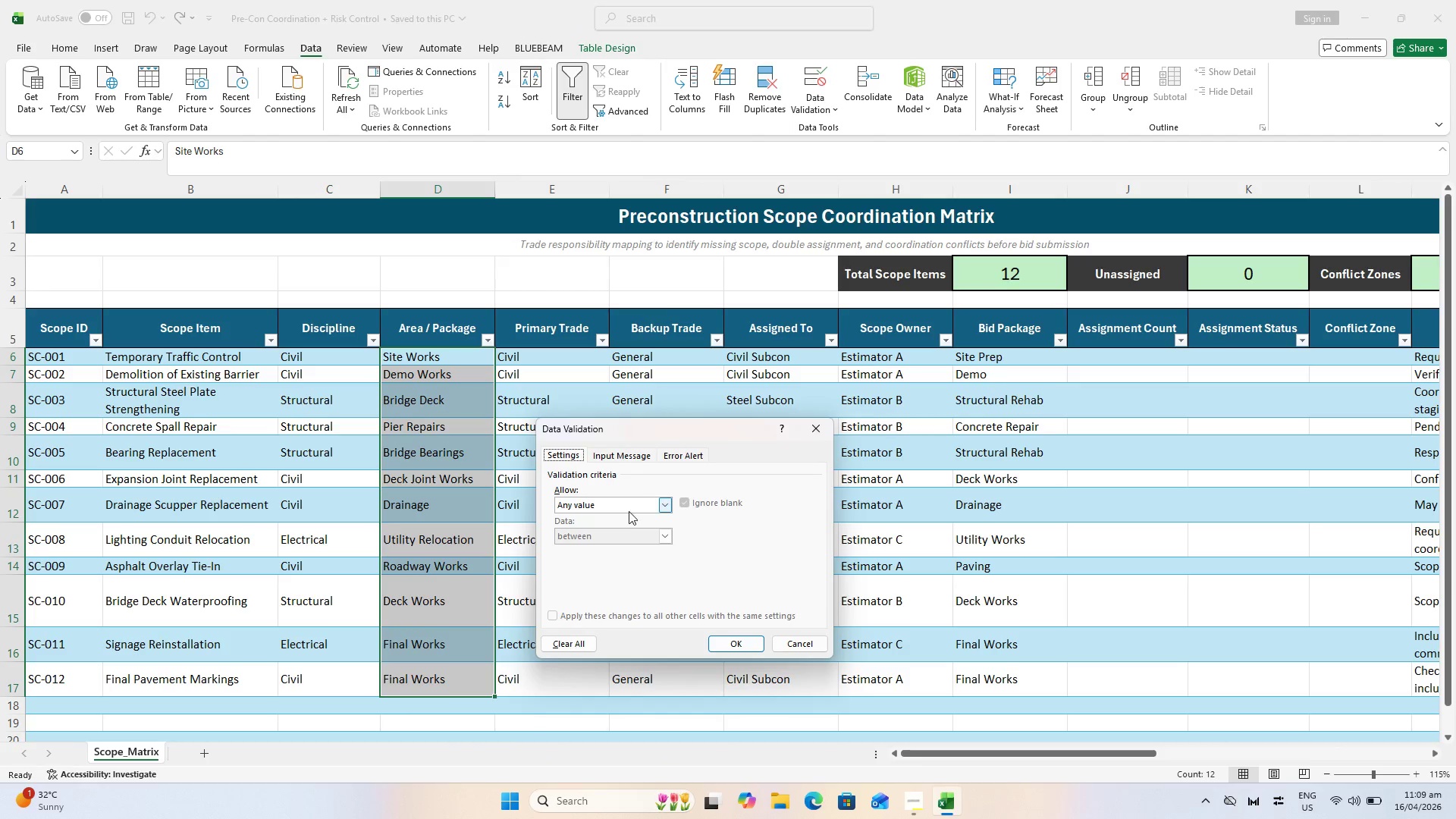 
mouse_move([635, 514])
 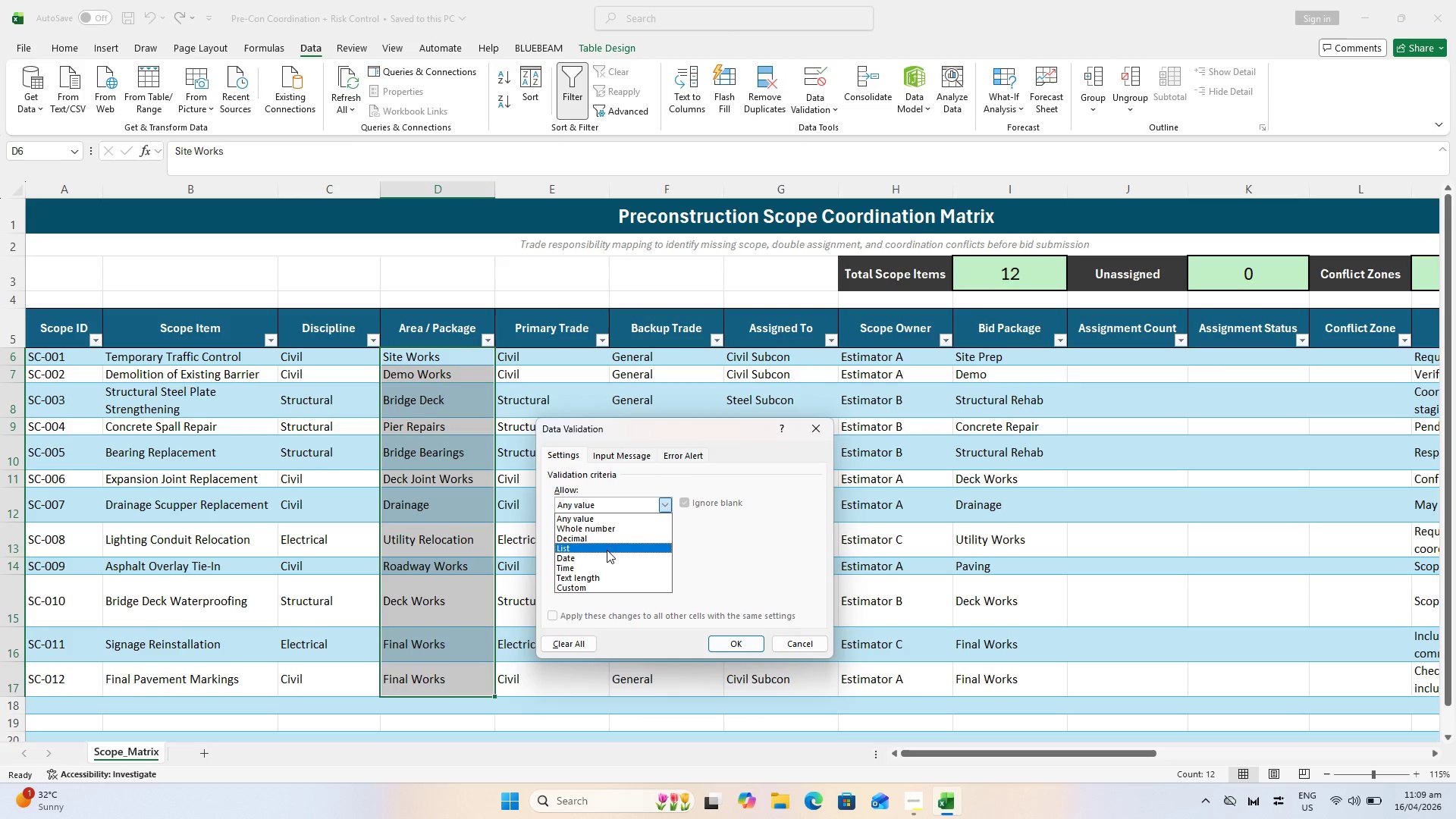 
left_click([607, 549])
 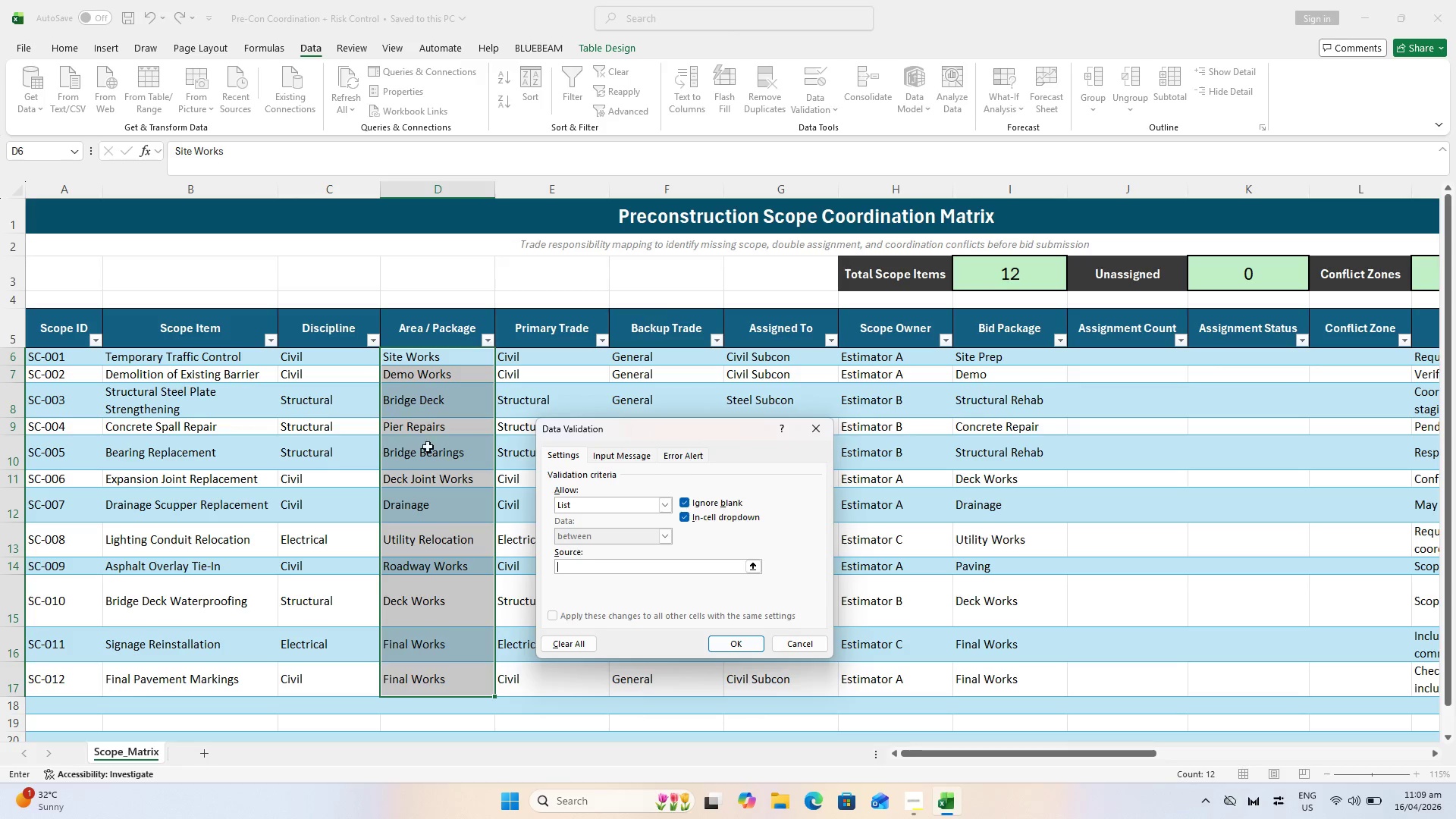 
left_click_drag(start_coordinate=[411, 358], to_coordinate=[408, 682])
 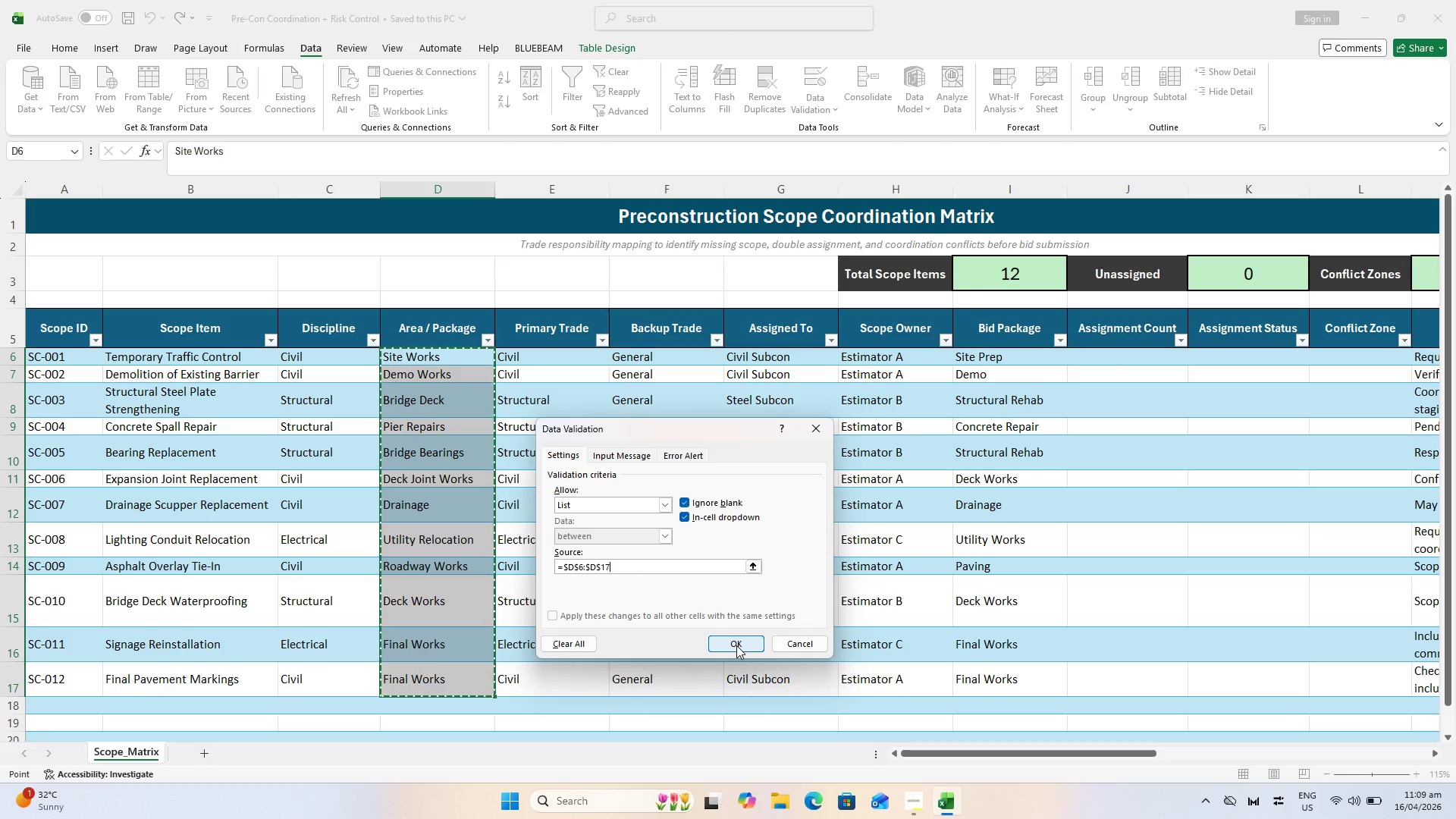 
wait(6.08)
 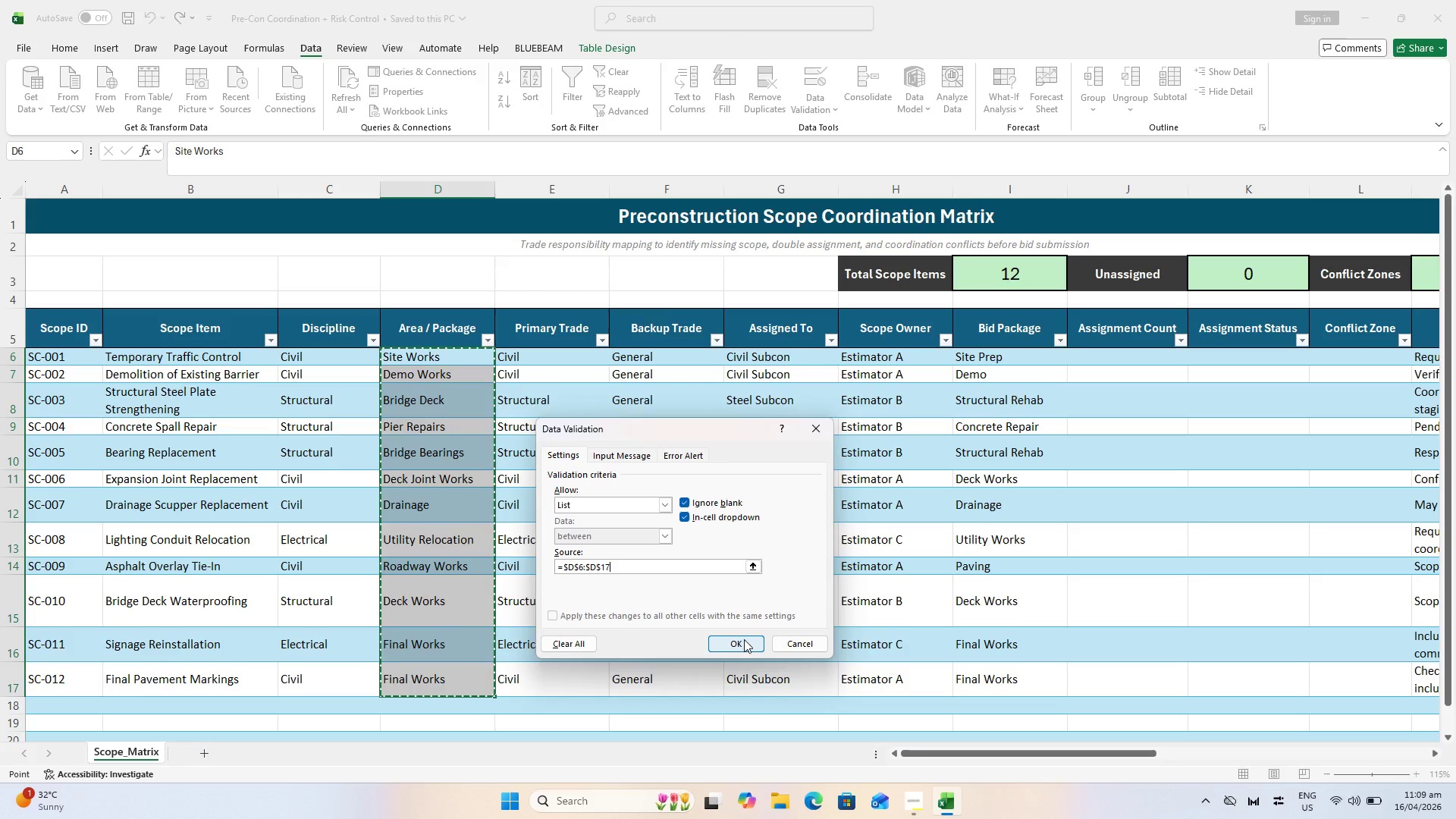 
left_click([736, 645])
 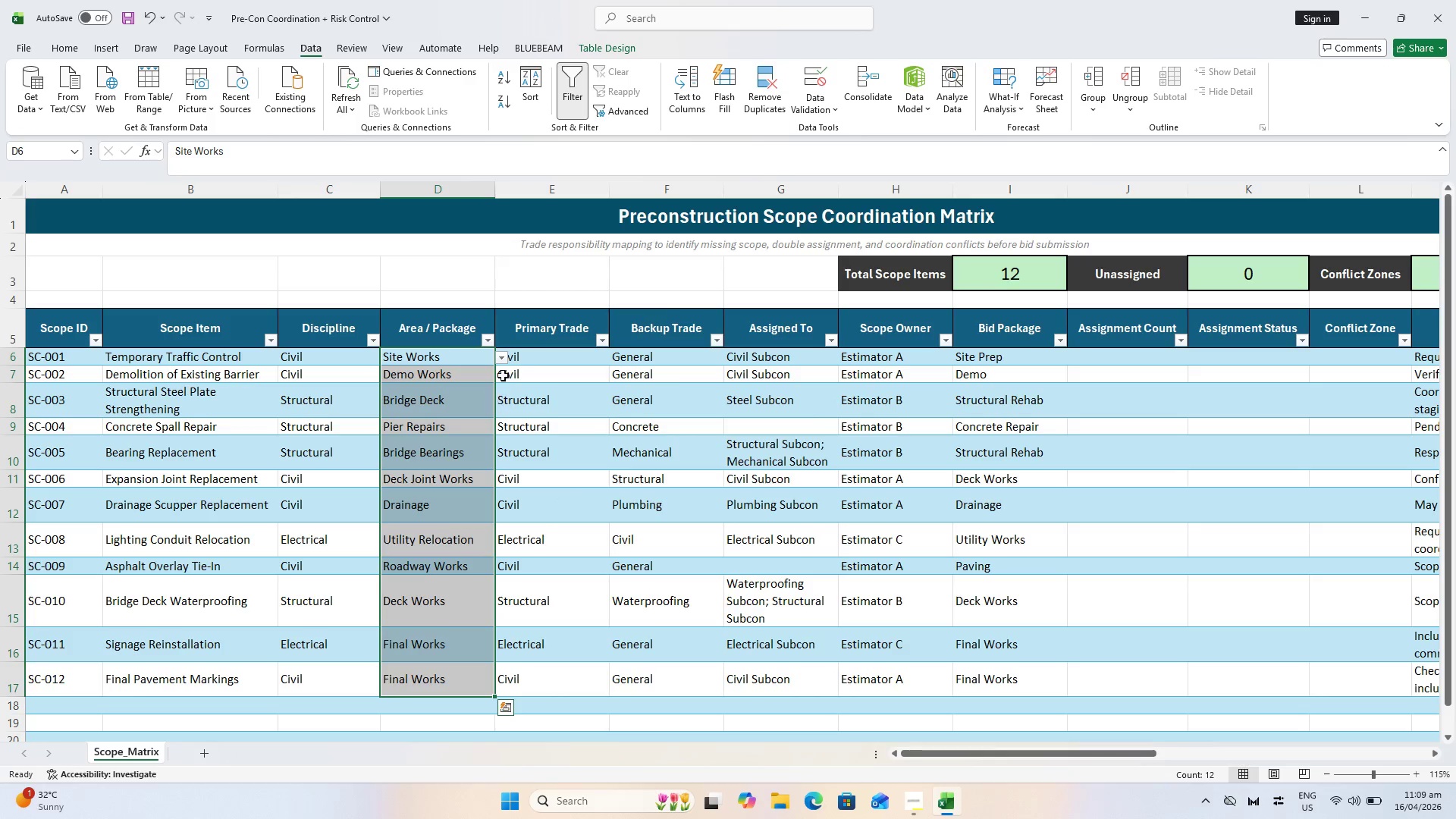 
left_click([504, 355])
 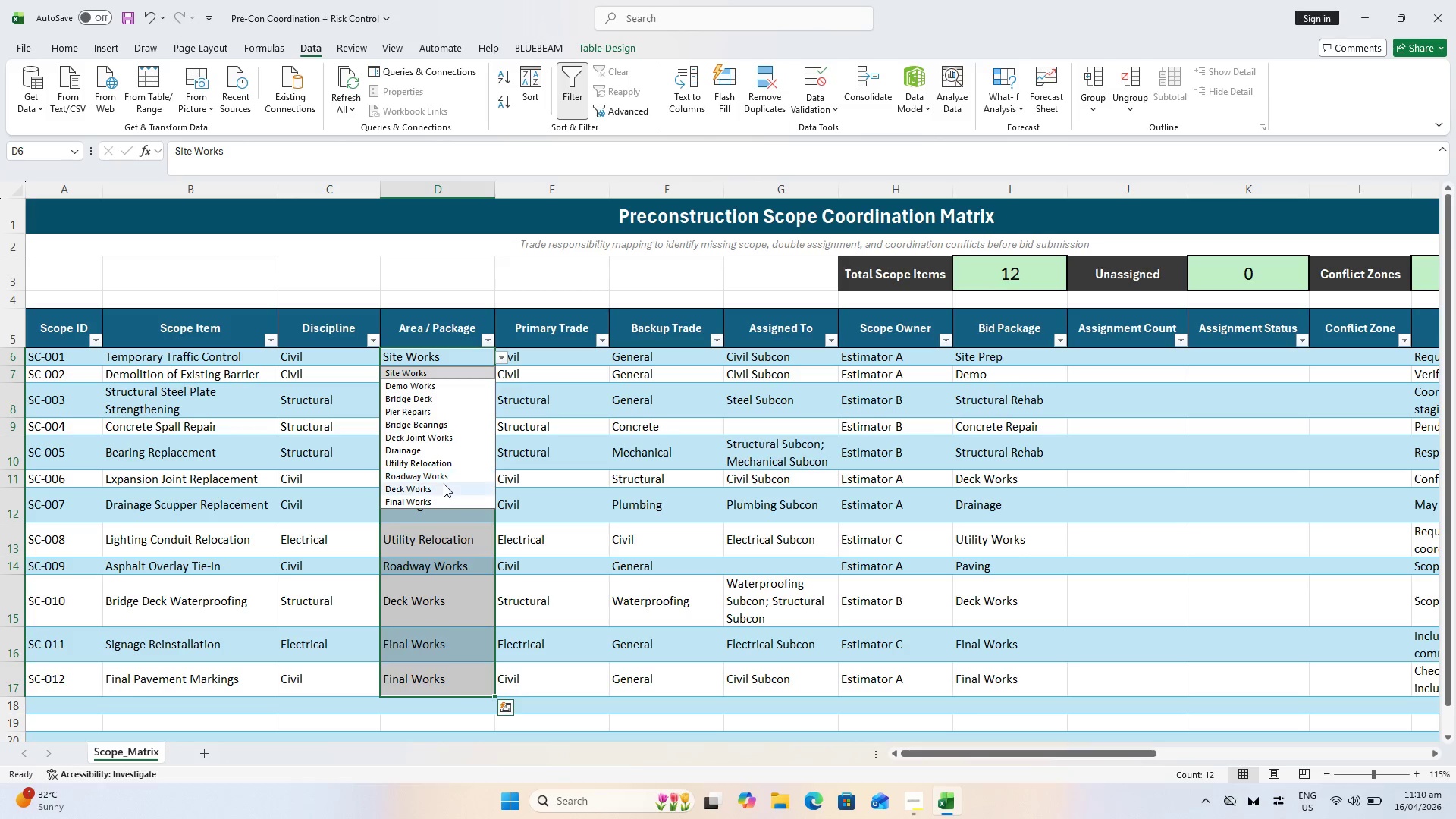 
wait(38.86)
 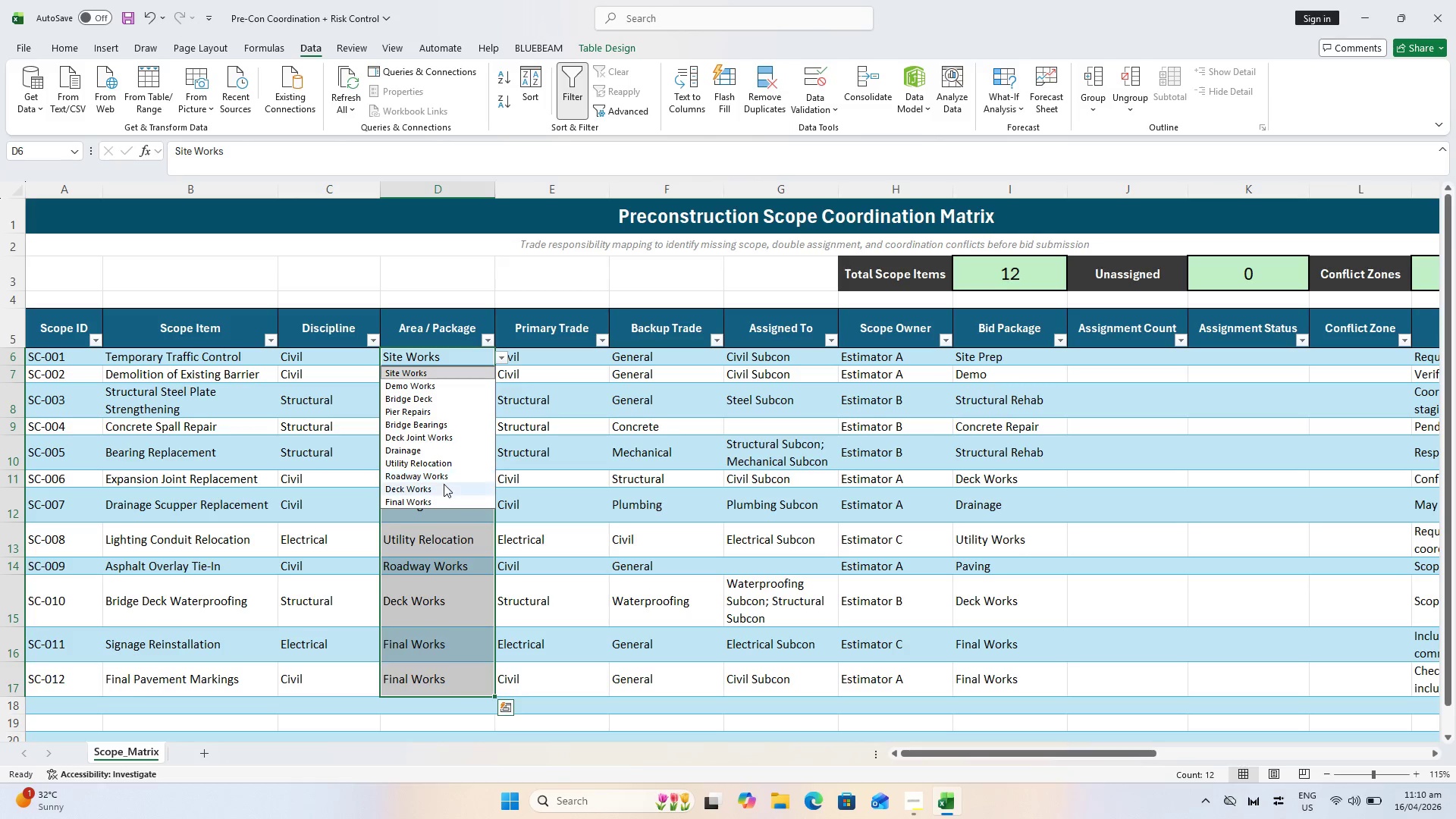 
left_click([408, 532])
 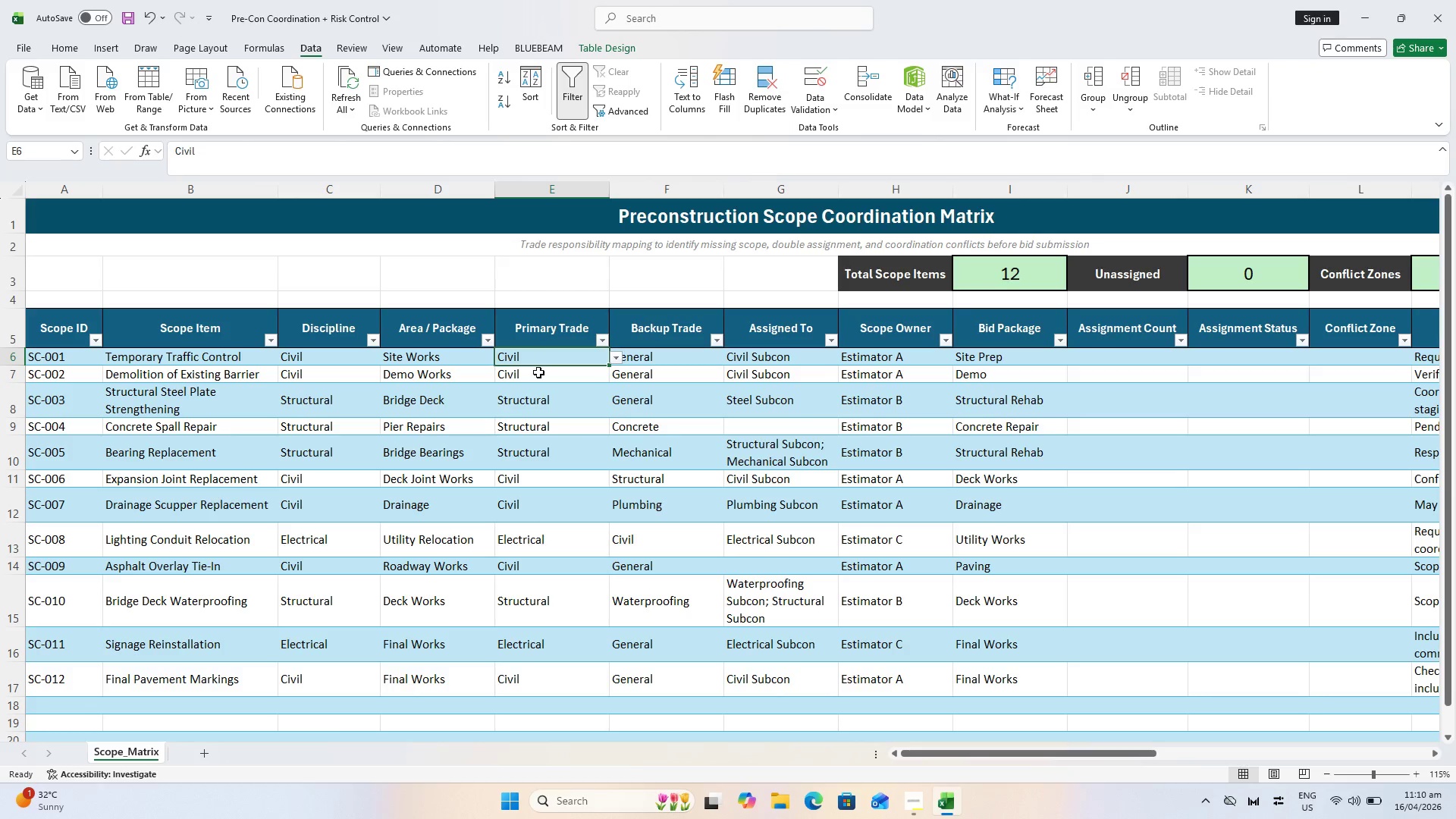 
wait(12.25)
 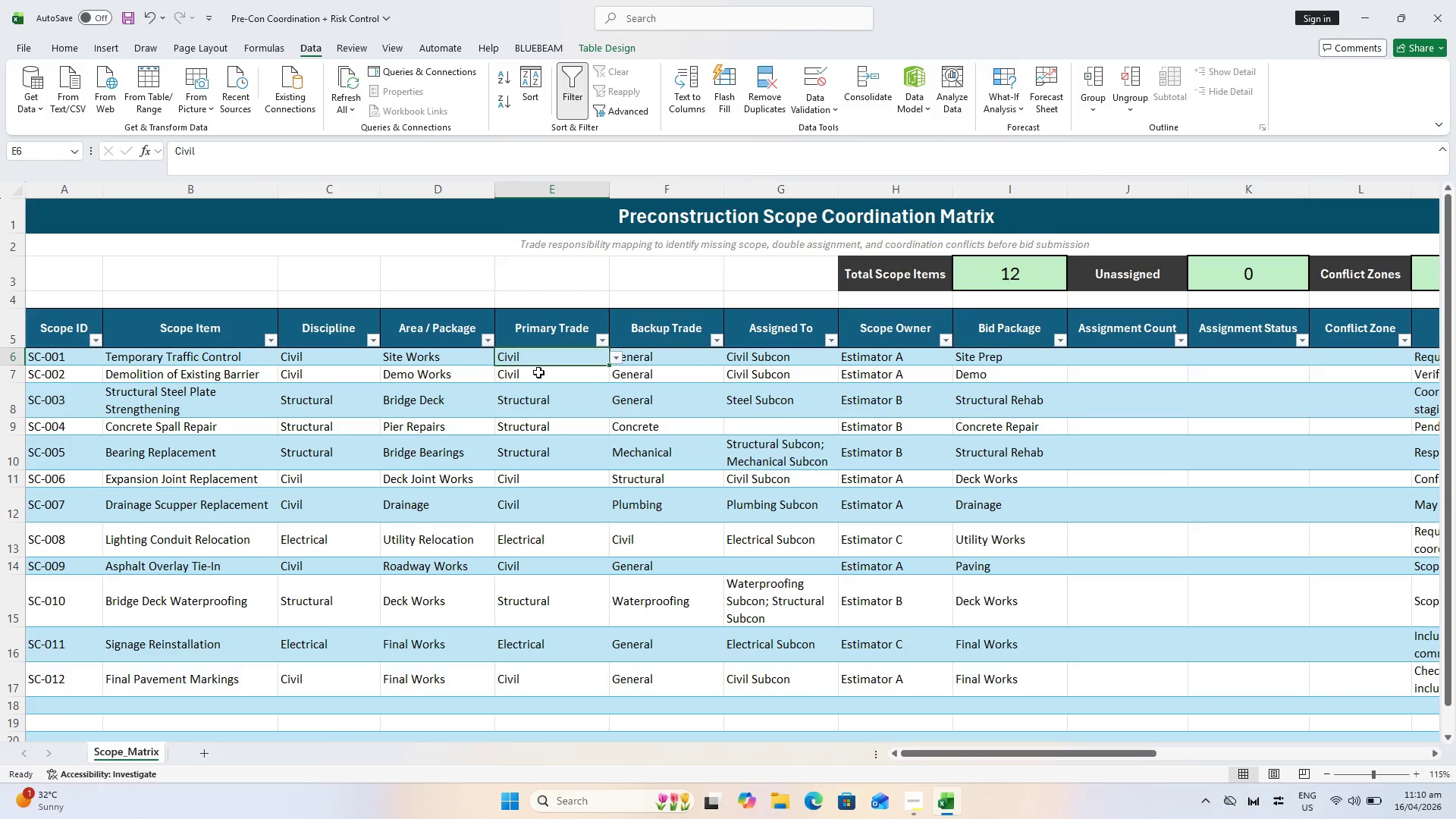 
mouse_move([896, 362])
 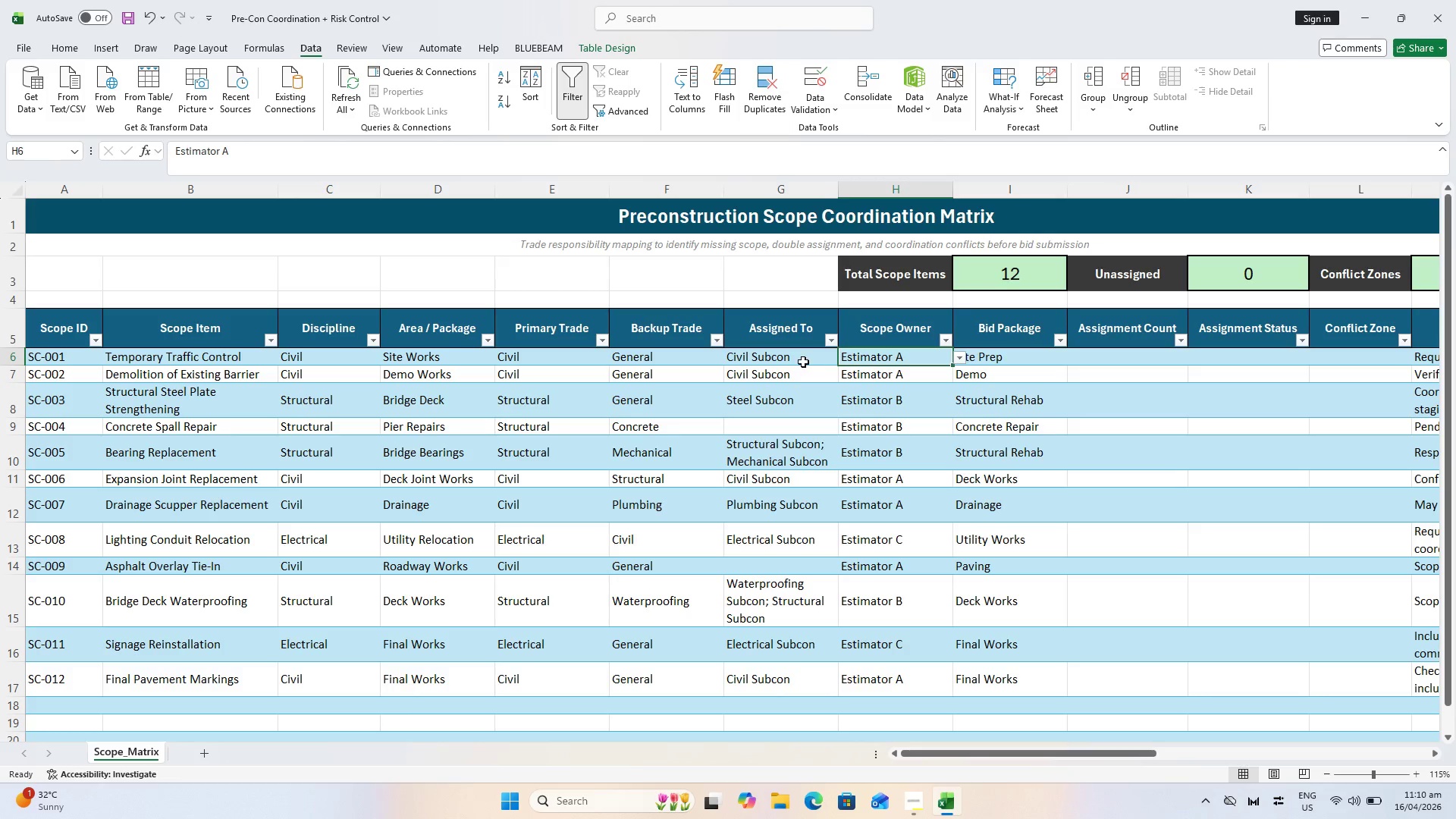 
left_click([802, 362])
 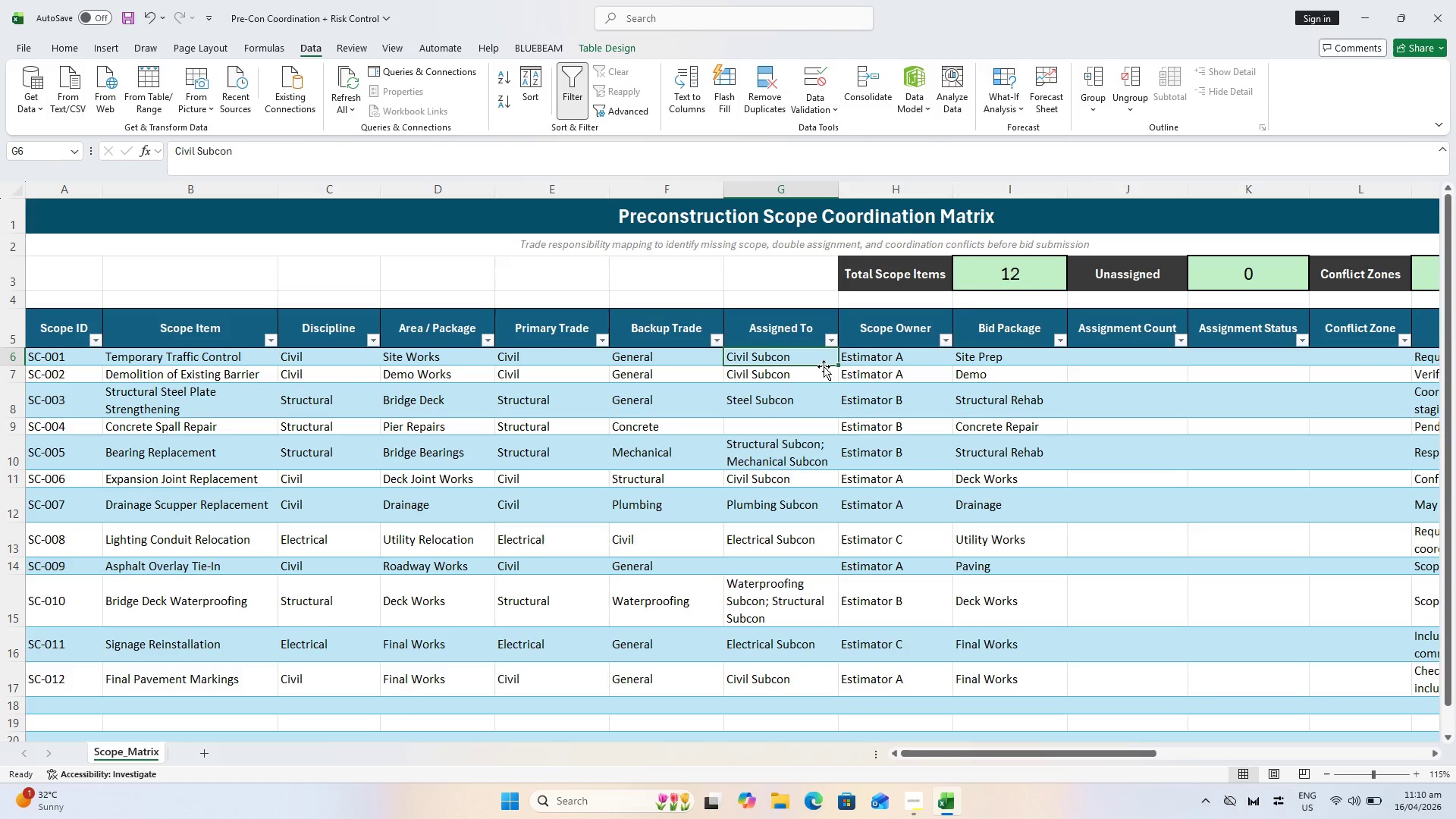 
left_click([998, 354])
 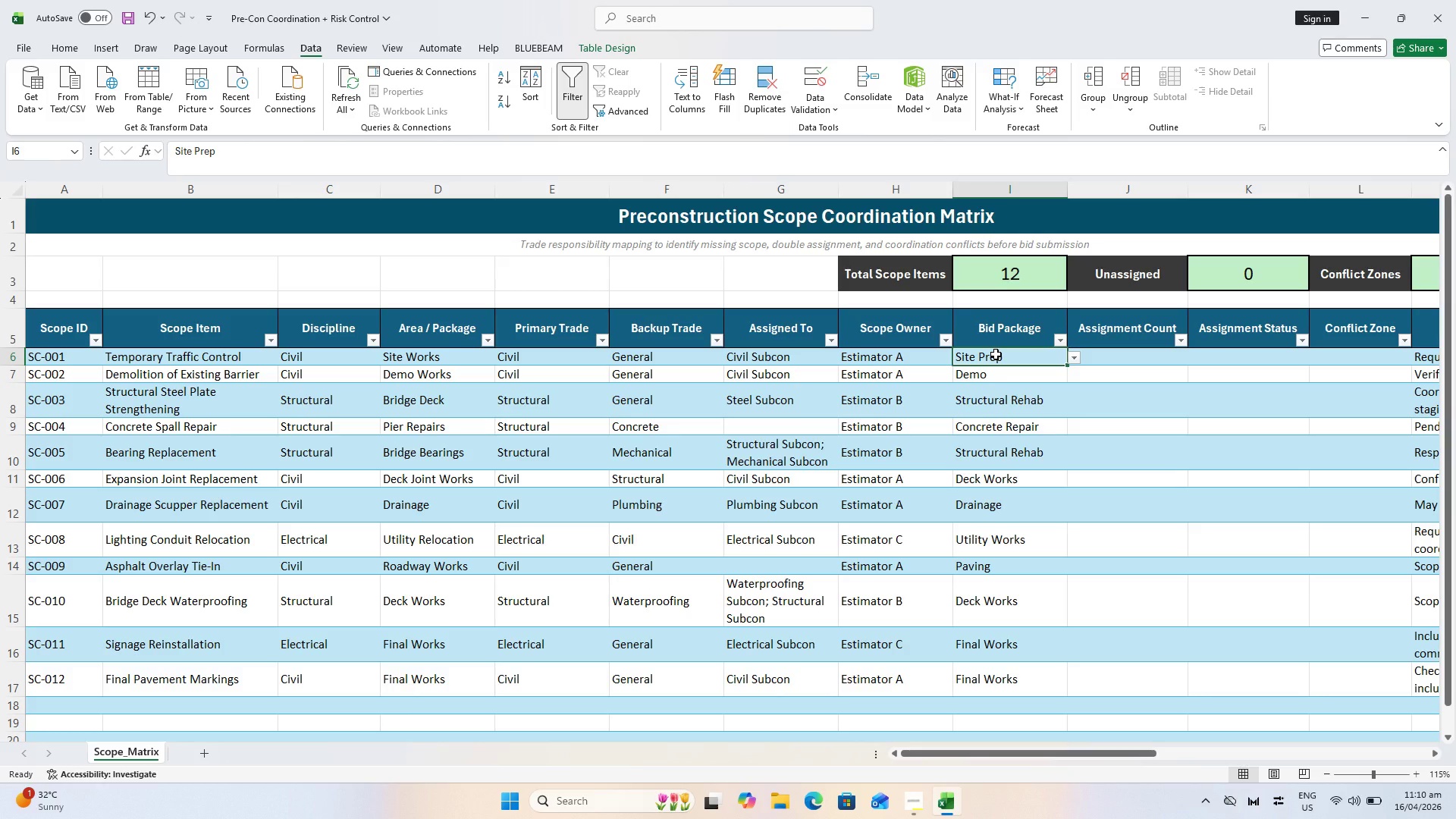 
left_click_drag(start_coordinate=[1121, 361], to_coordinate=[1112, 362])
 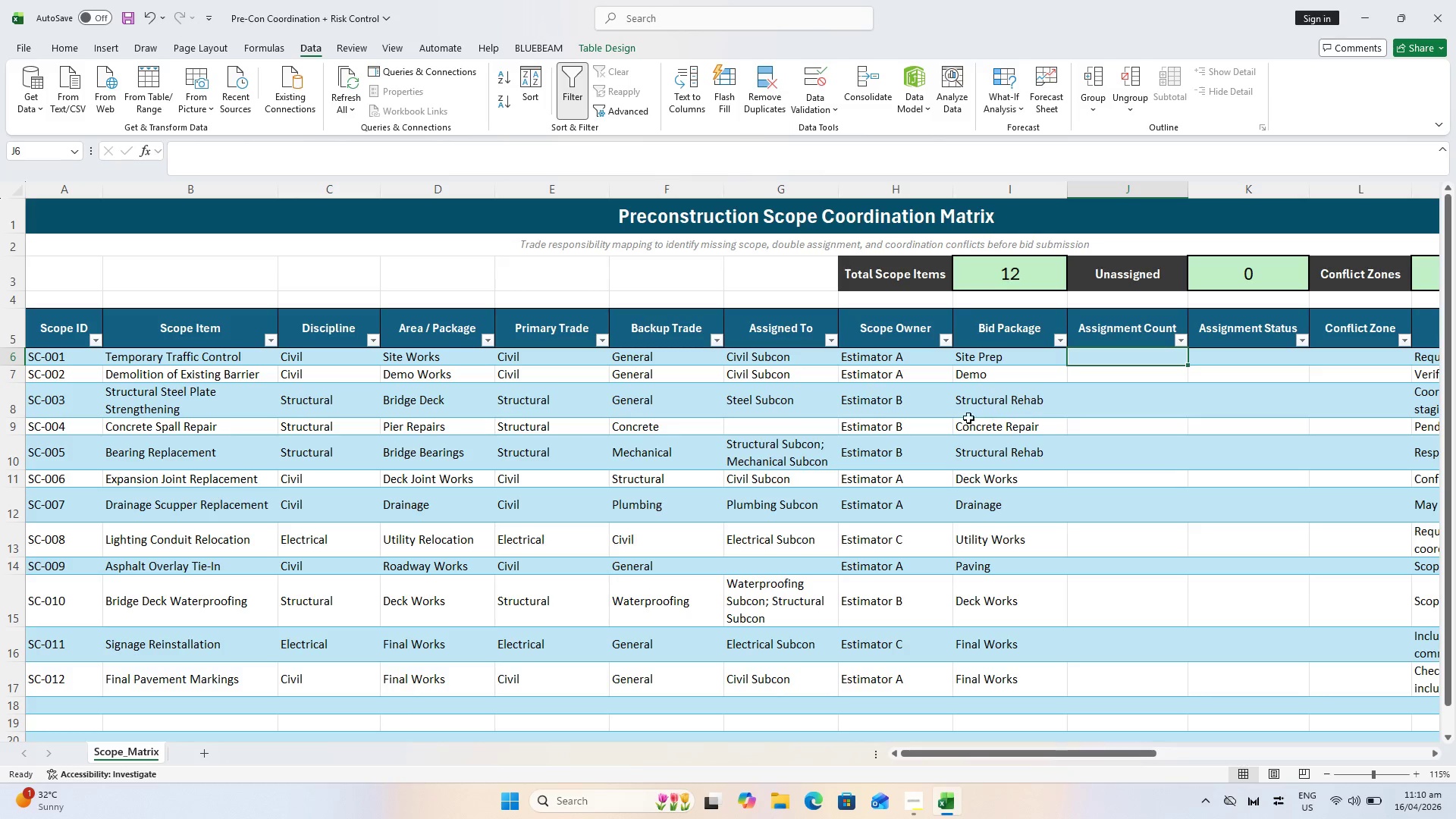 
key(Control+ControlLeft)
 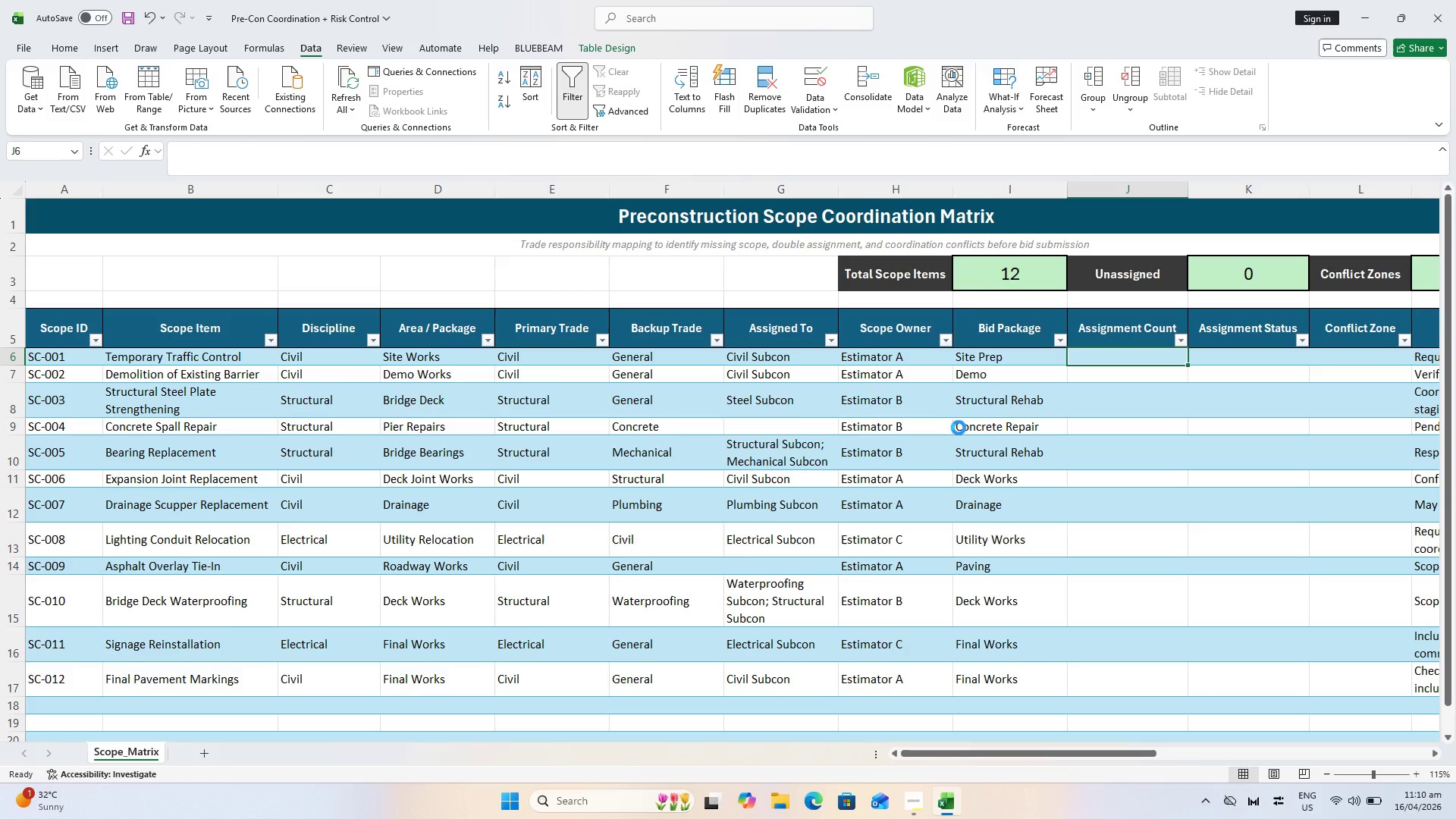 
key(Control+S)
 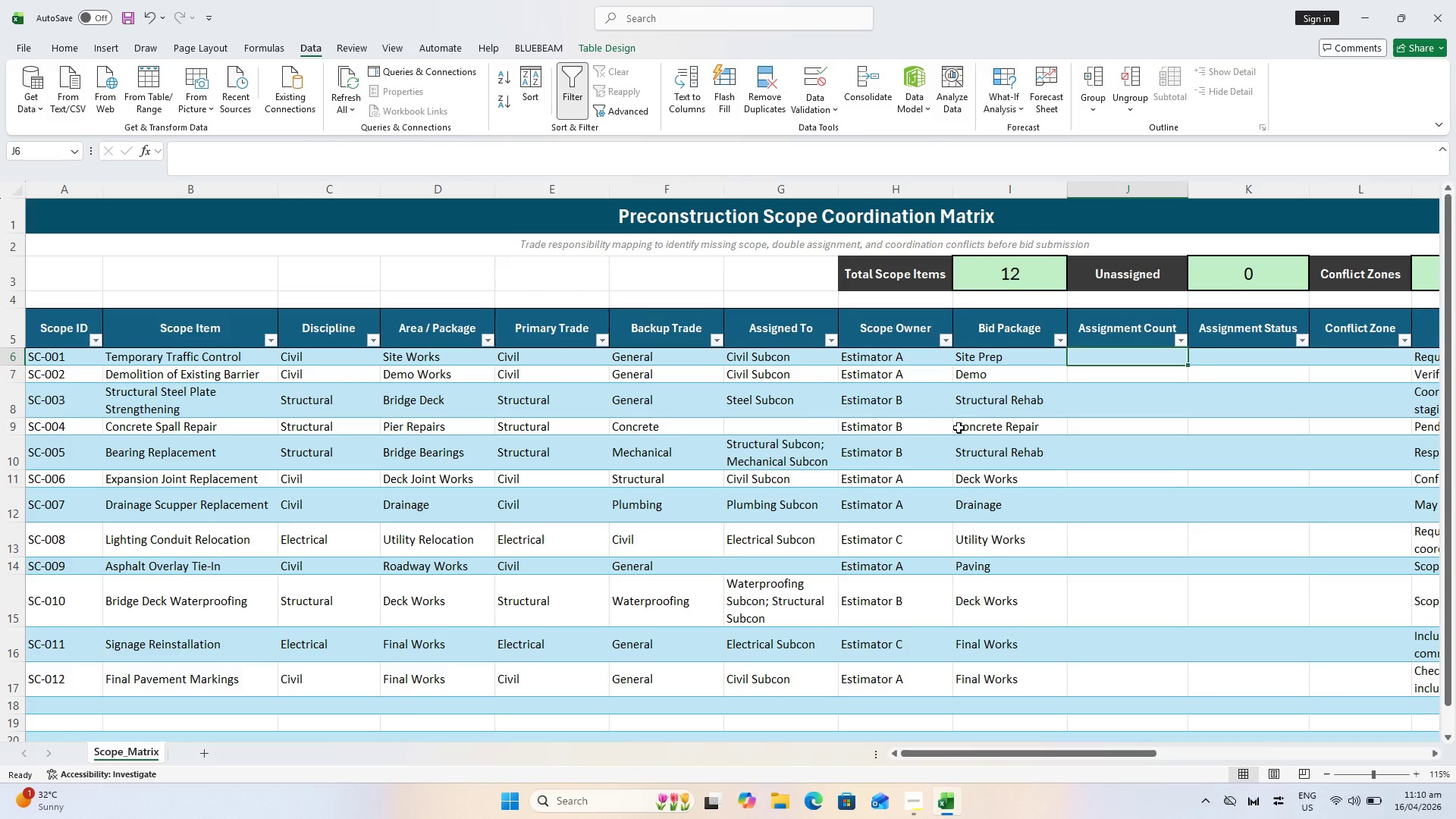 
key(Alt+AltLeft)
 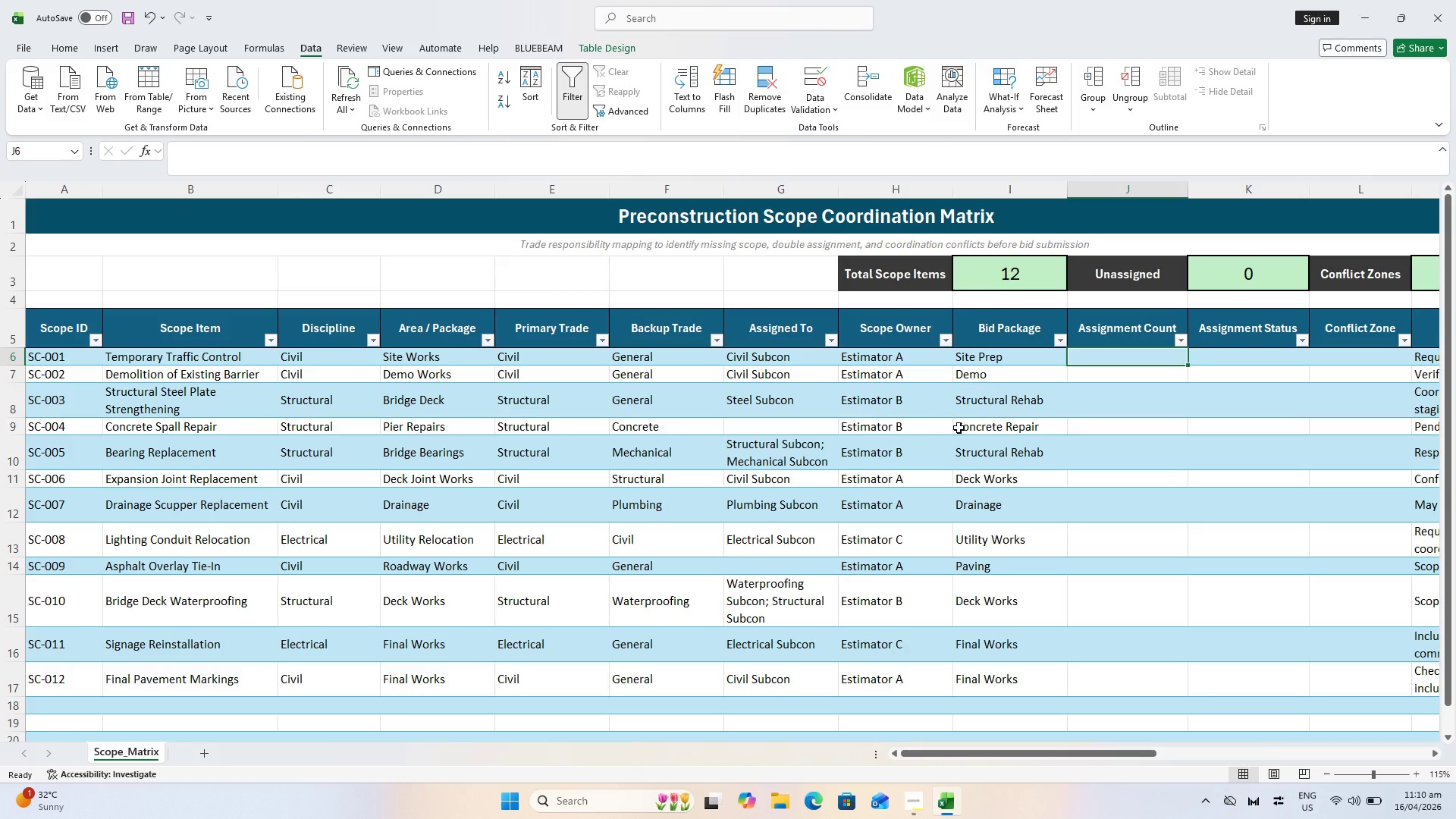 
key(Alt+Tab)